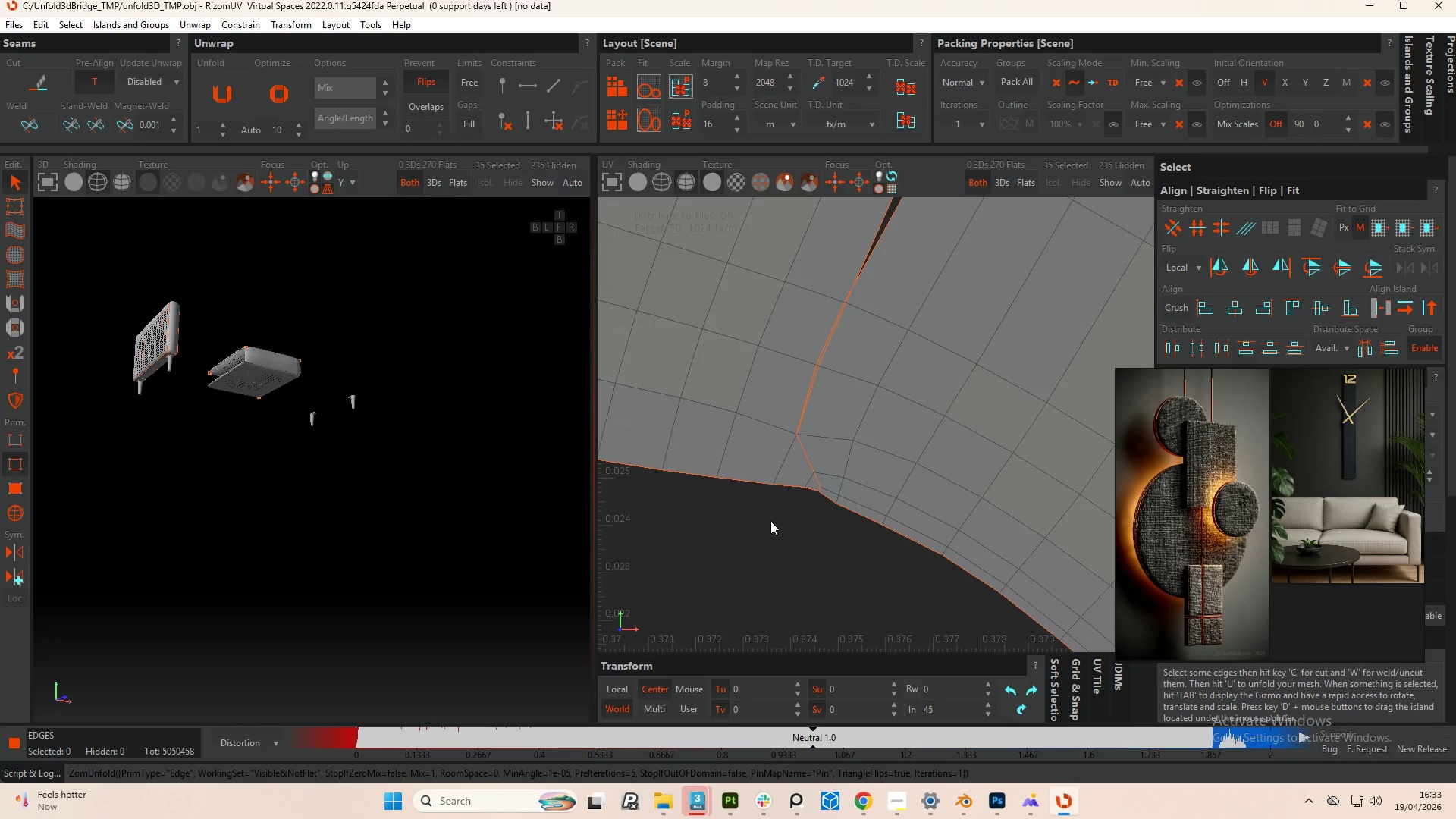 
scroll: coordinate [747, 528], scroll_direction: up, amount: 10.0
 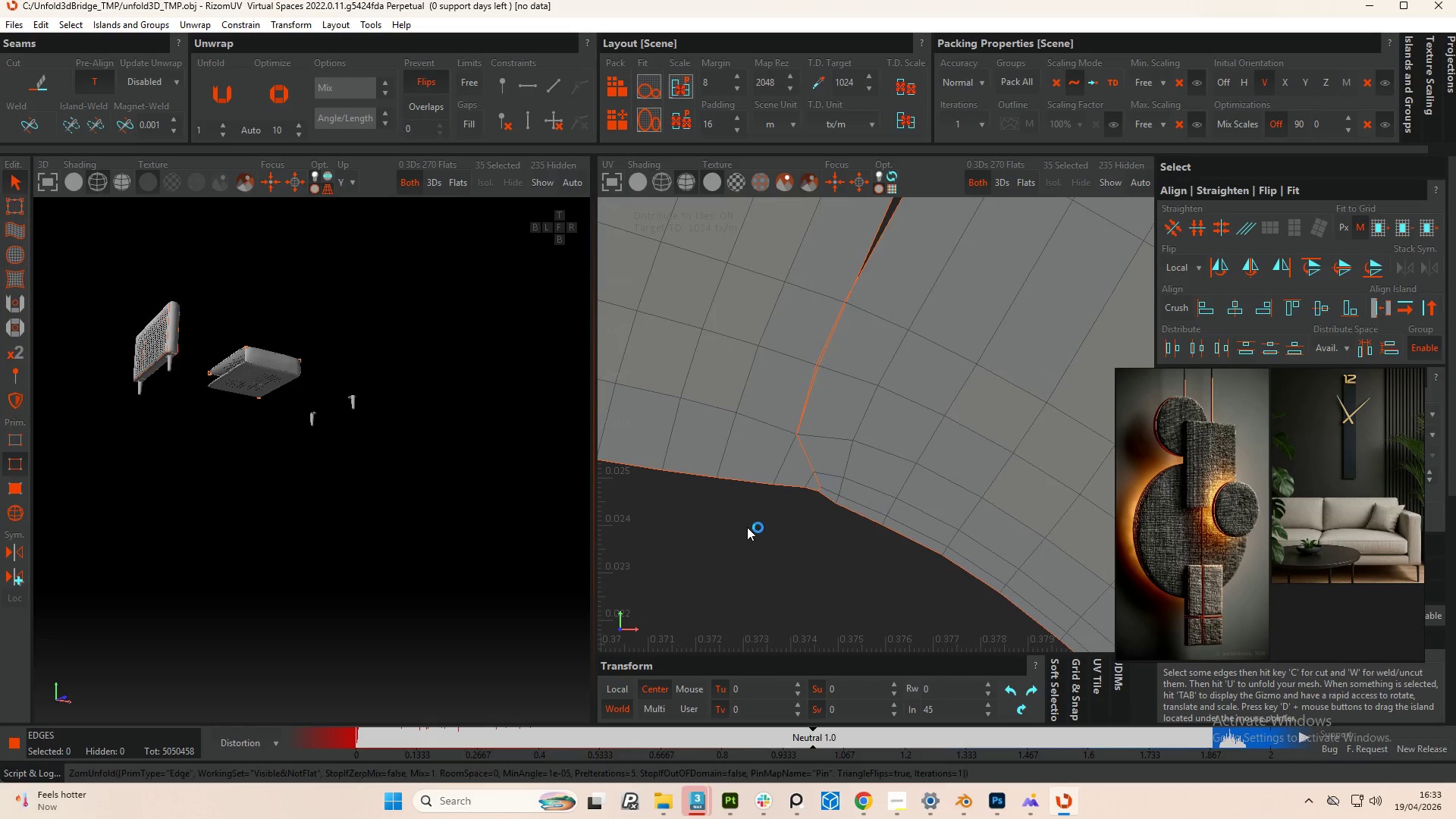 
key(P)
 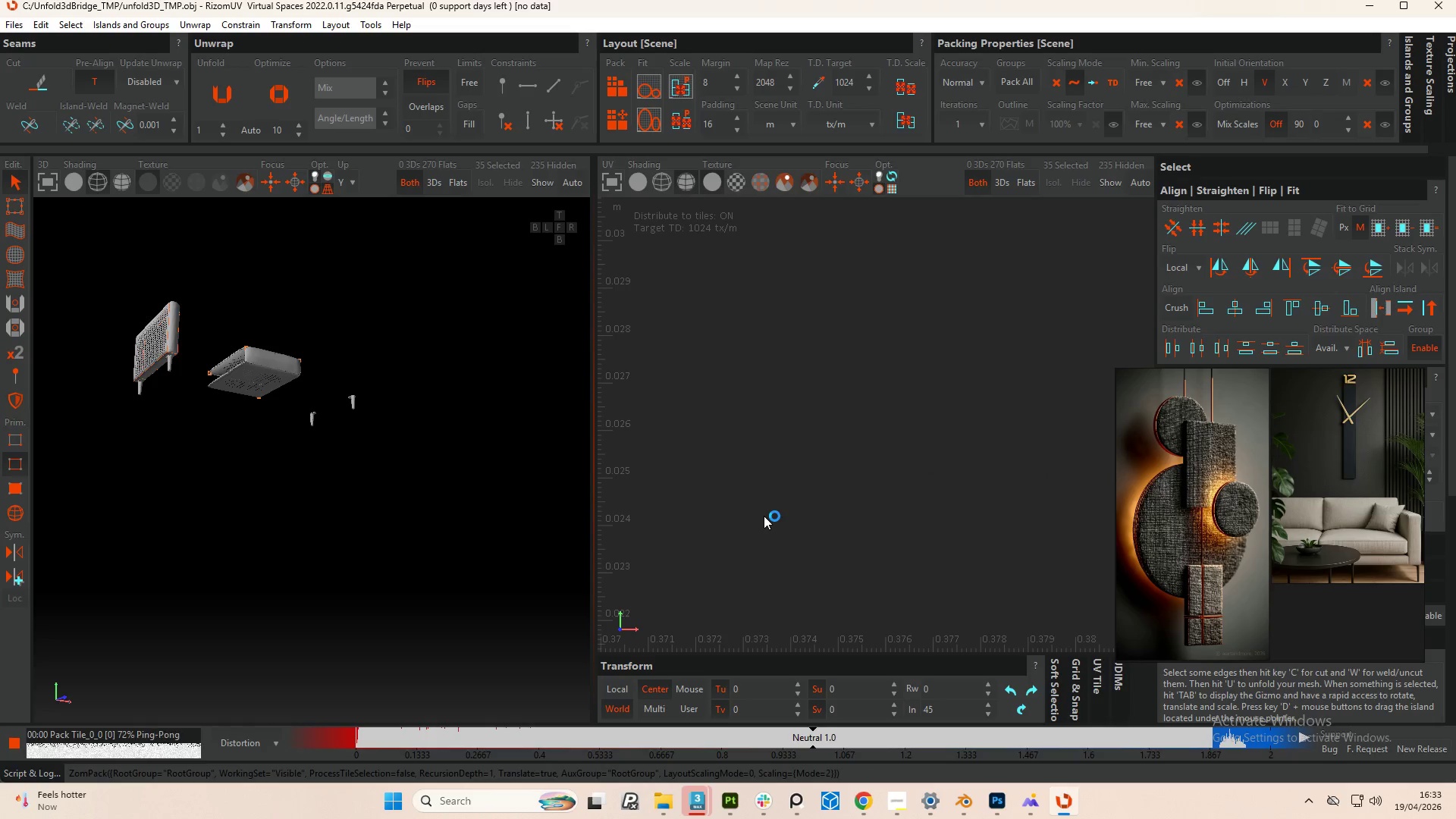 
scroll: coordinate [816, 549], scroll_direction: down, amount: 47.0
 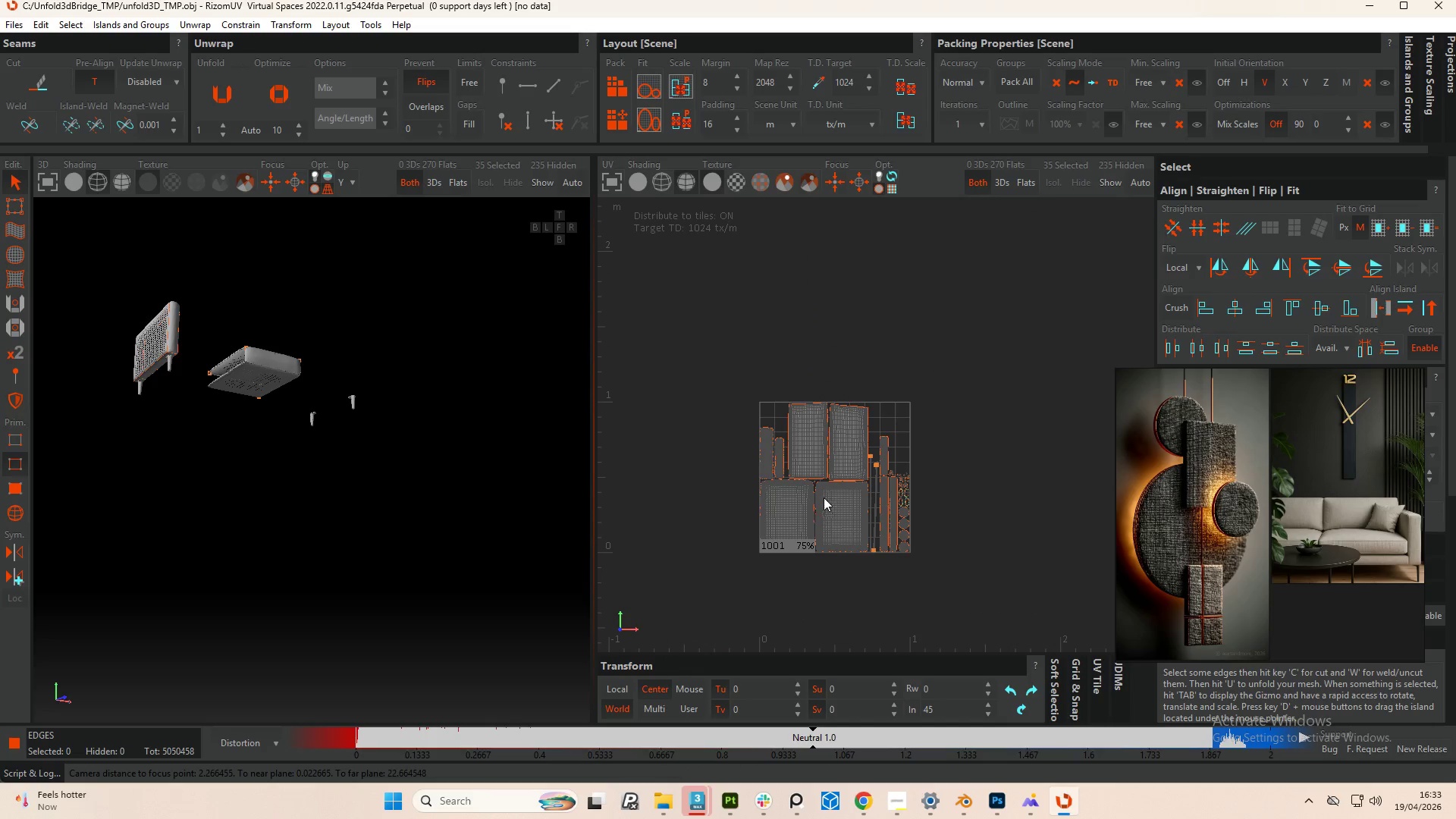 
scroll: coordinate [817, 469], scroll_direction: up, amount: 3.0
 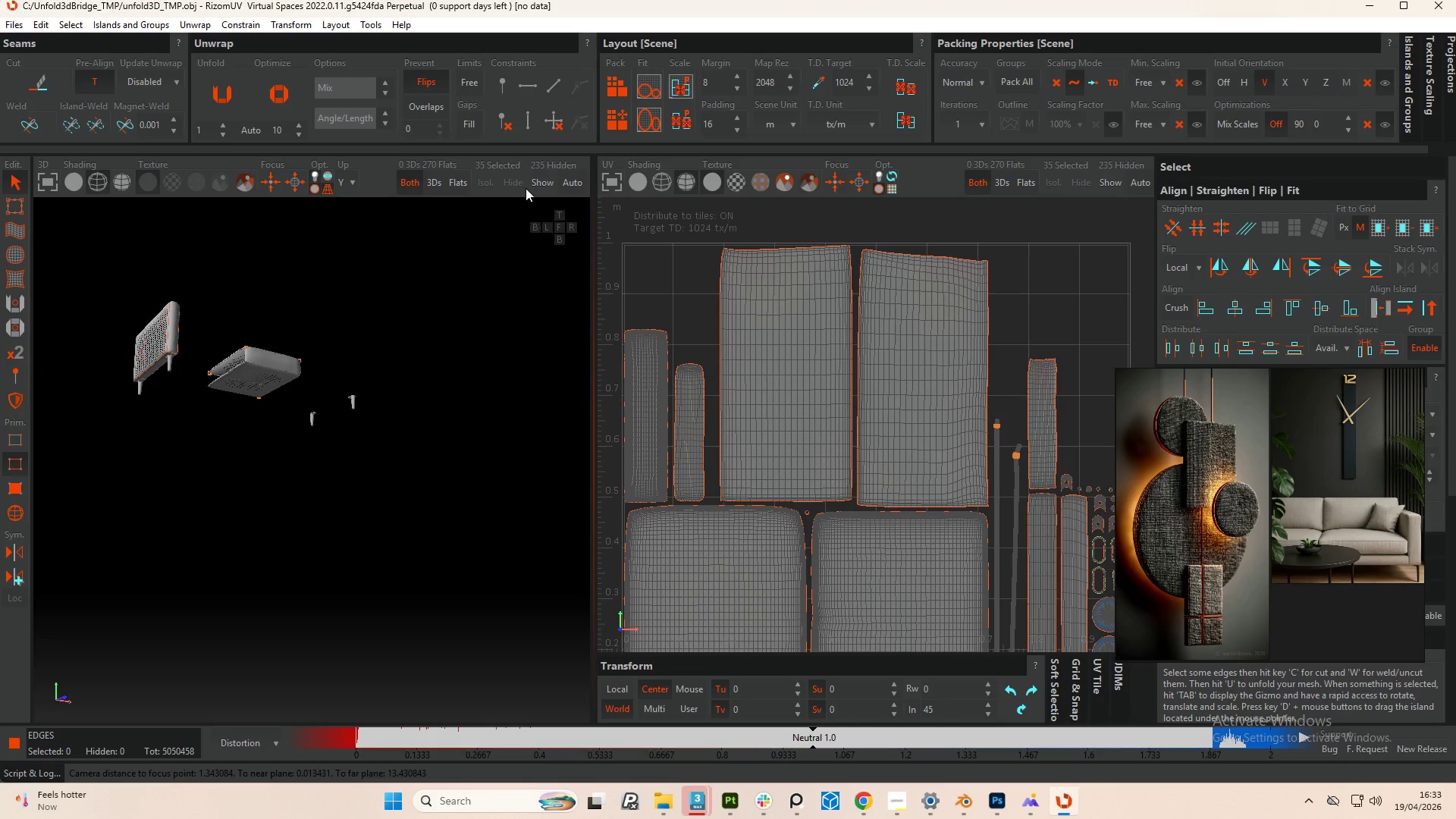 
left_click([538, 188])
 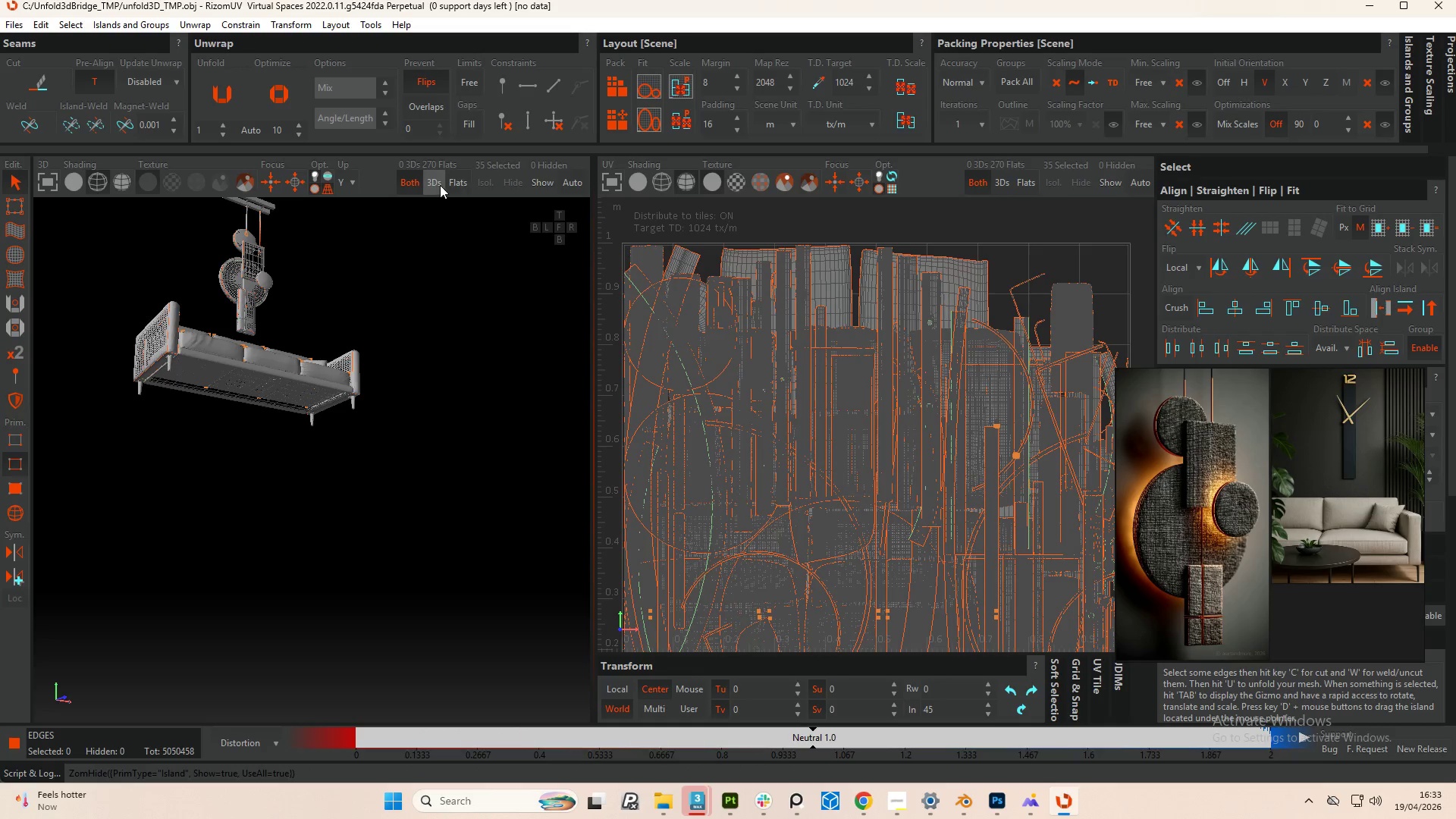 
left_click([440, 185])
 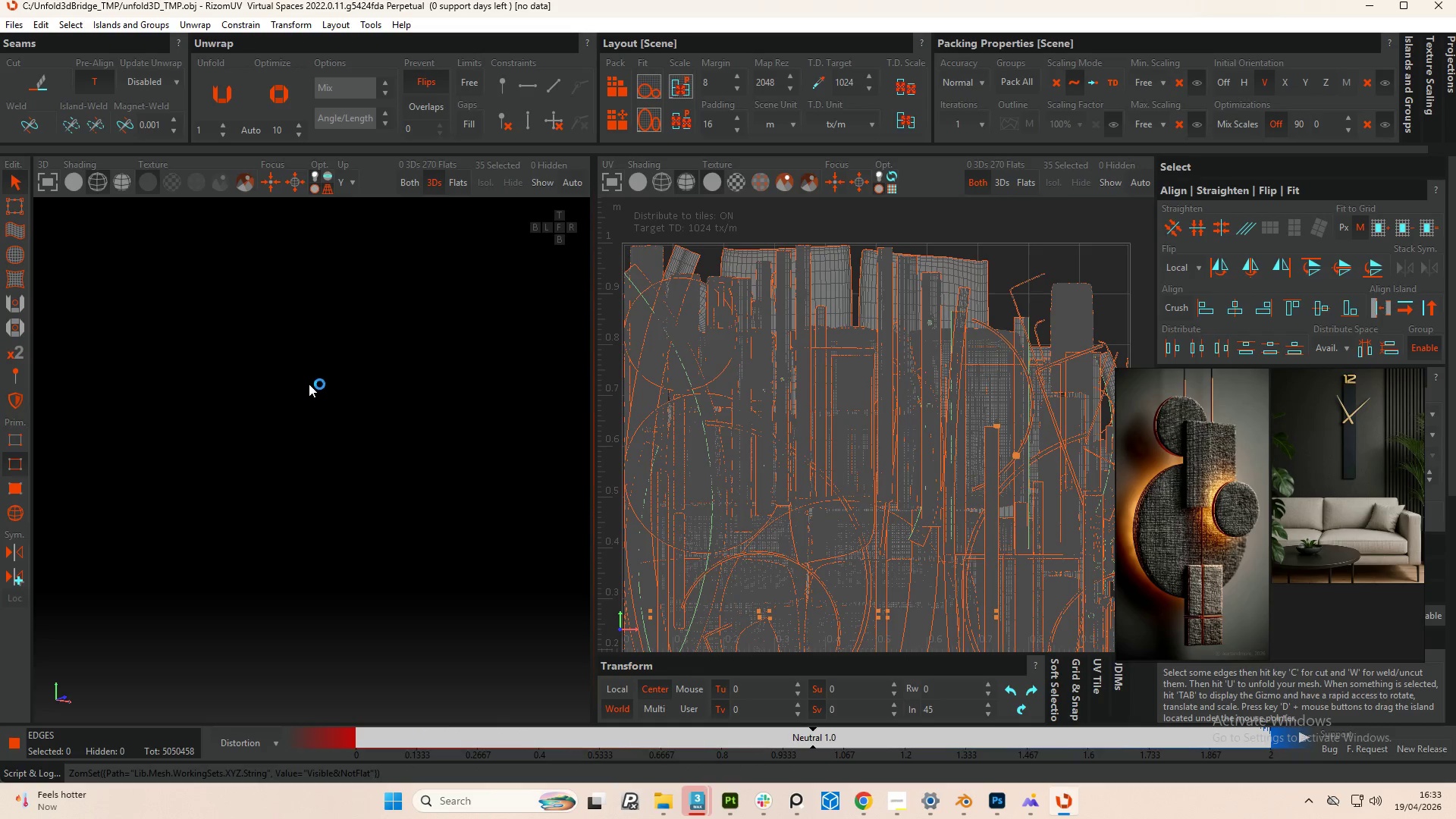 
scroll: coordinate [320, 445], scroll_direction: down, amount: 9.0
 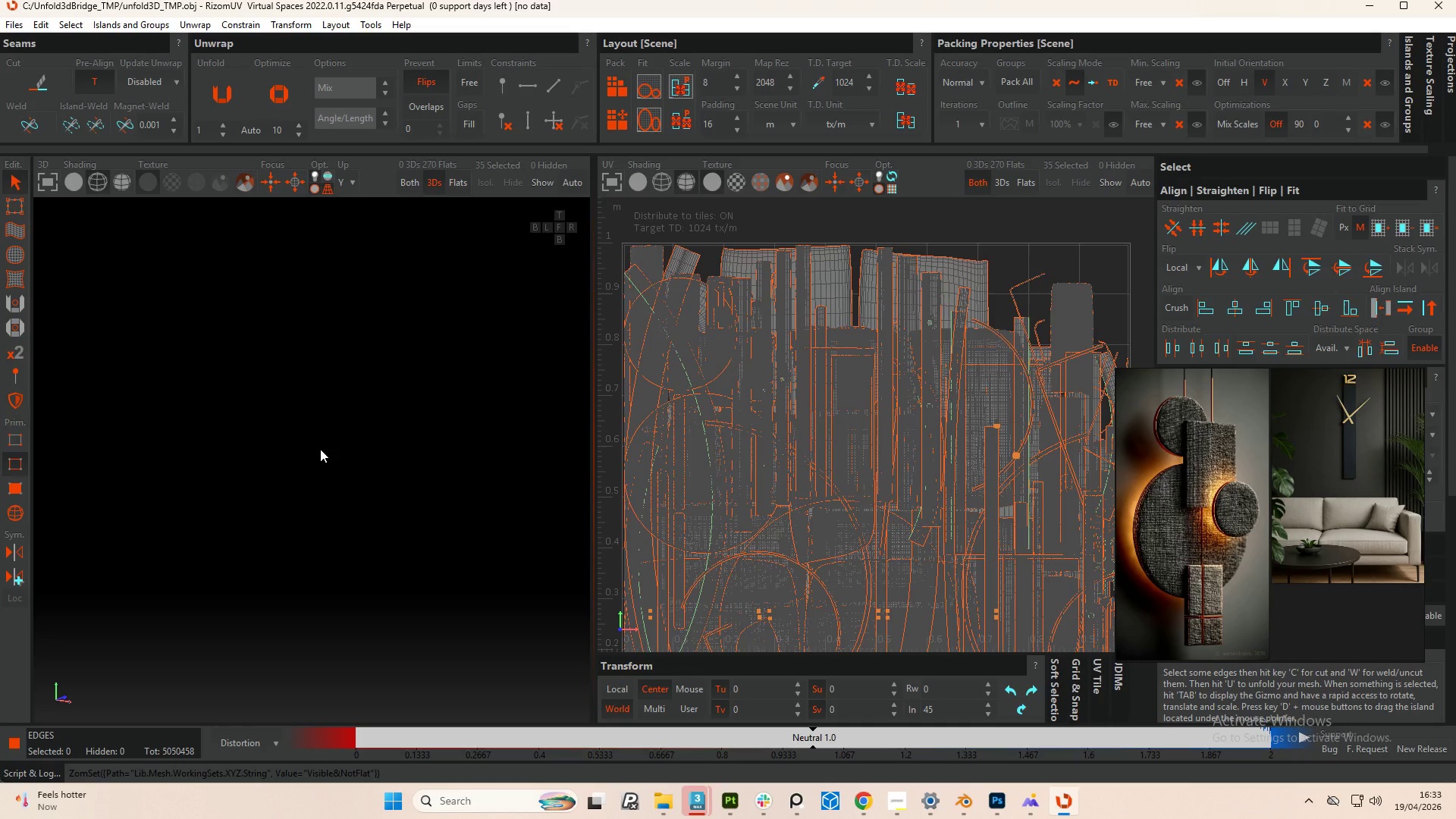 
scroll: coordinate [320, 449], scroll_direction: up, amount: 2.0
 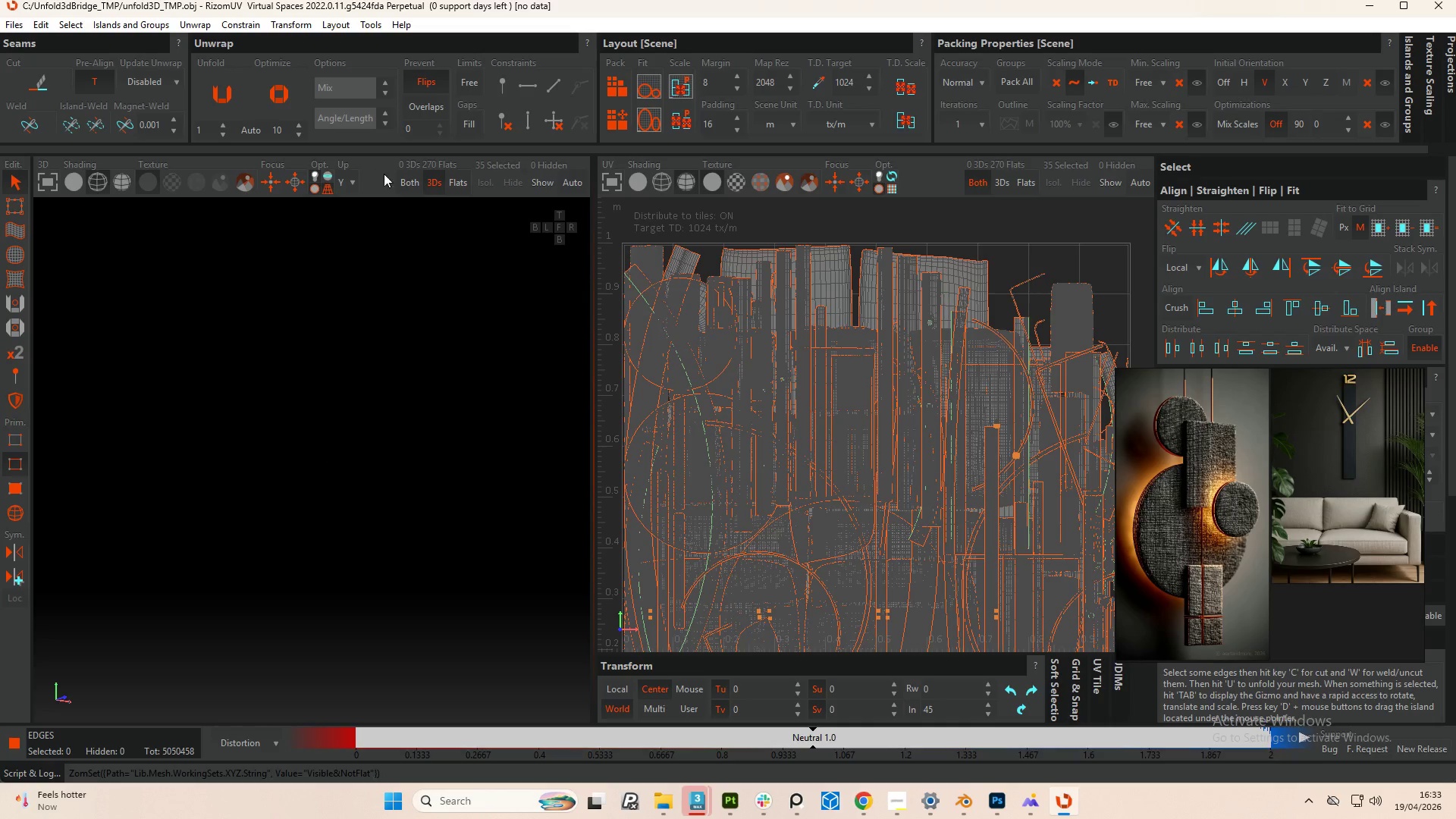 
left_click([410, 184])
 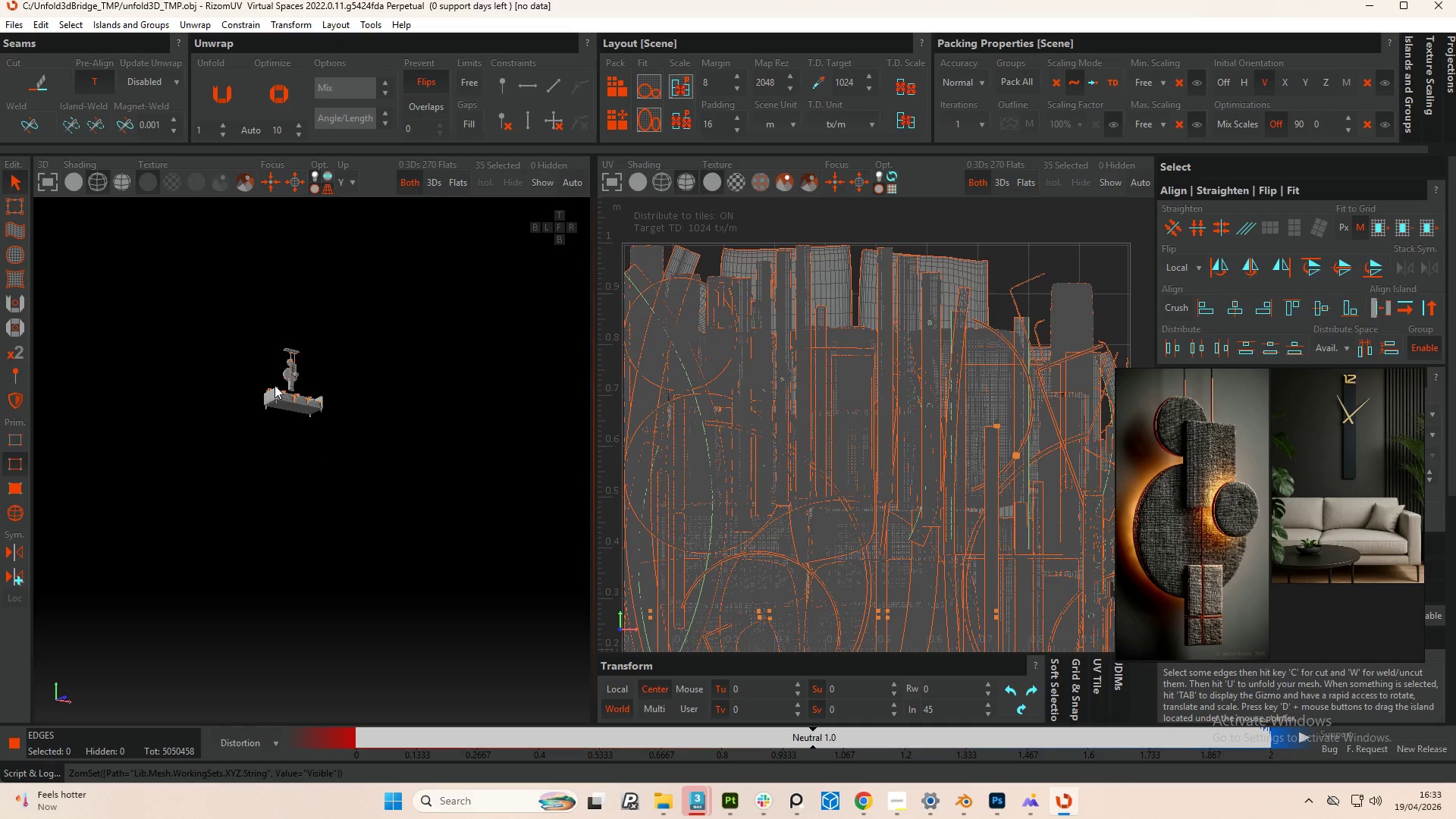 
hold_key(key=AltLeft, duration=0.62)
 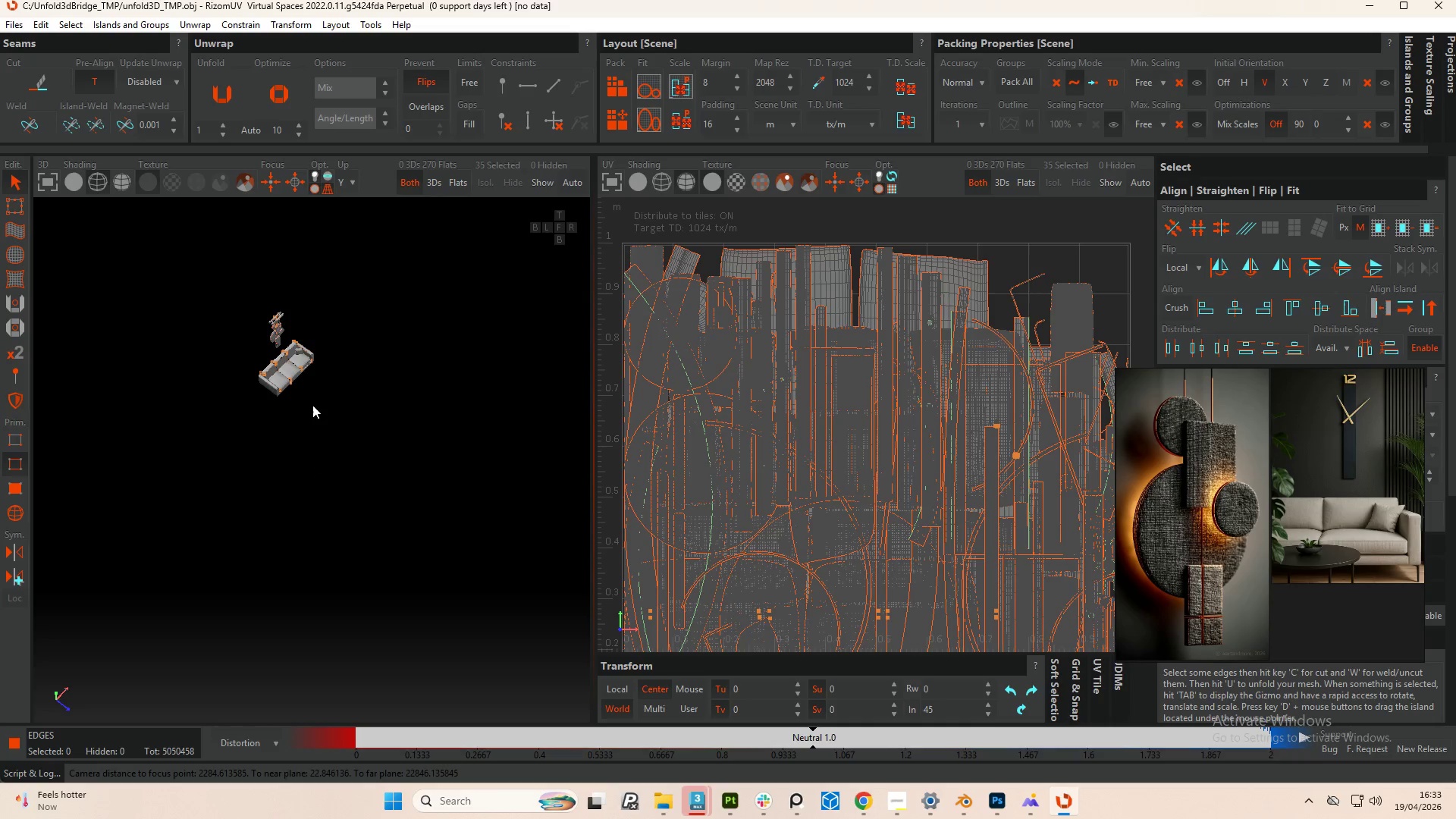 
scroll: coordinate [249, 349], scroll_direction: up, amount: 8.0
 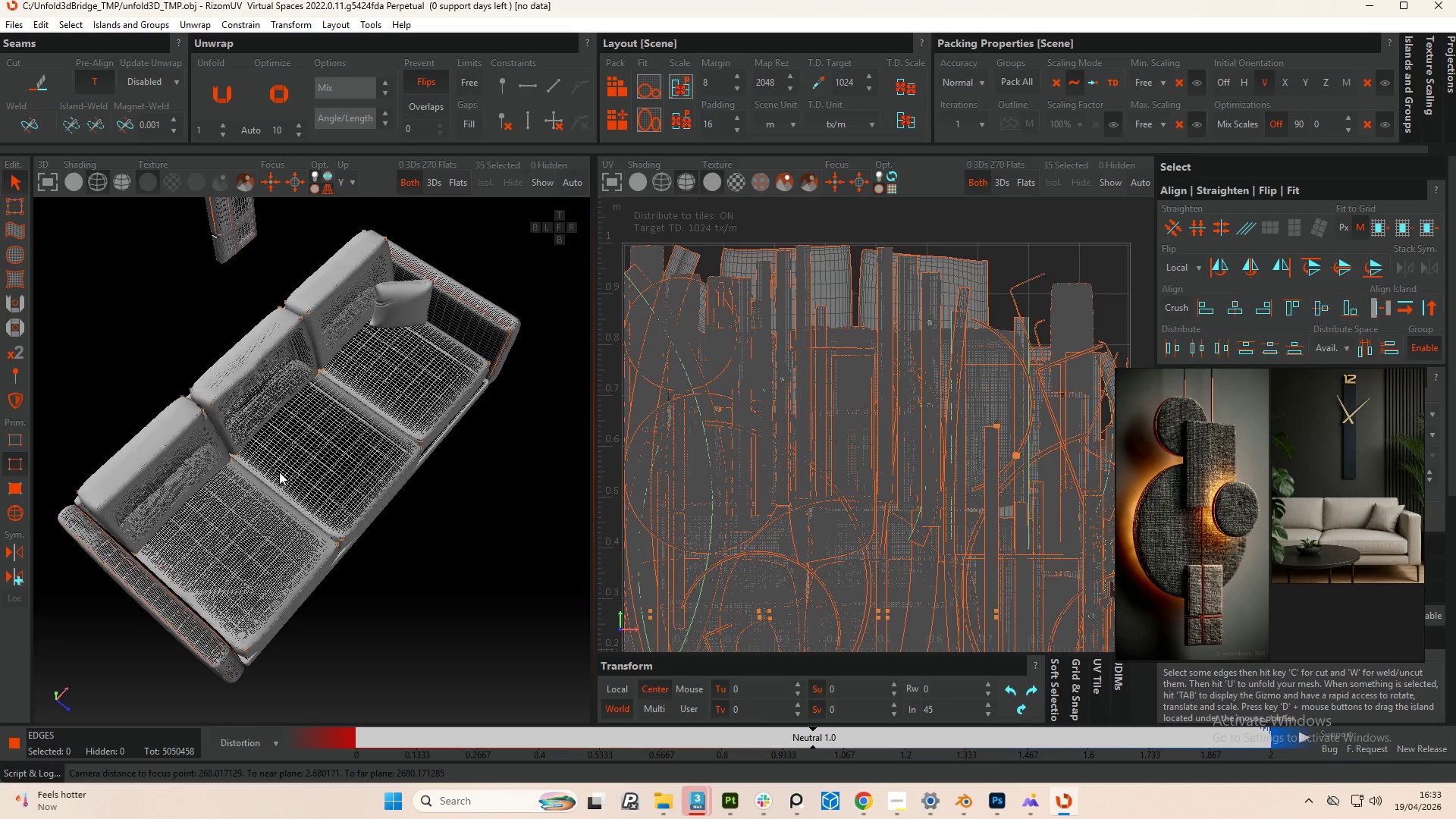 
hold_key(key=AltLeft, duration=0.92)
 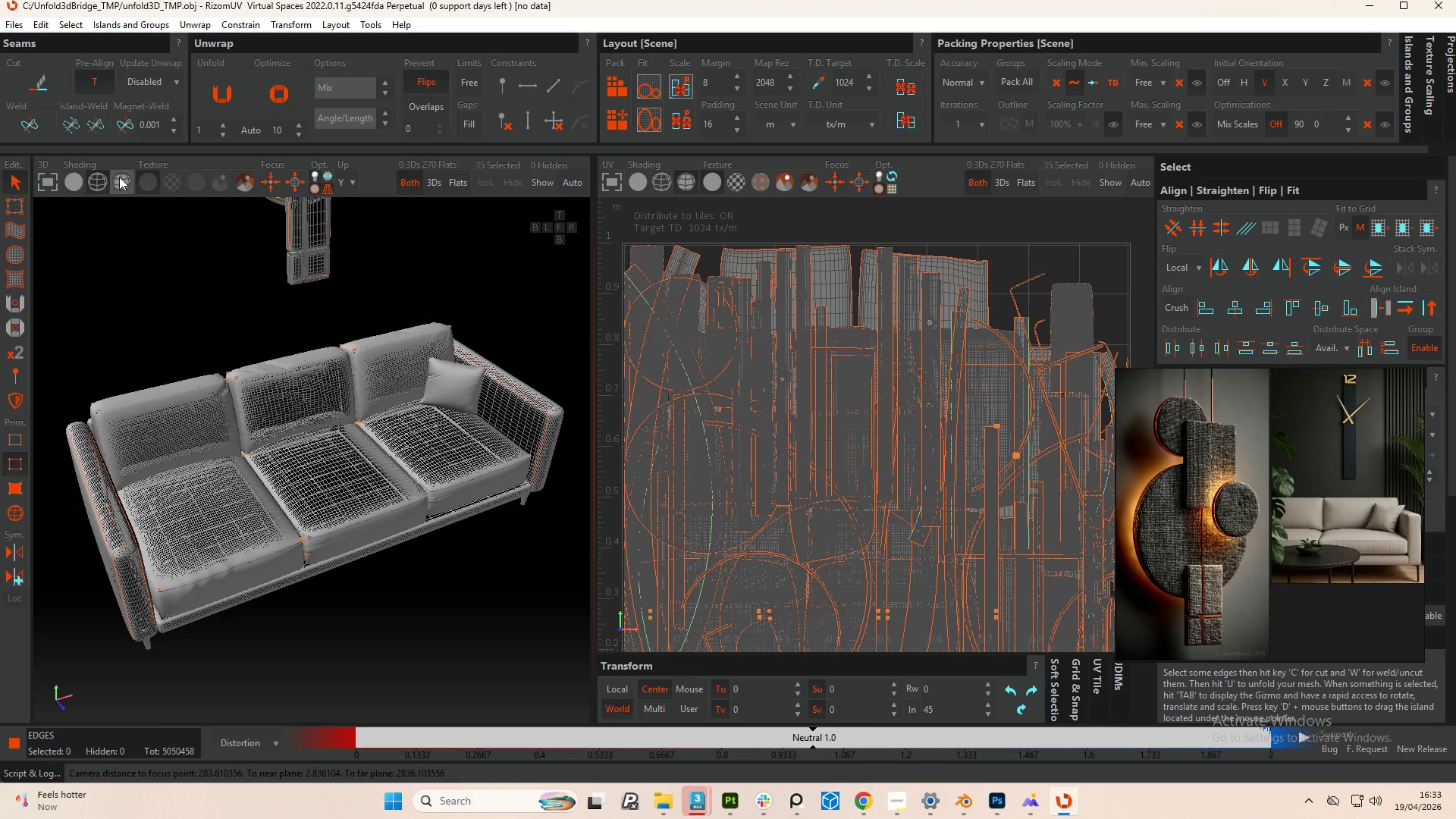 
left_click([120, 177])
 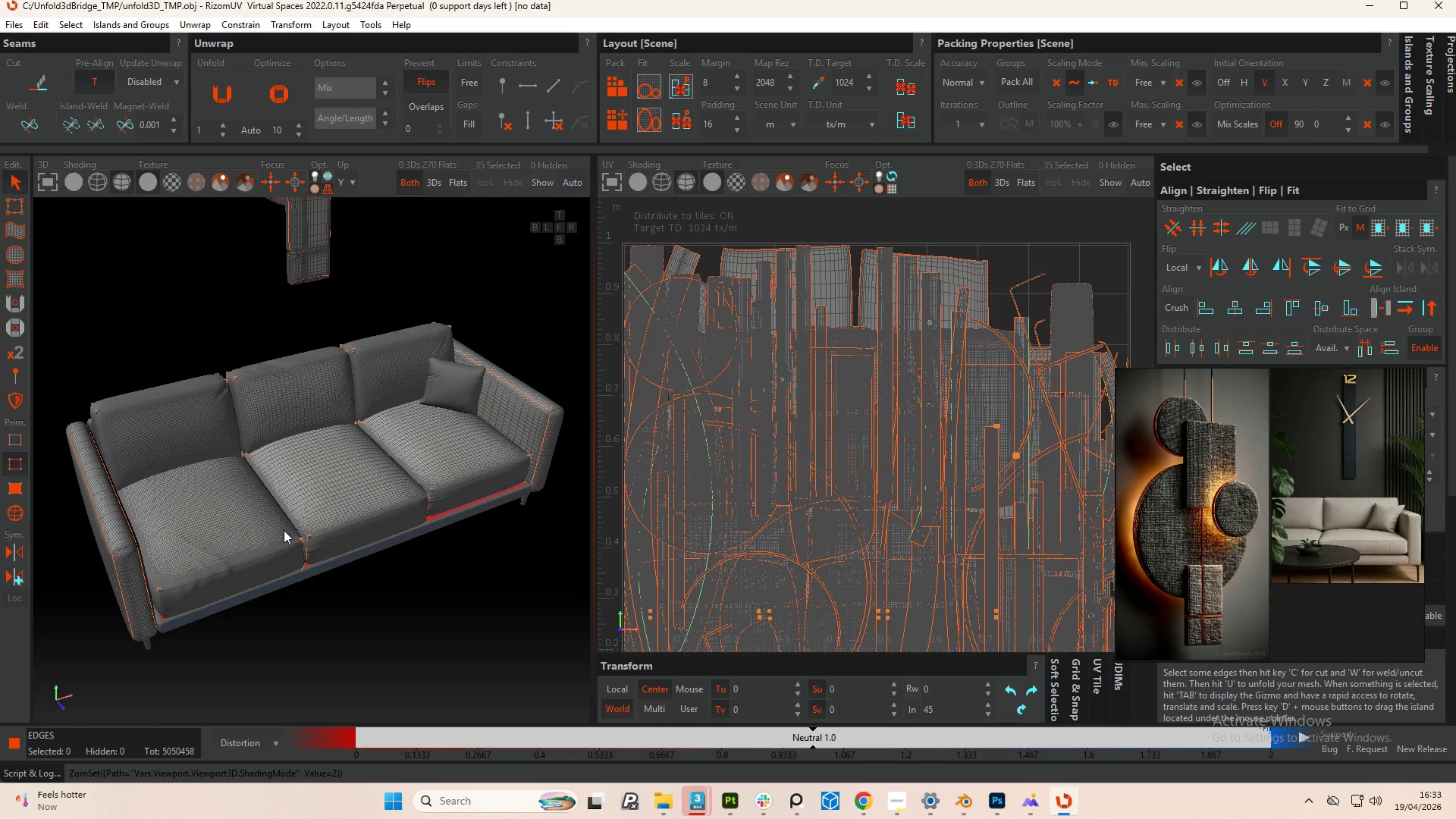 
hold_key(key=AltLeft, duration=0.83)
 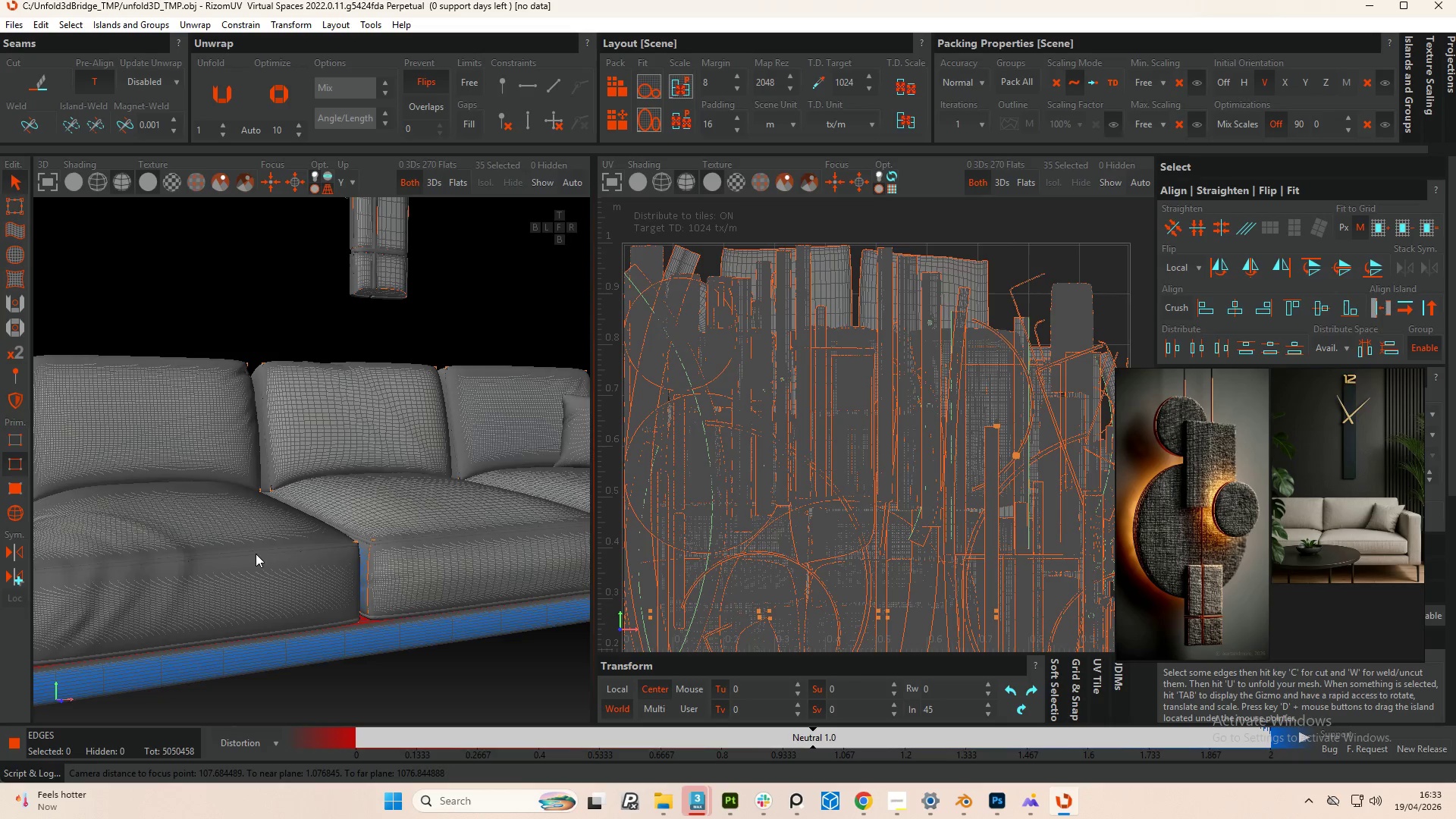 
scroll: coordinate [254, 570], scroll_direction: up, amount: 3.0
 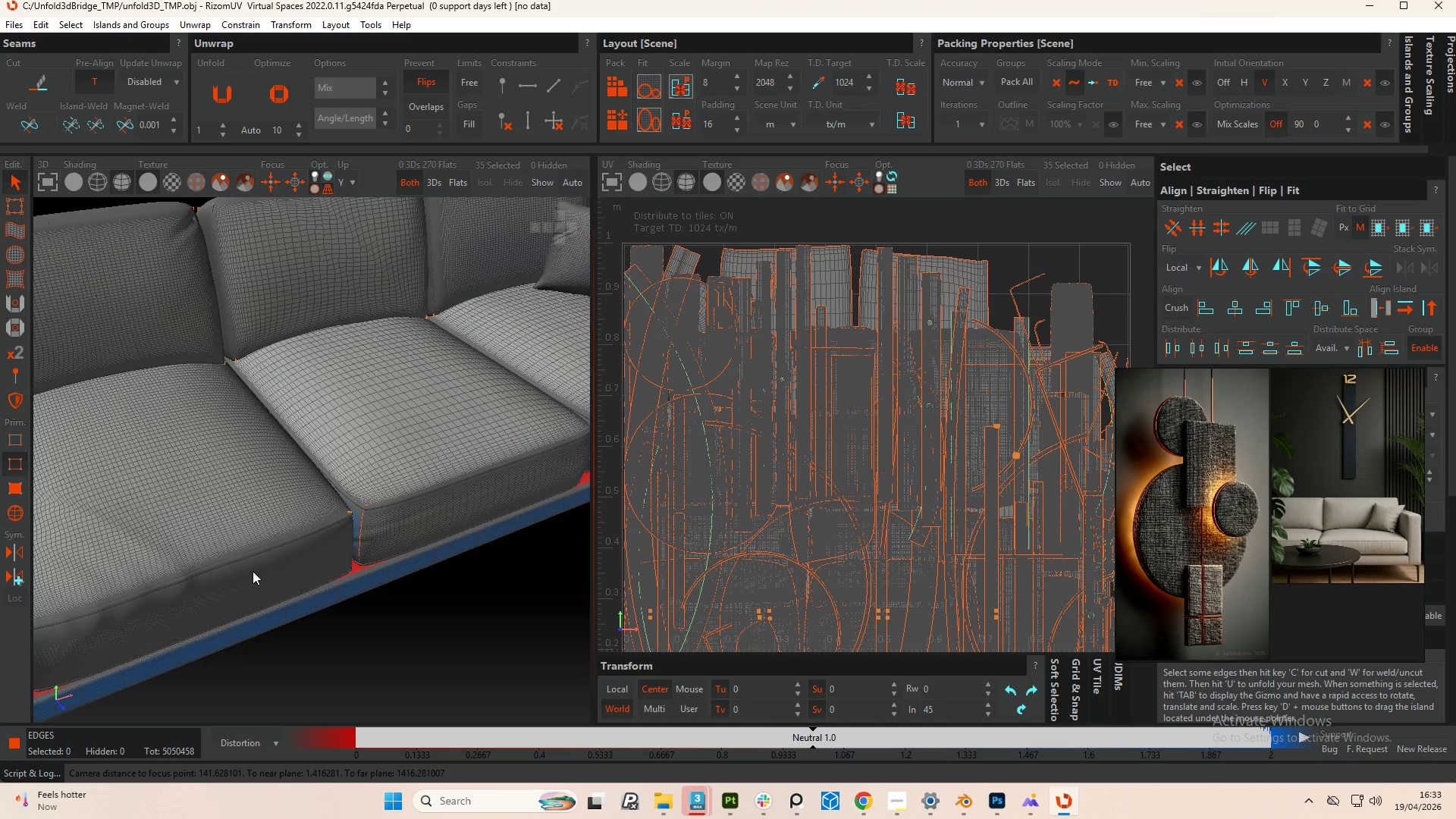 
scroll: coordinate [306, 500], scroll_direction: down, amount: 2.0
 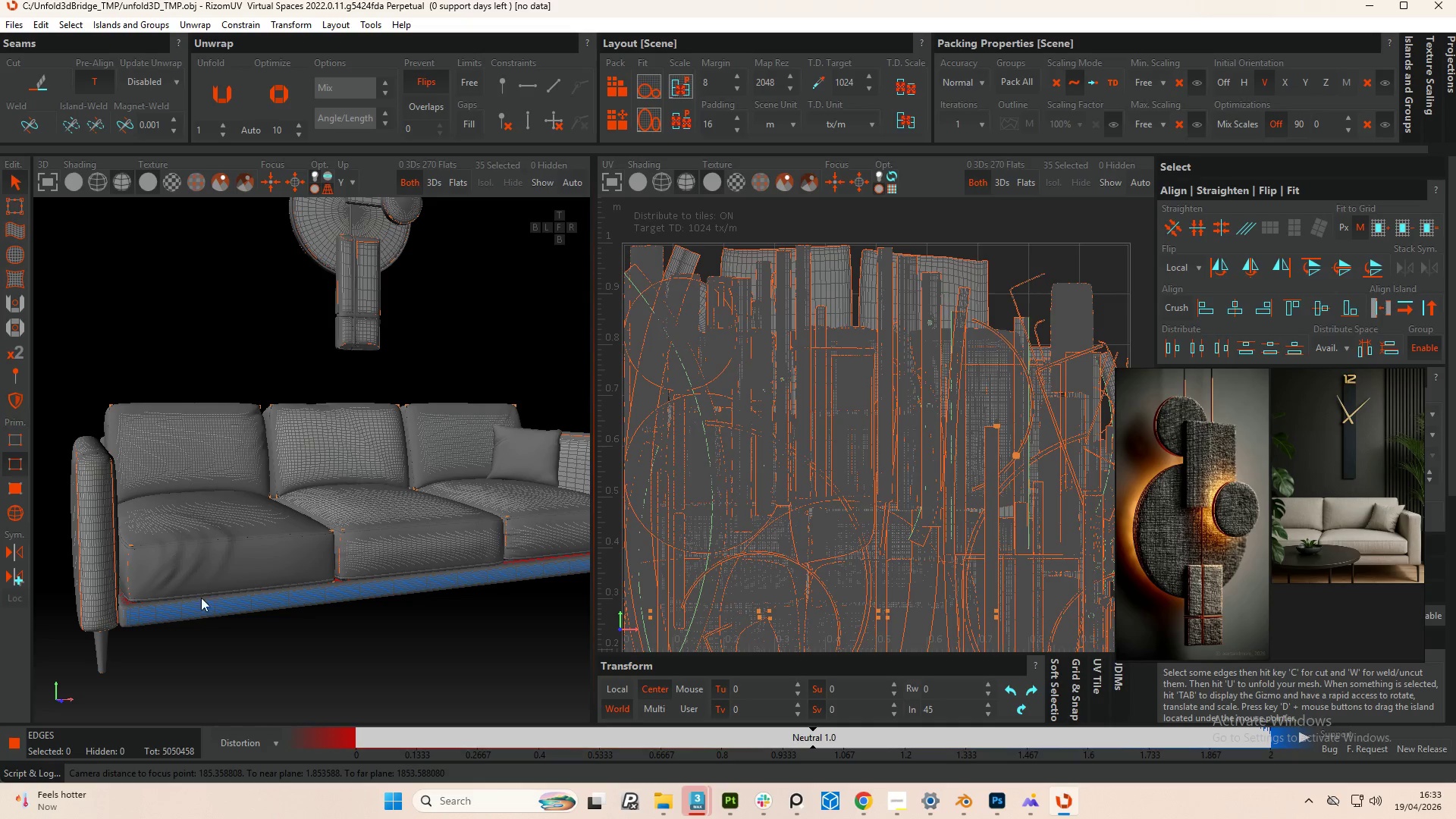 
left_click([205, 605])
 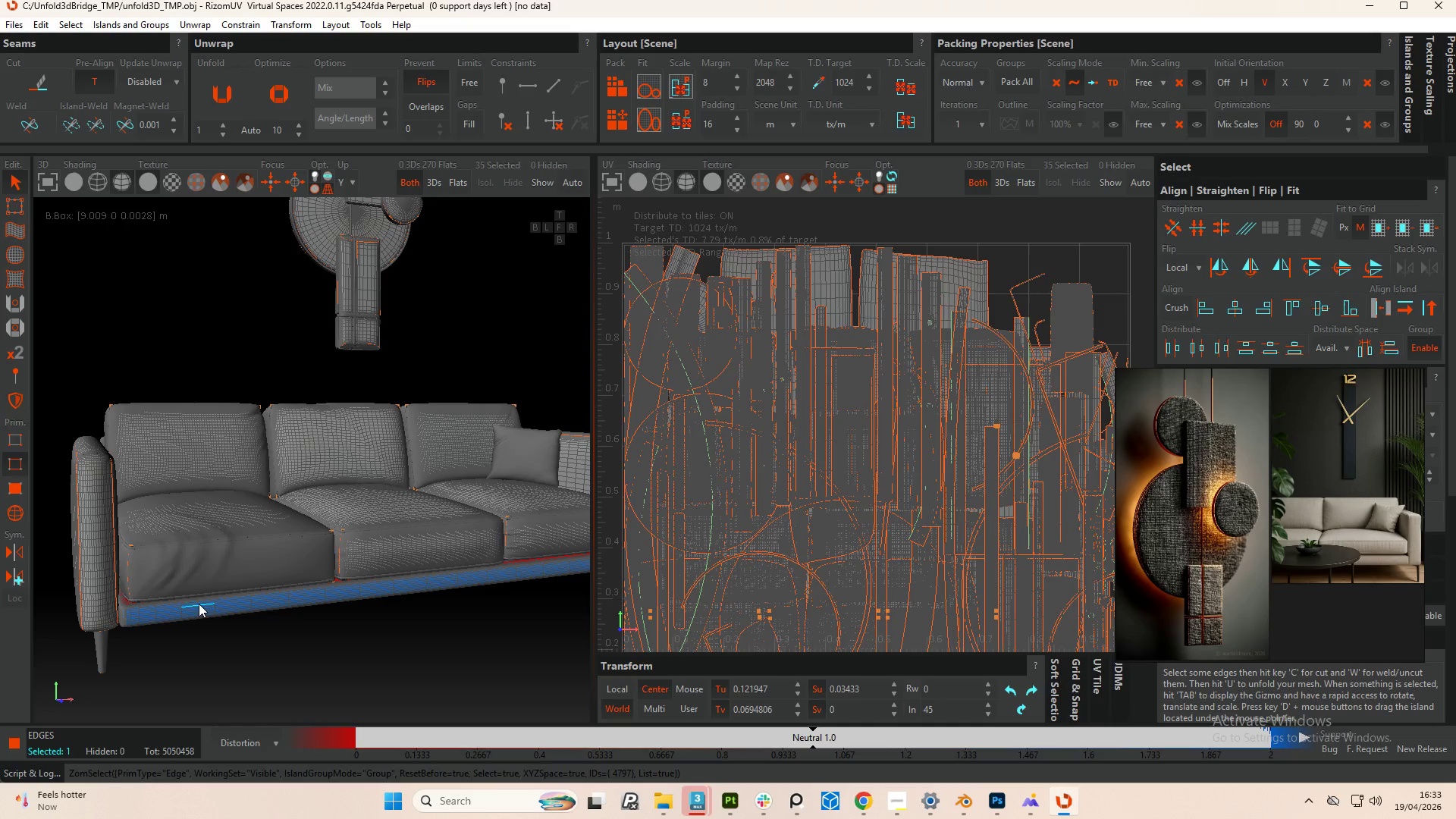 
left_click([196, 654])
 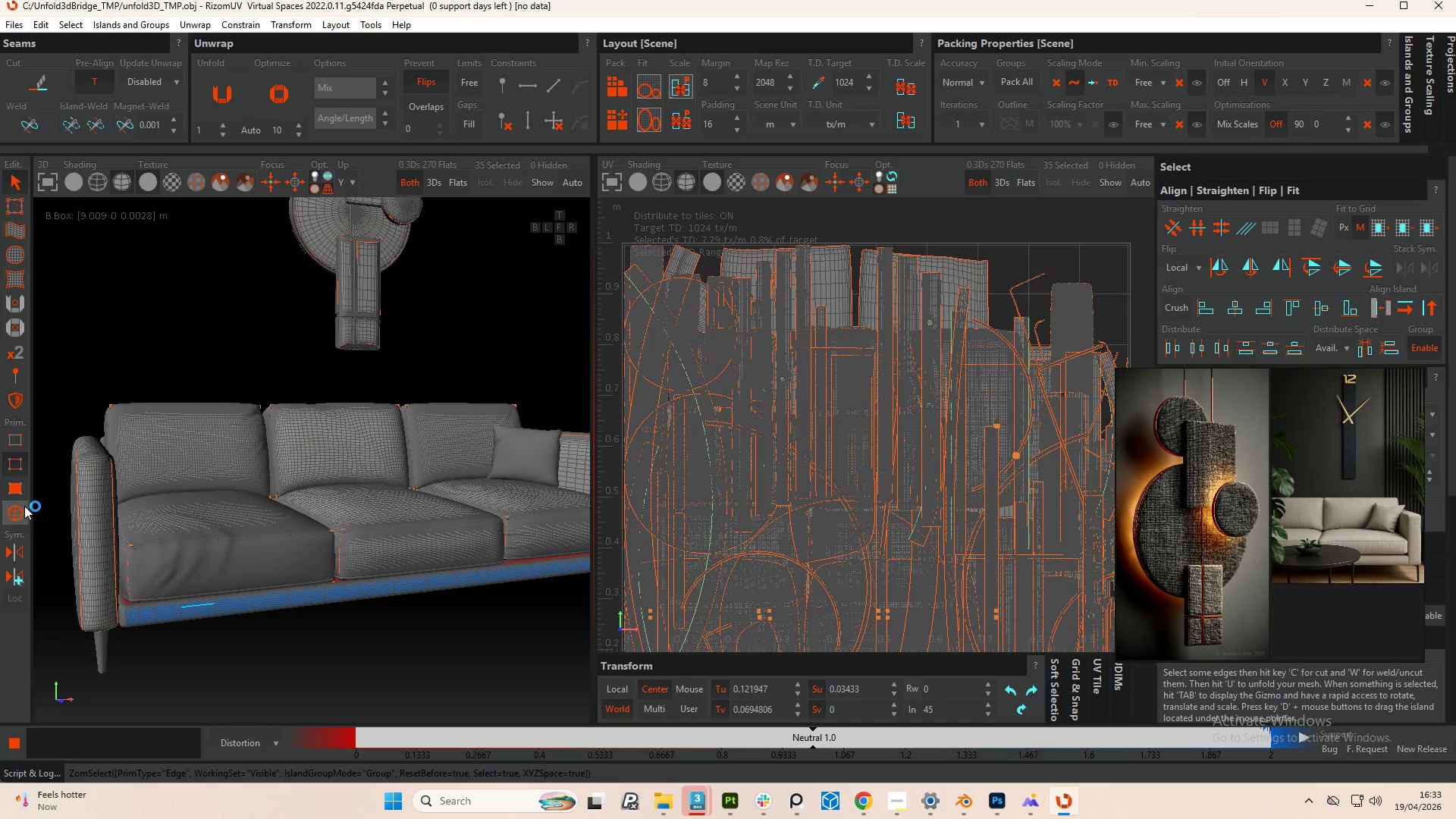 
left_click([14, 510])
 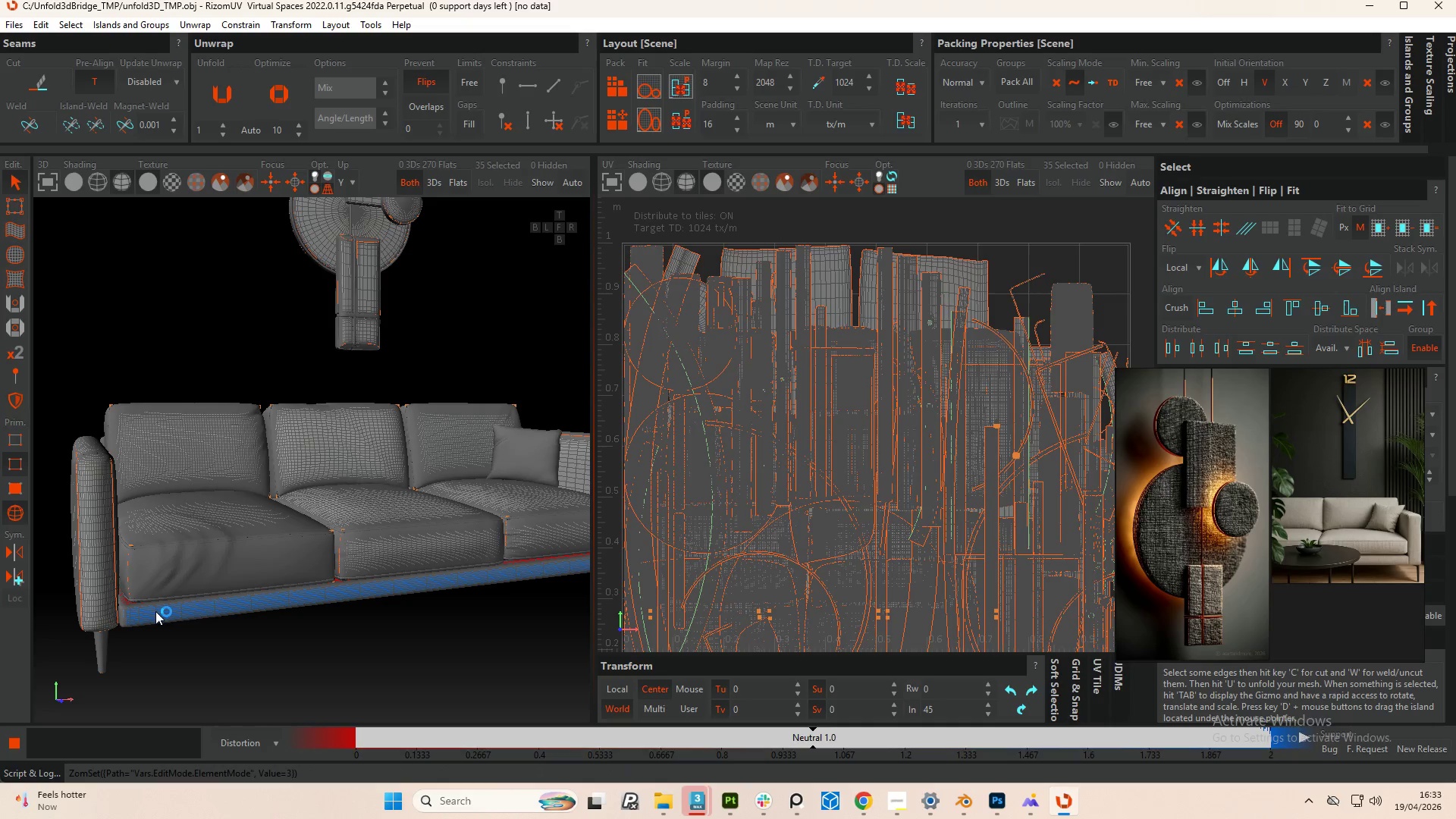 
left_click([154, 609])
 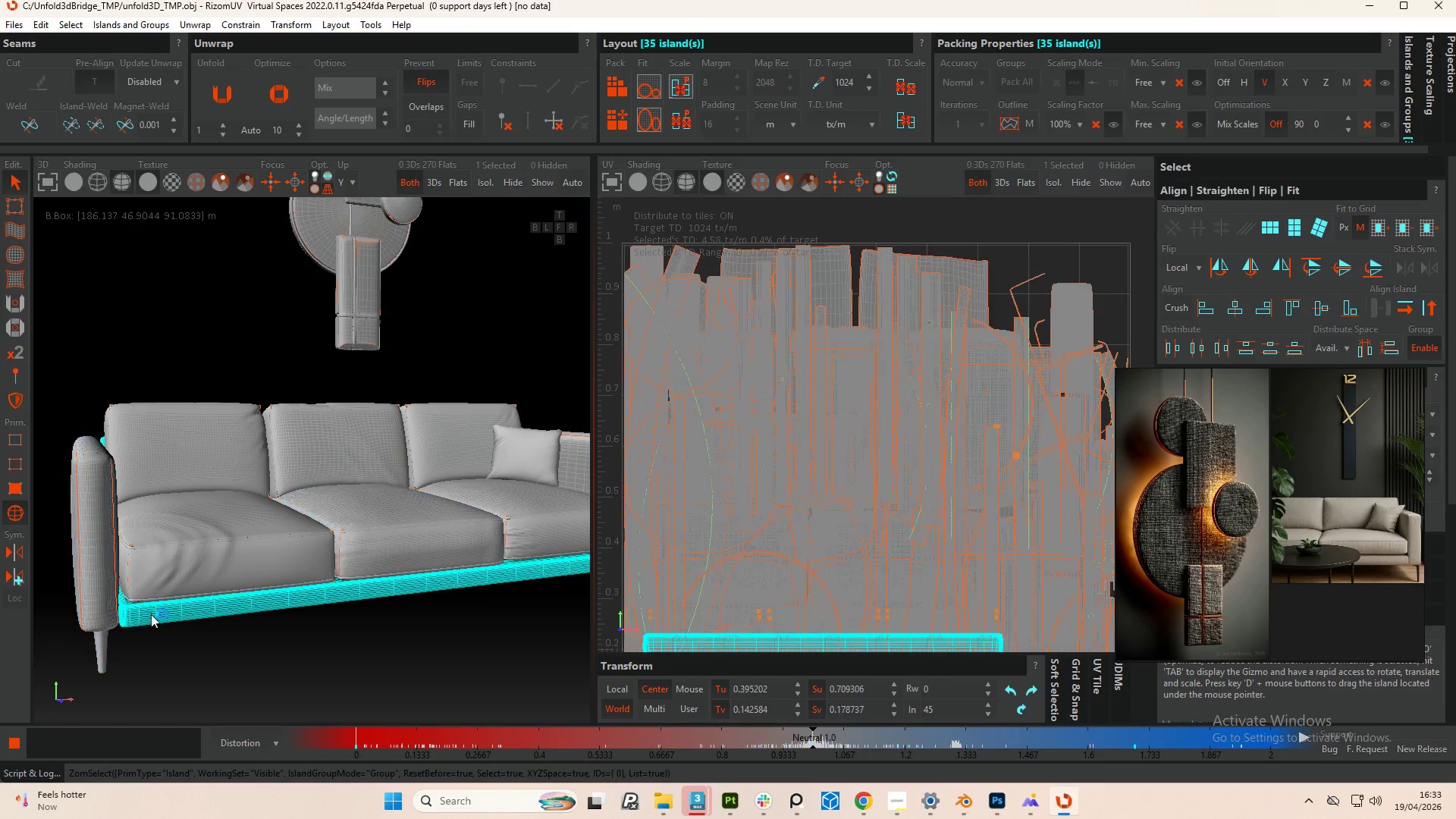 
hold_key(key=AltLeft, duration=1.39)
 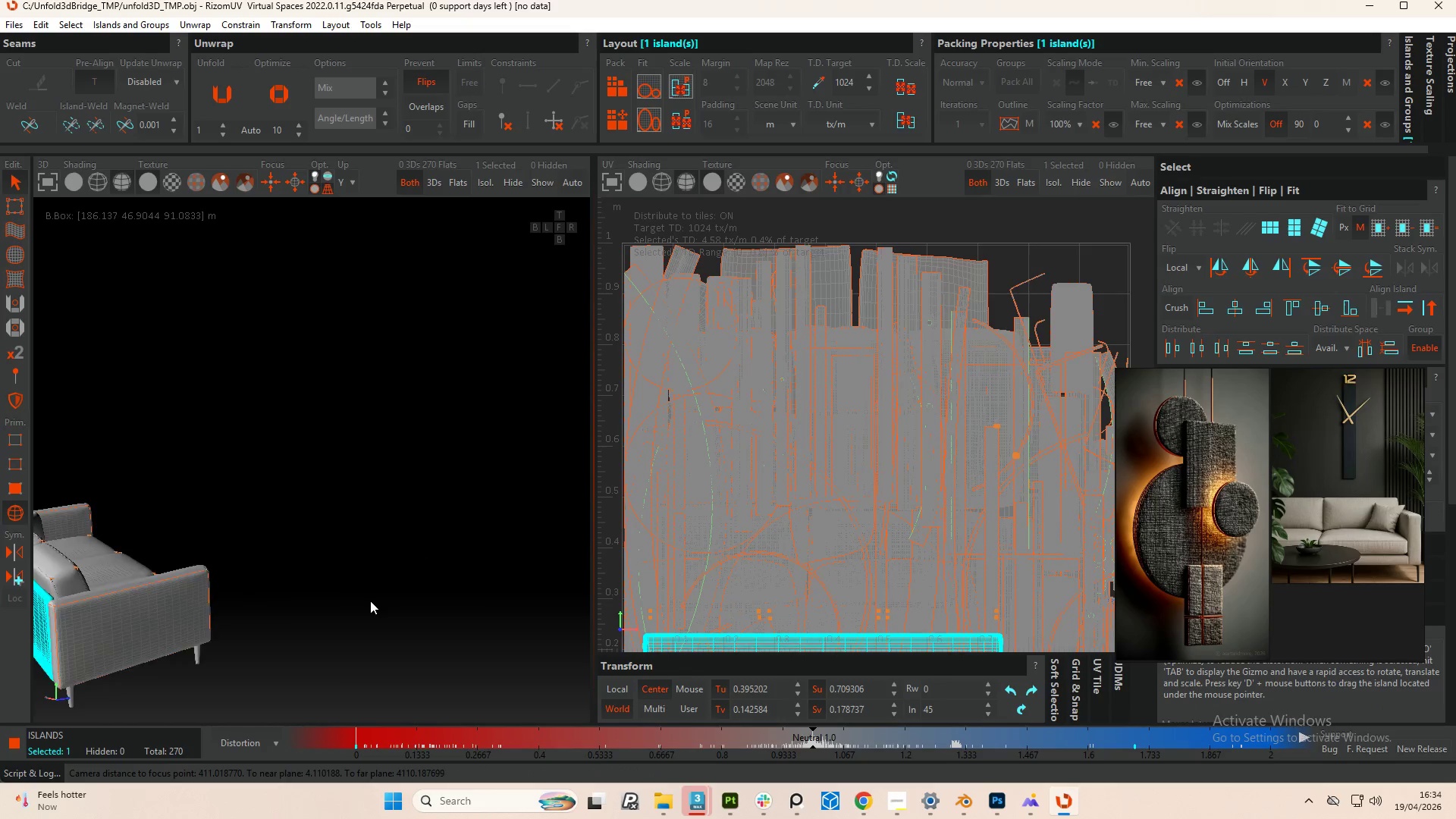 
scroll: coordinate [365, 601], scroll_direction: down, amount: 7.0
 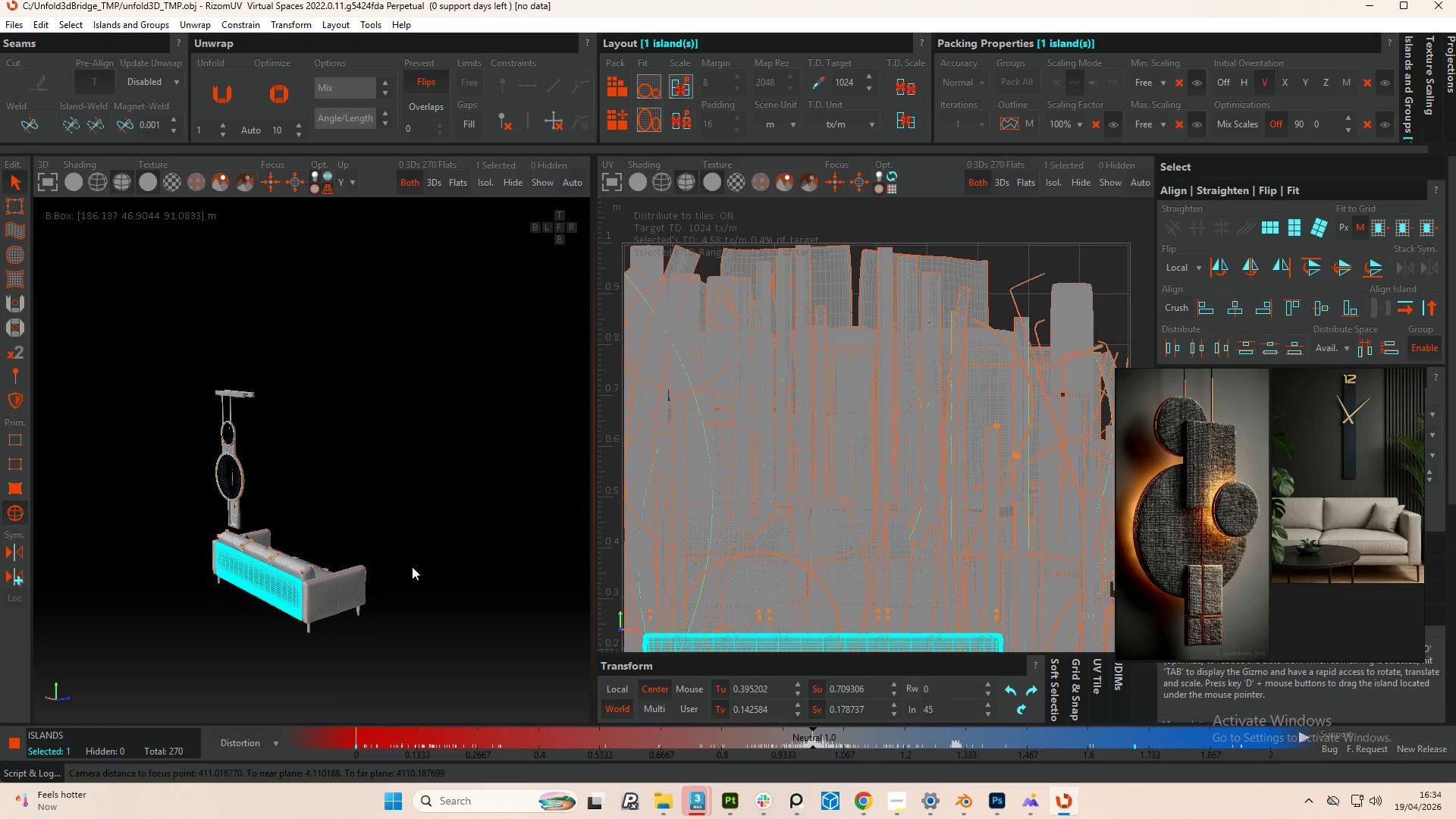 
hold_key(key=AltLeft, duration=1.08)
 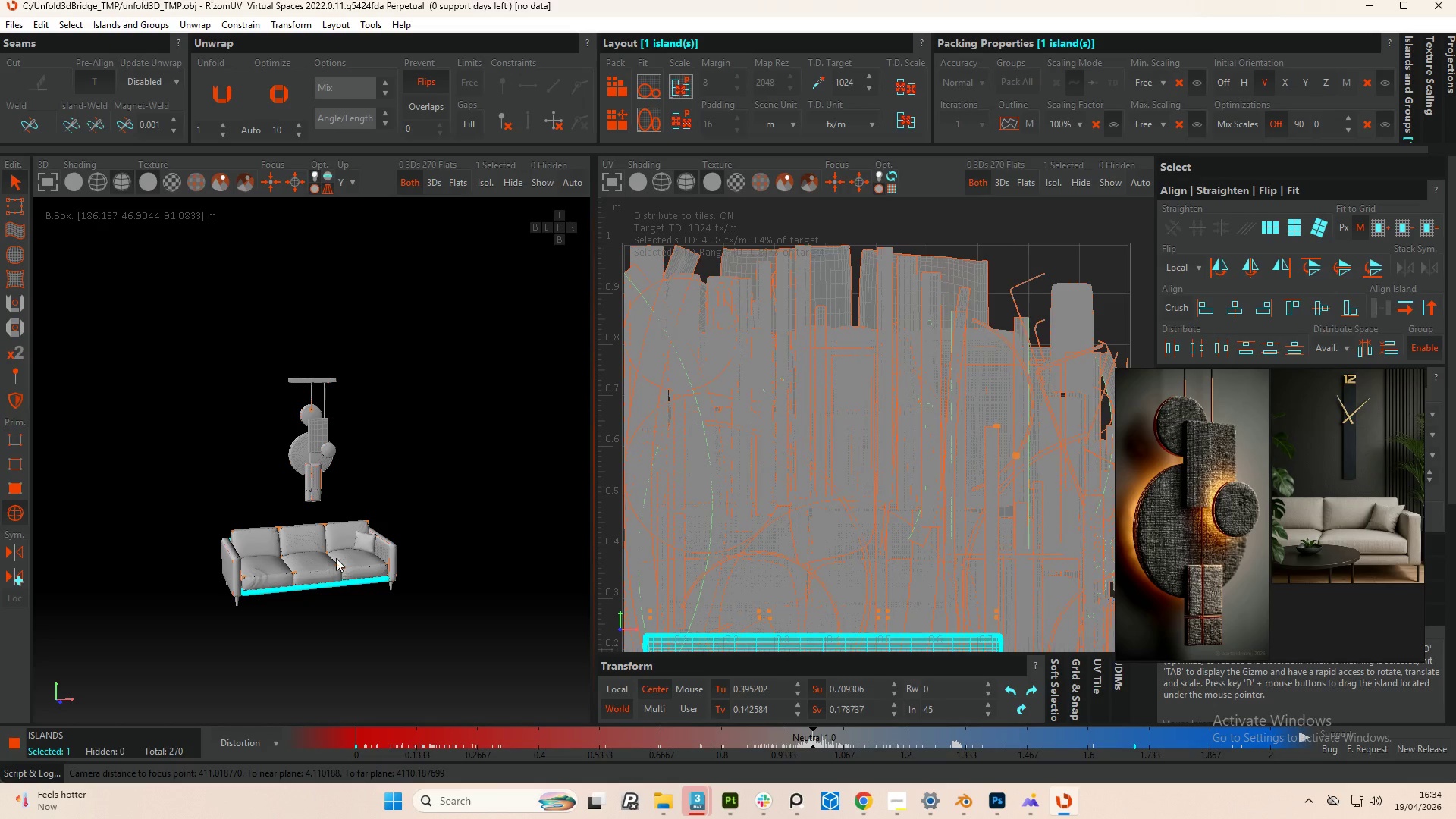 
hold_key(key=AltLeft, duration=0.98)
 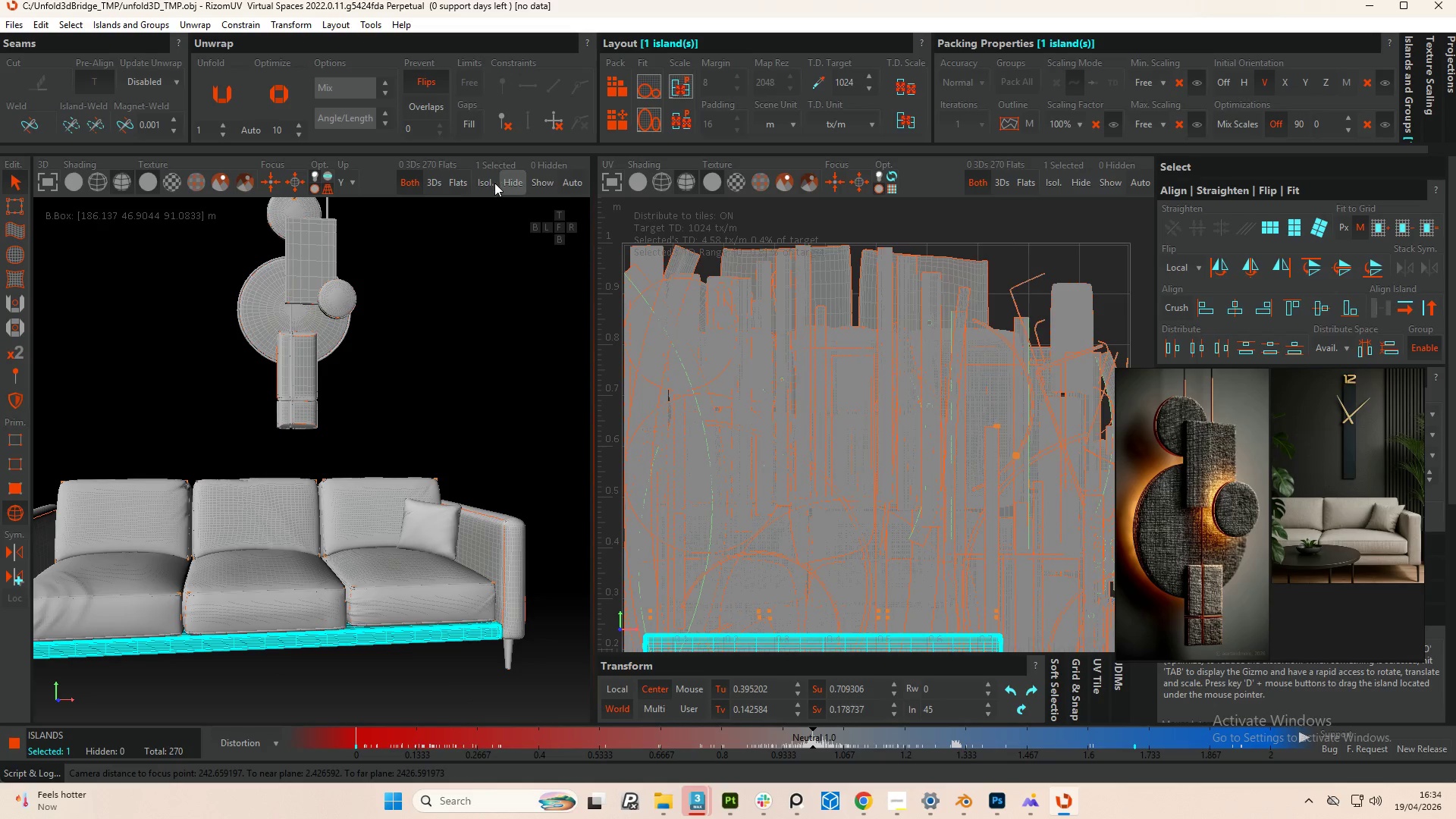 
scroll: coordinate [345, 563], scroll_direction: up, amount: 4.0
 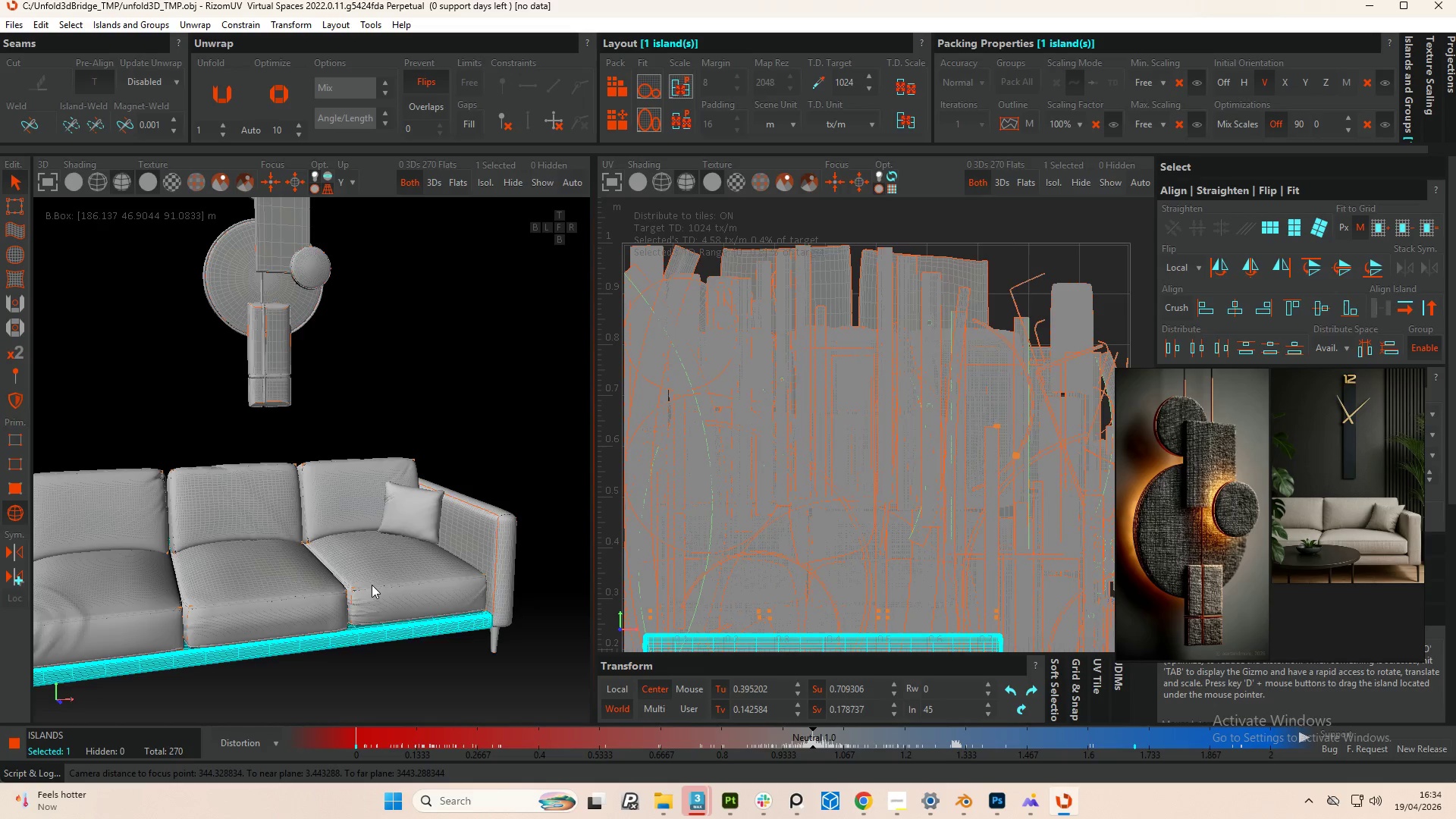 
left_click([491, 183])
 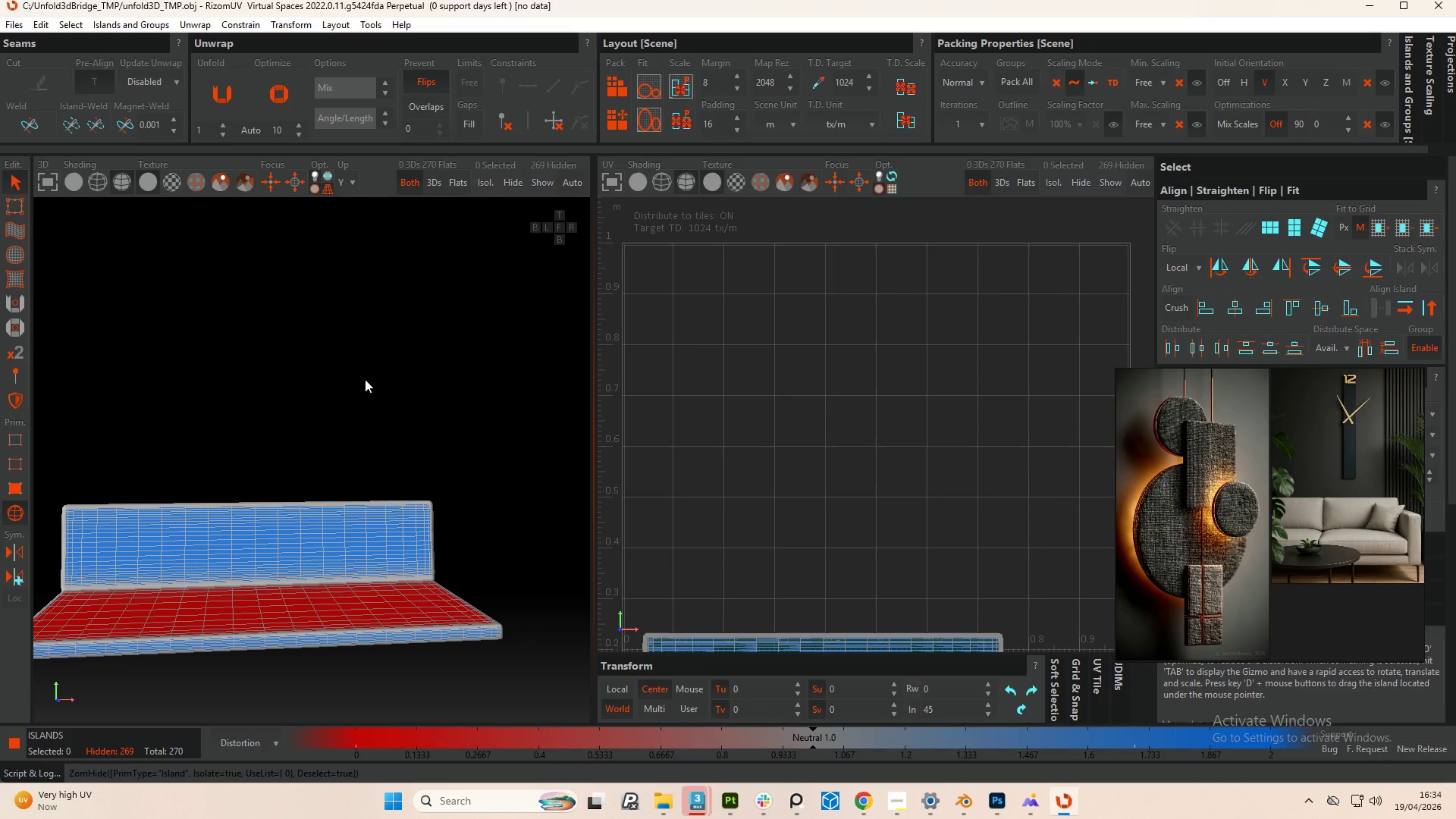 
hold_key(key=AltLeft, duration=0.48)
 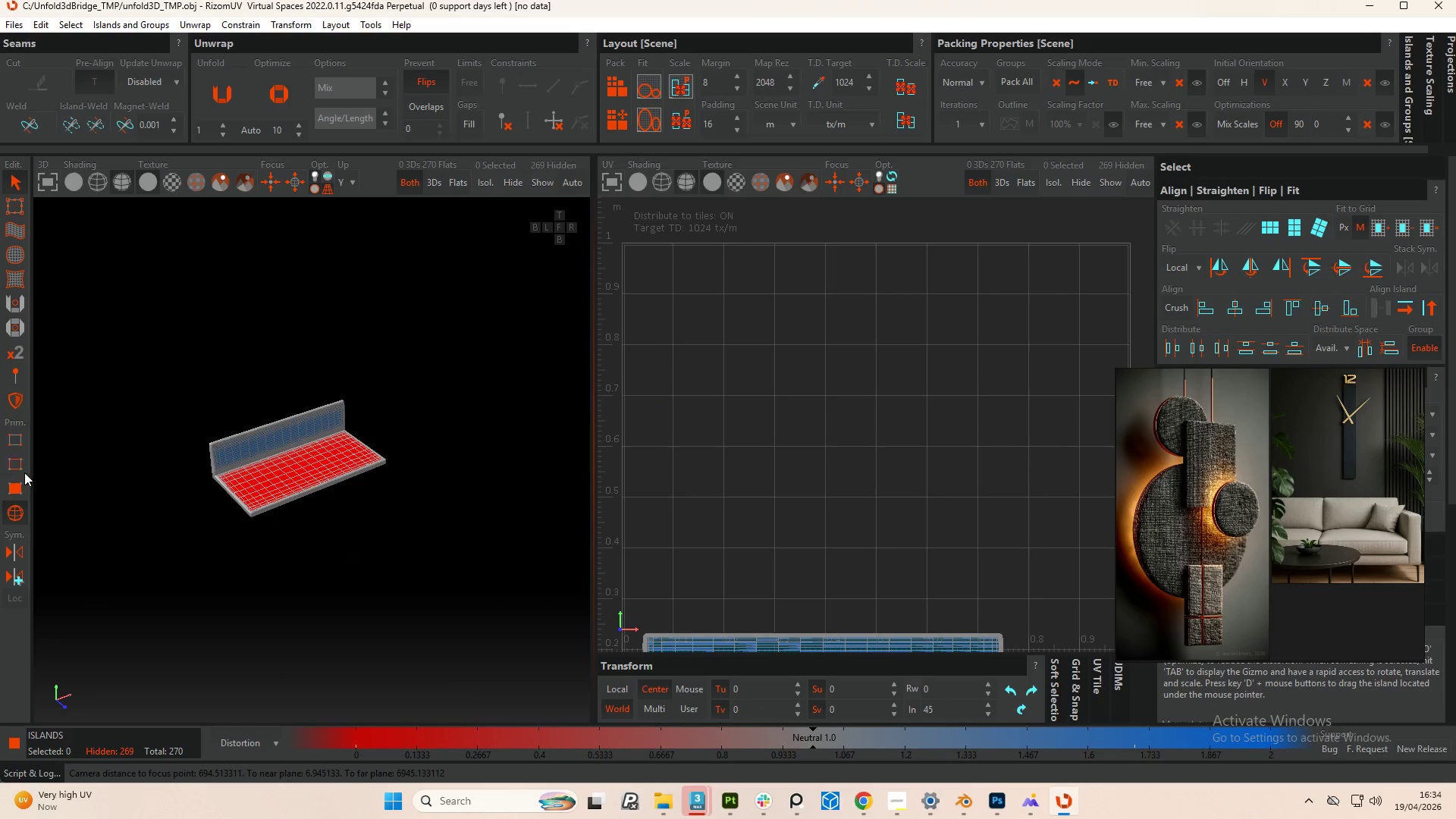 
scroll: coordinate [362, 438], scroll_direction: down, amount: 5.0
 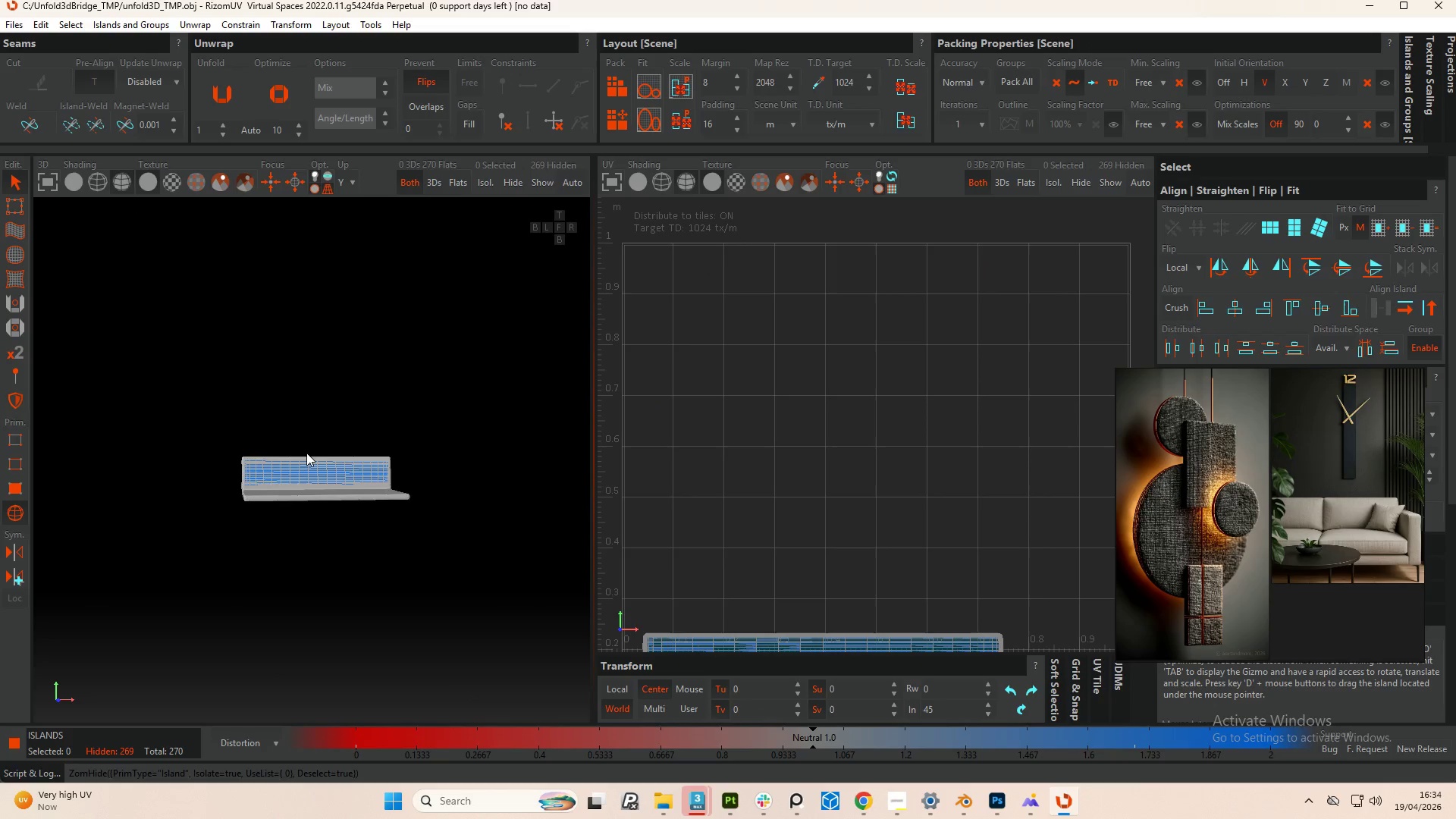 
left_click([8, 466])
 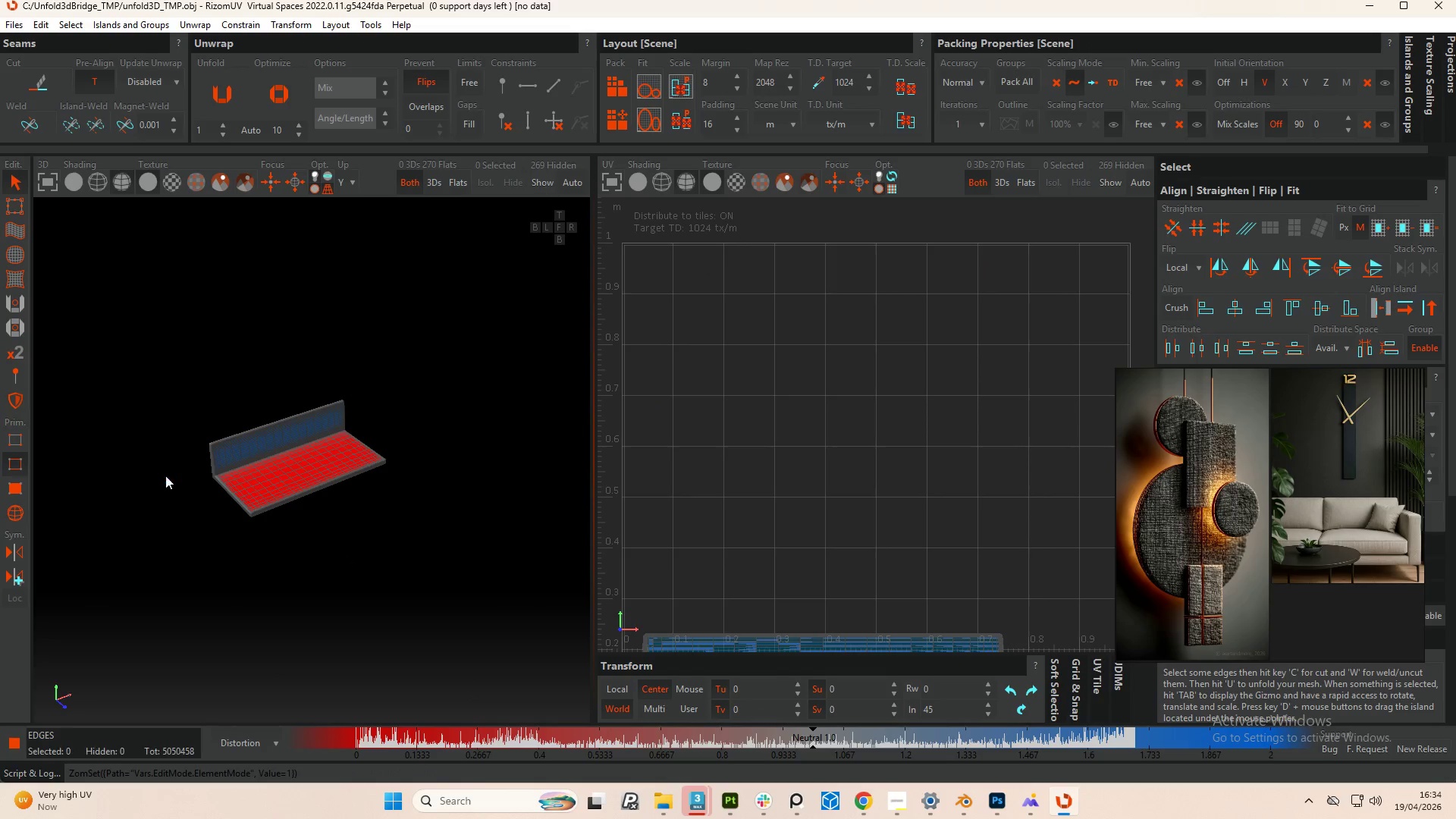 
hold_key(key=AltLeft, duration=1.11)
 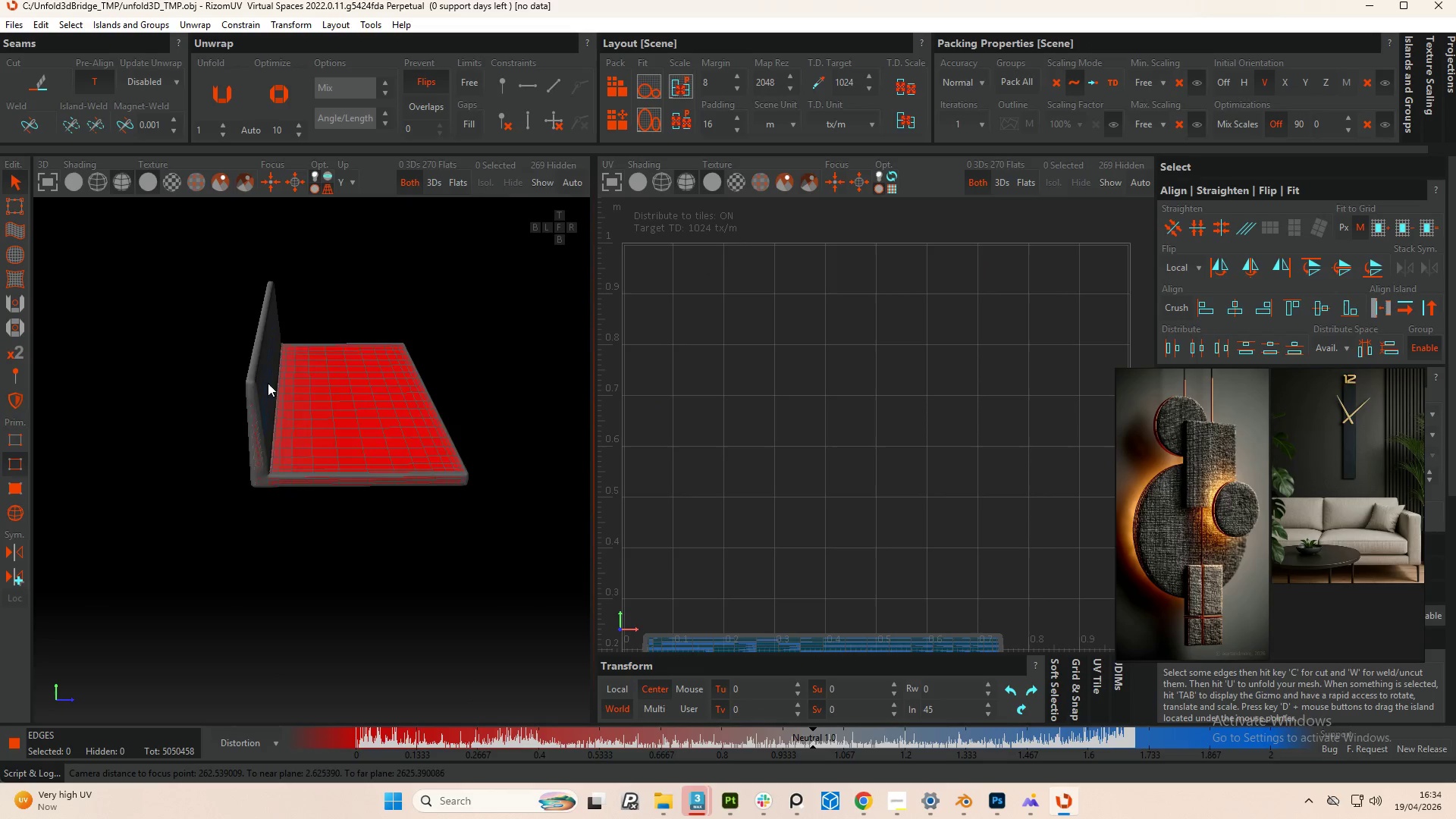 
scroll: coordinate [271, 381], scroll_direction: up, amount: 19.0
 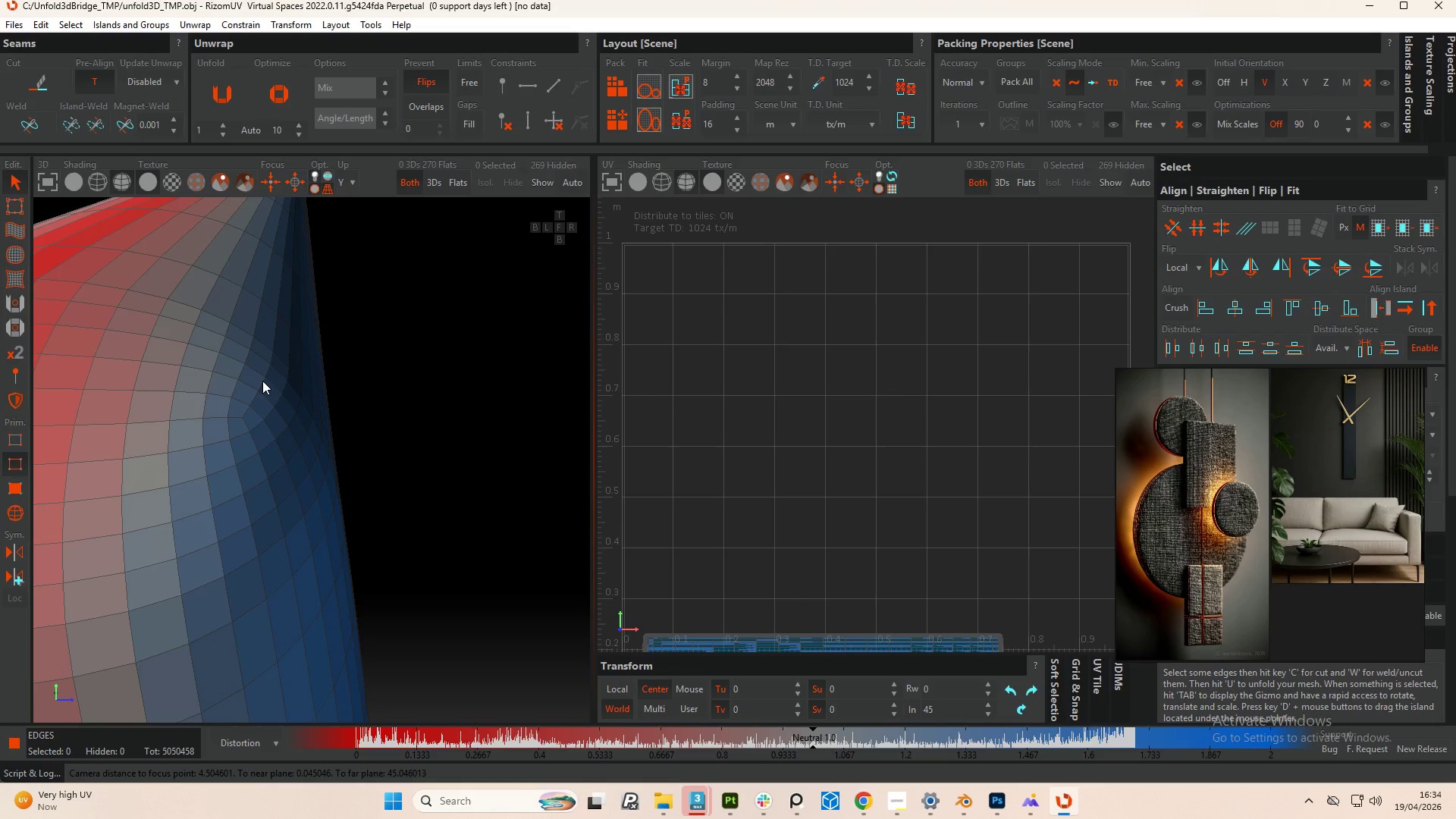 
double_click([262, 381])
 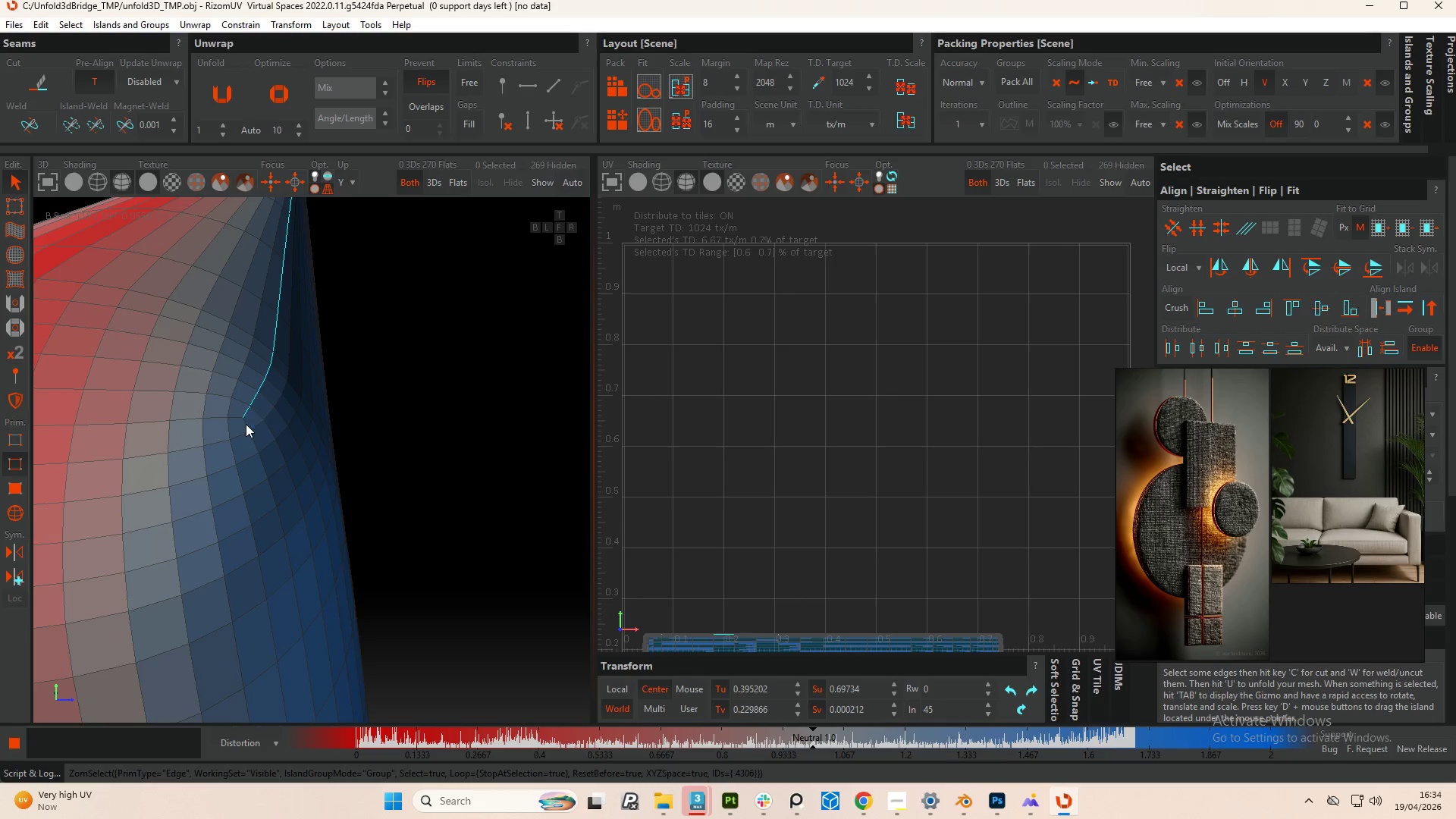 
hold_key(key=ControlLeft, duration=1.81)
double_click([246, 424])
 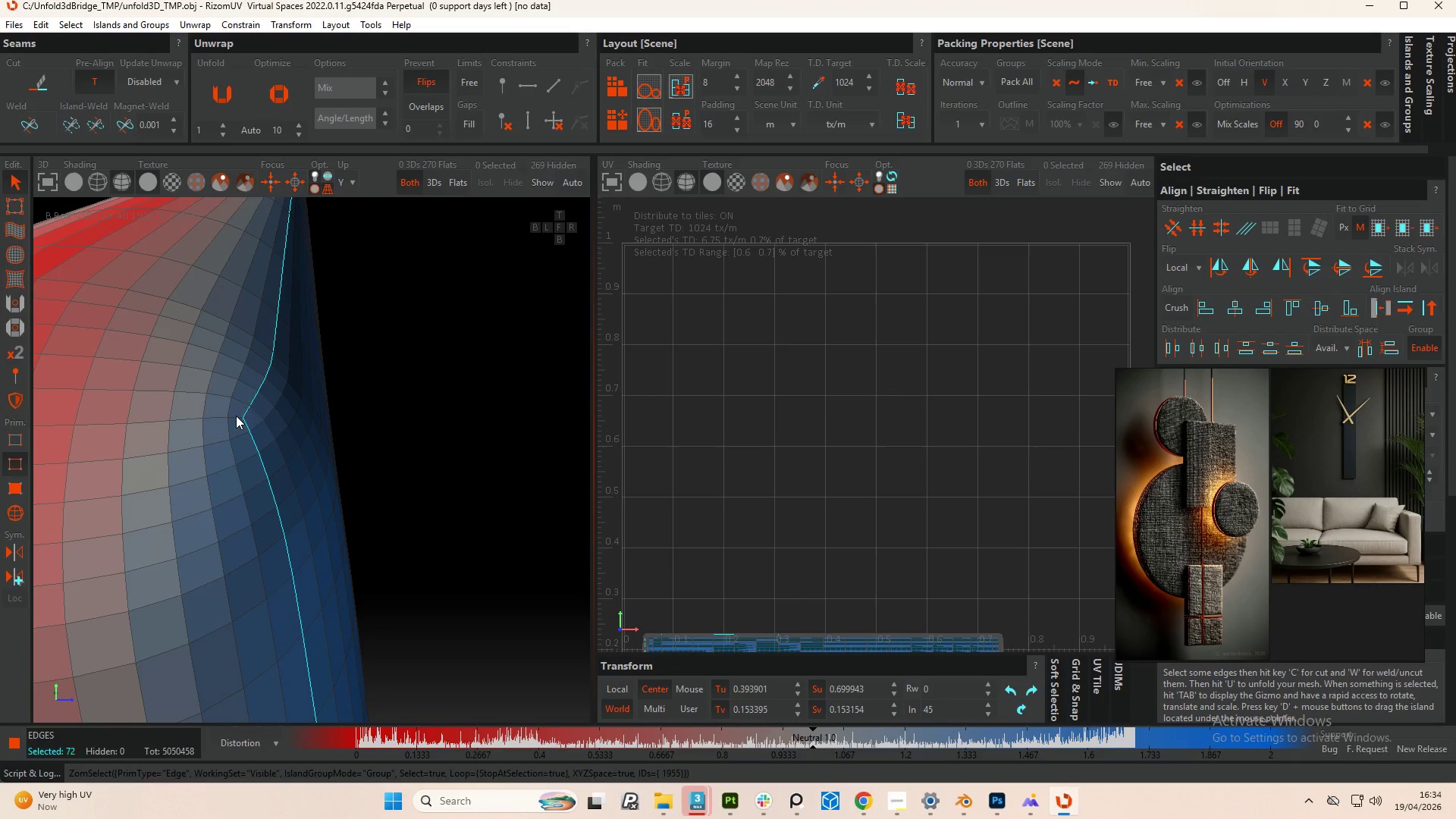 
double_click([236, 416])
 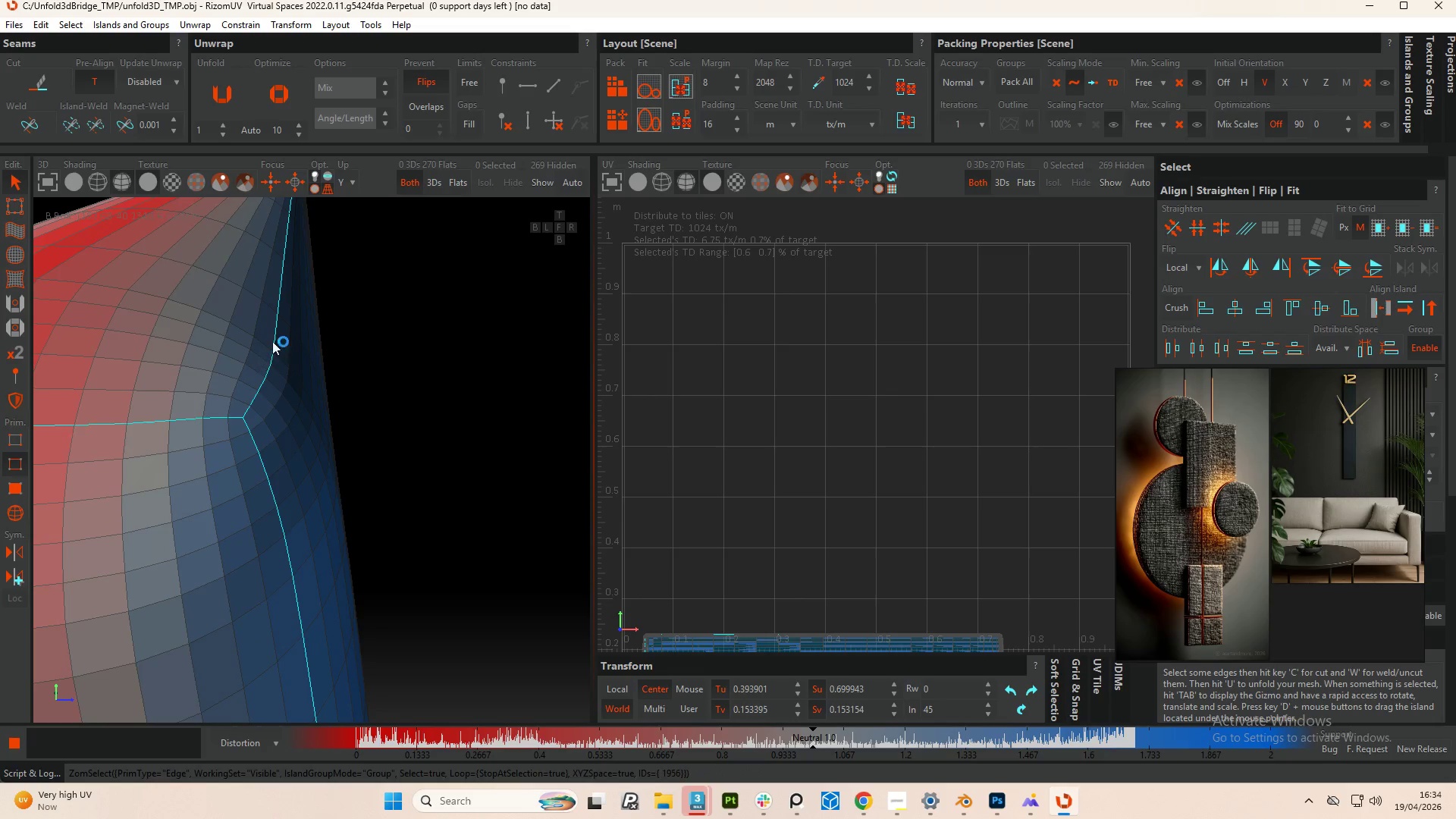 
hold_key(key=AltLeft, duration=0.67)
 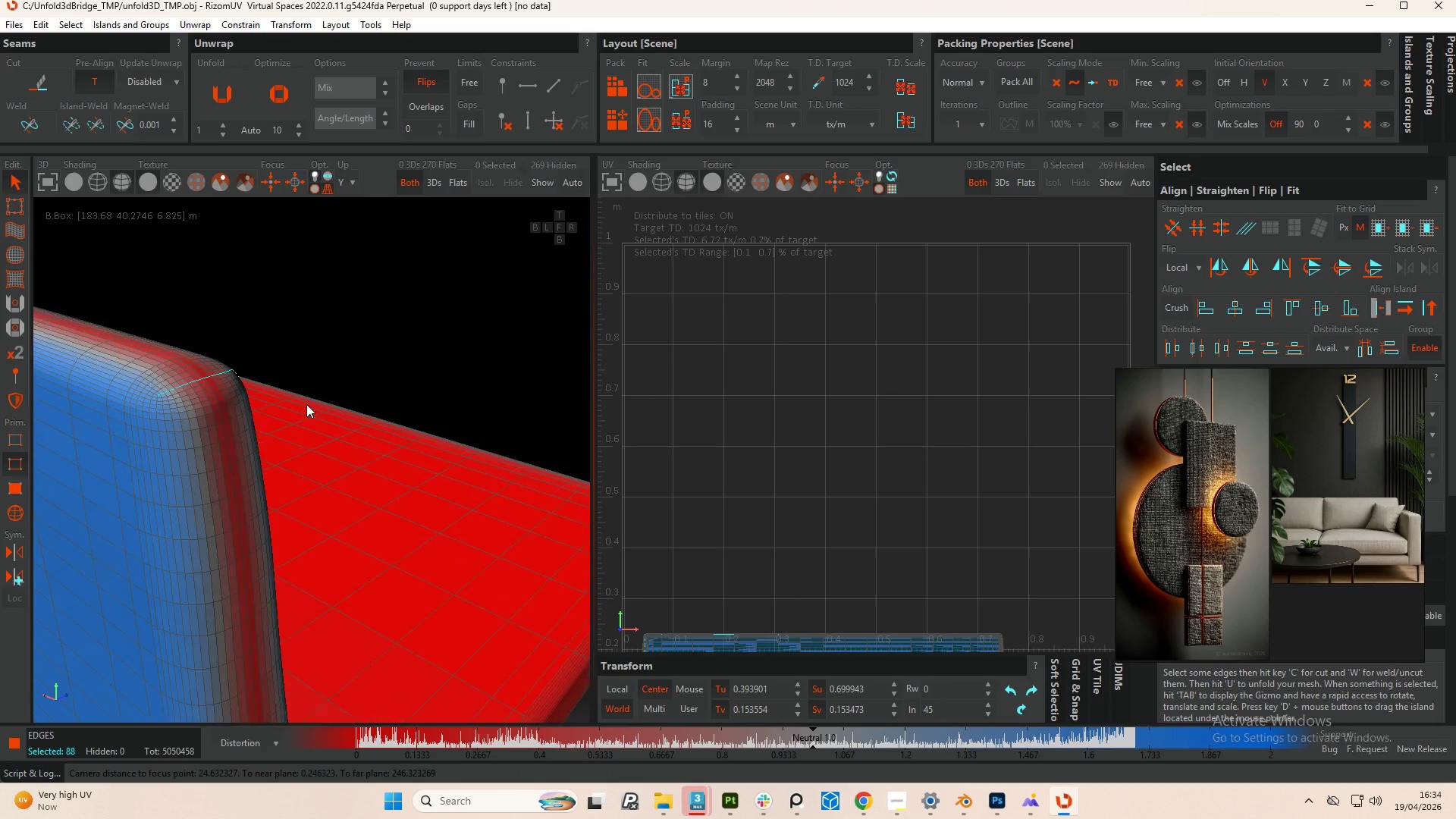 
scroll: coordinate [290, 383], scroll_direction: down, amount: 9.0
 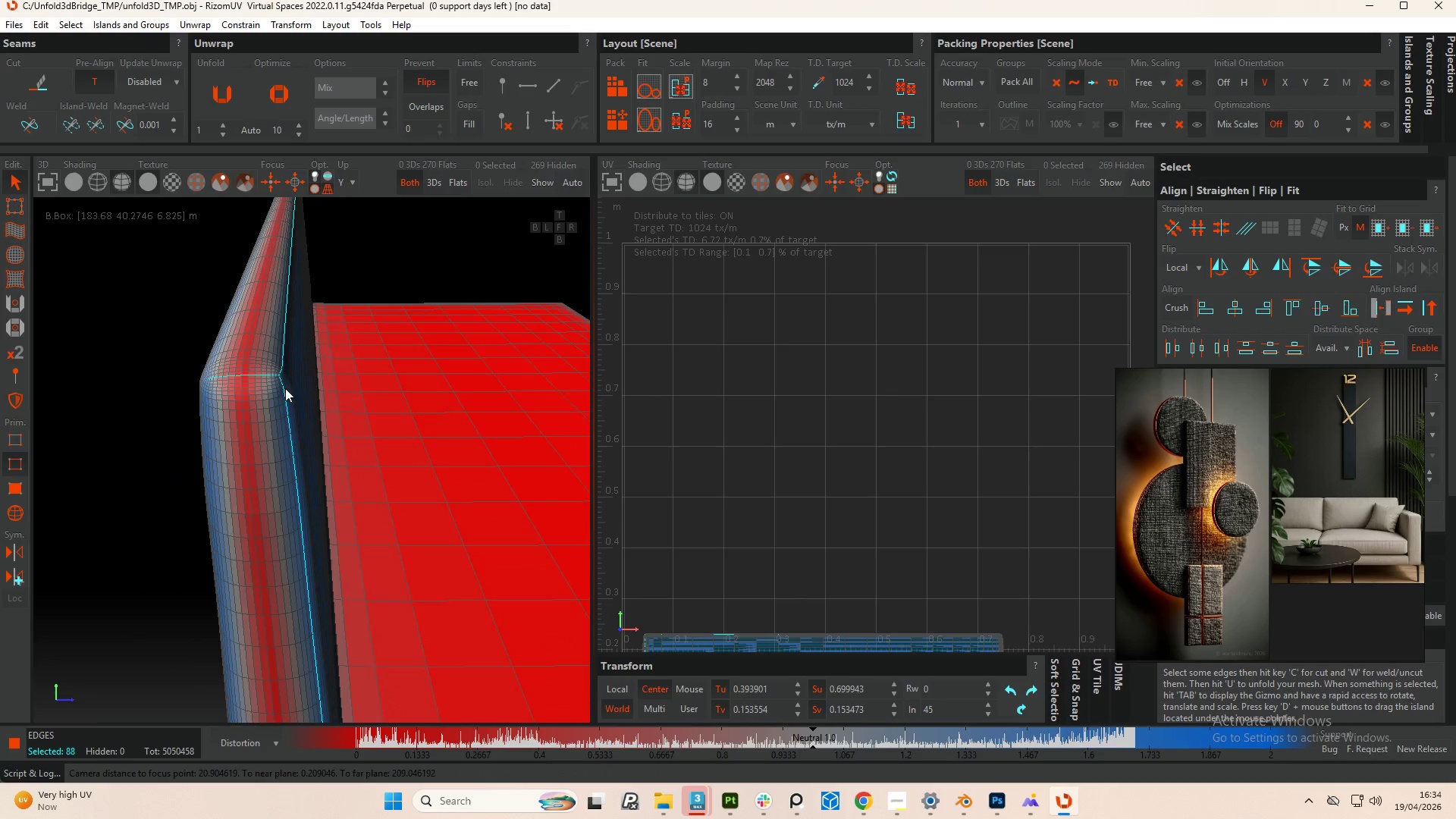 
hold_key(key=ControlLeft, duration=2.7)
left_click([156, 406])
 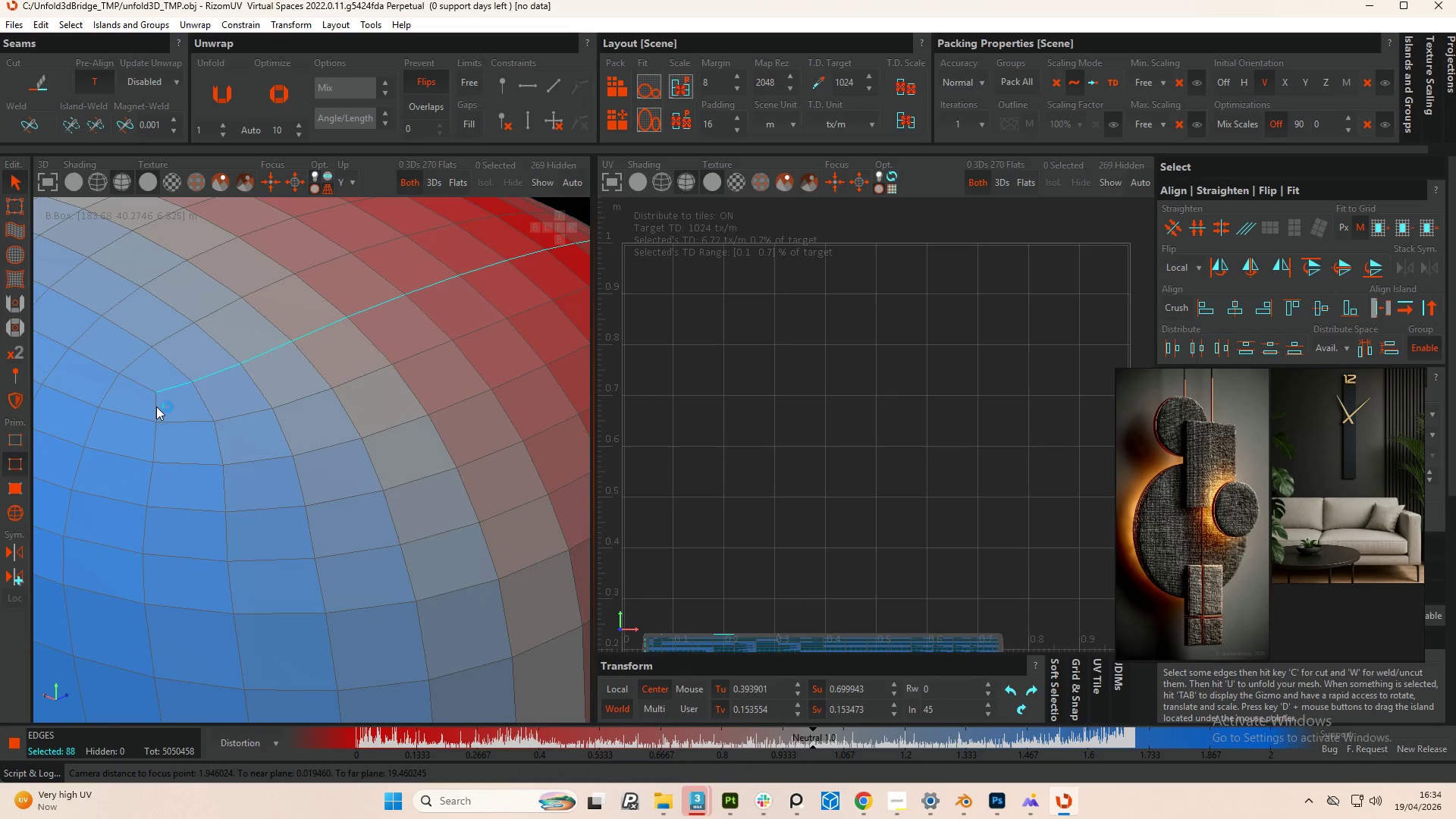 
scroll: coordinate [136, 416], scroll_direction: up, amount: 10.0
 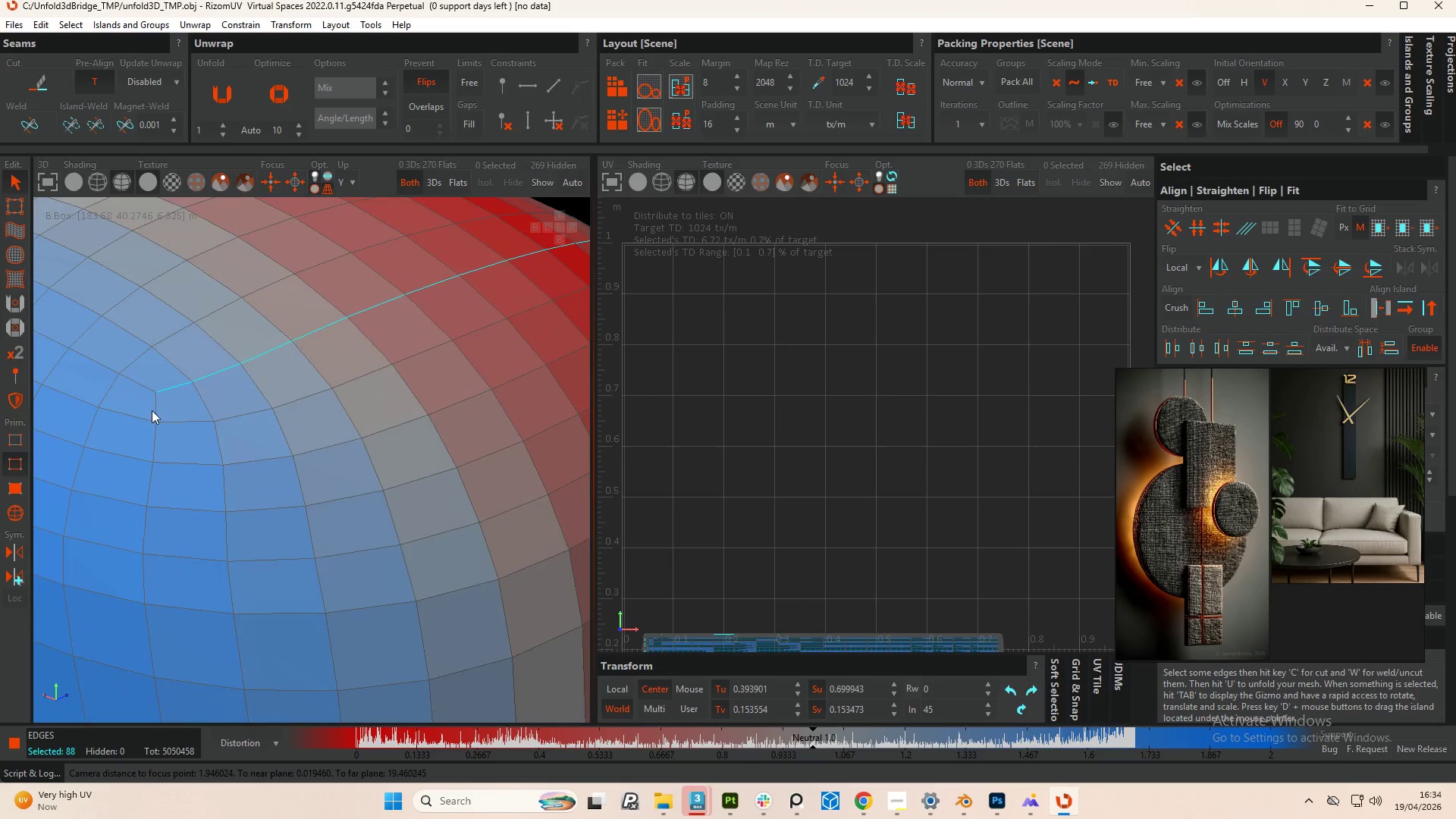 
double_click([156, 406])
 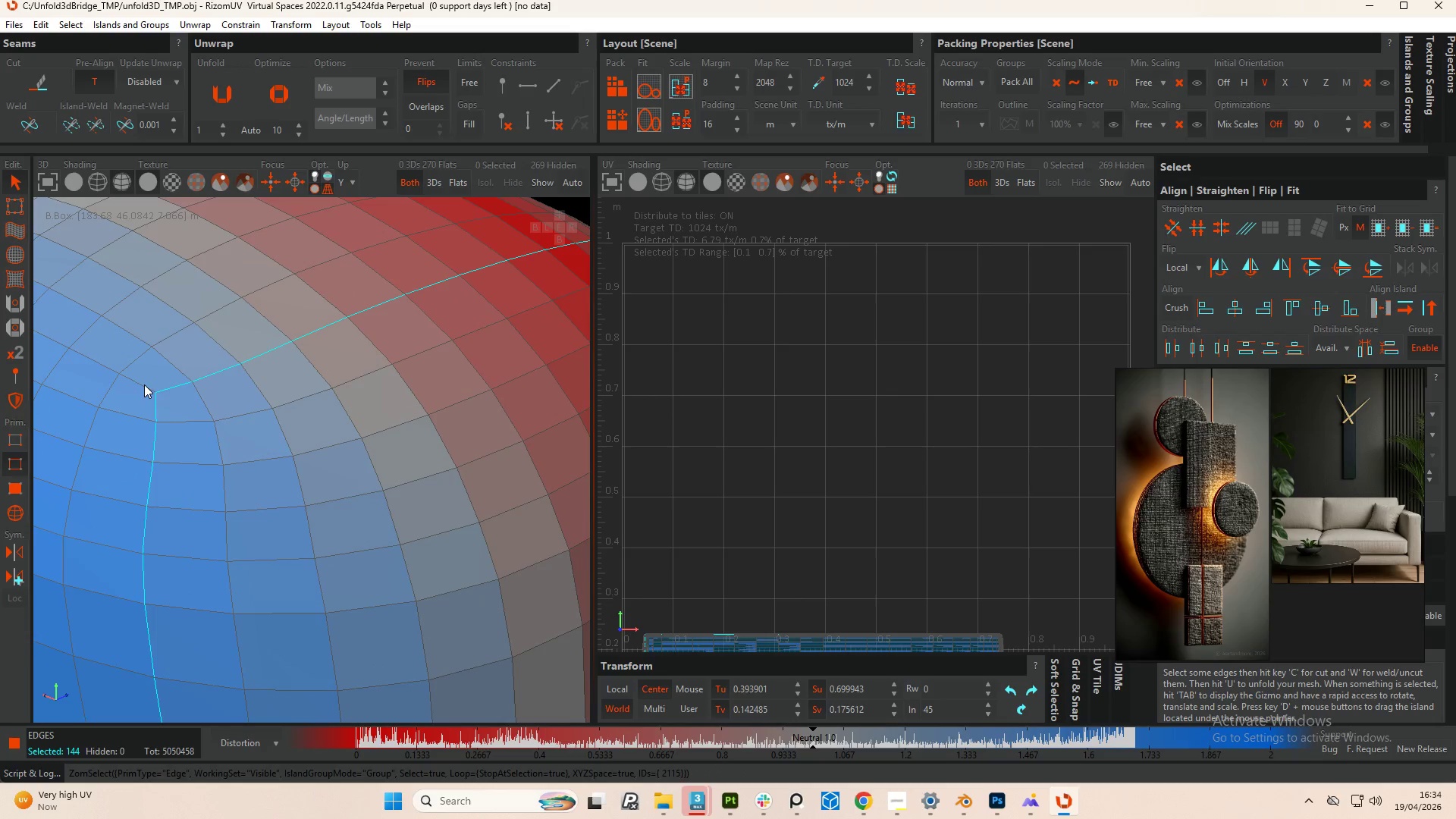 
double_click([144, 384])
 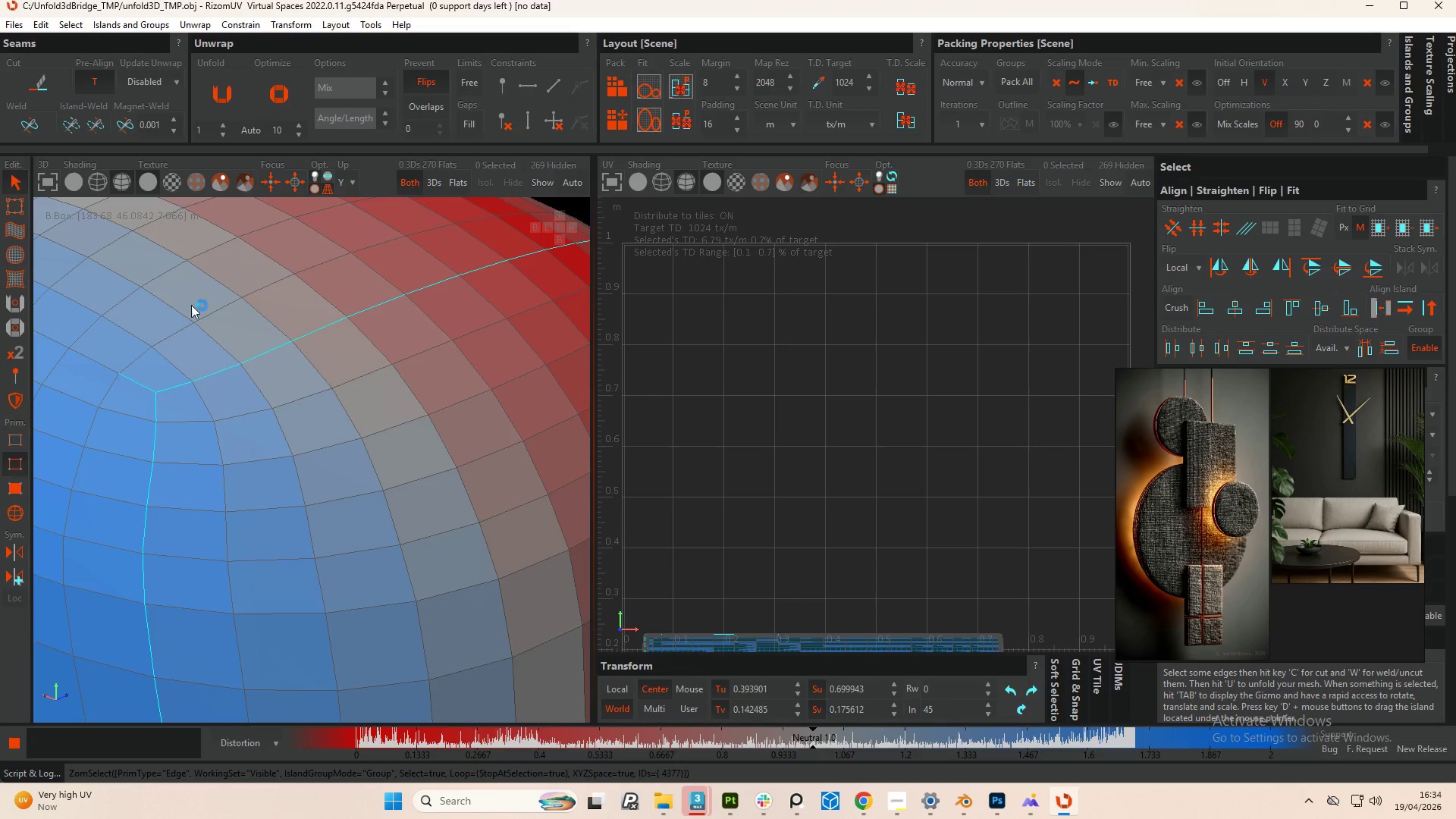 
hold_key(key=AltLeft, duration=1.44)
 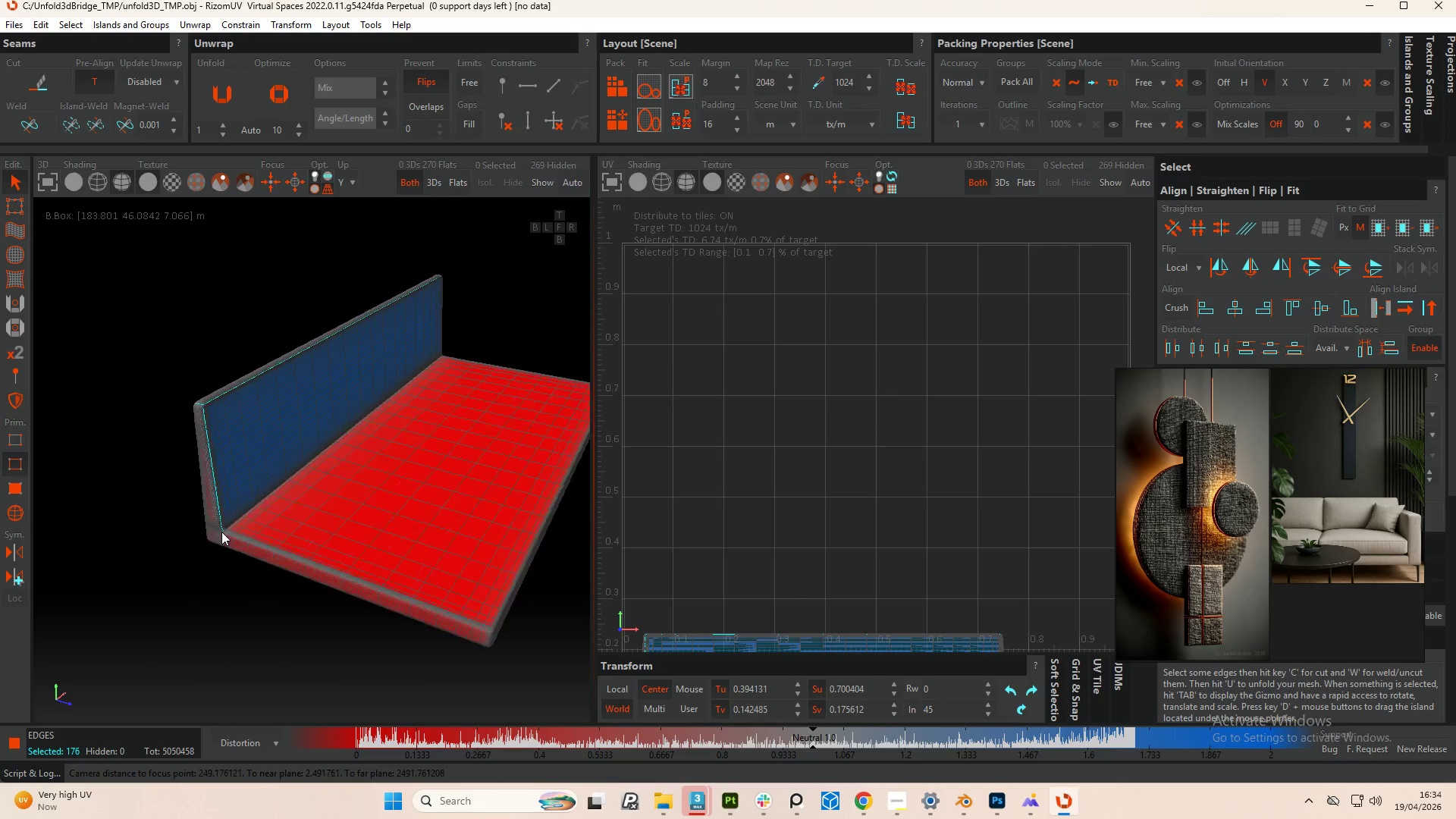 
scroll: coordinate [411, 473], scroll_direction: down, amount: 28.0
 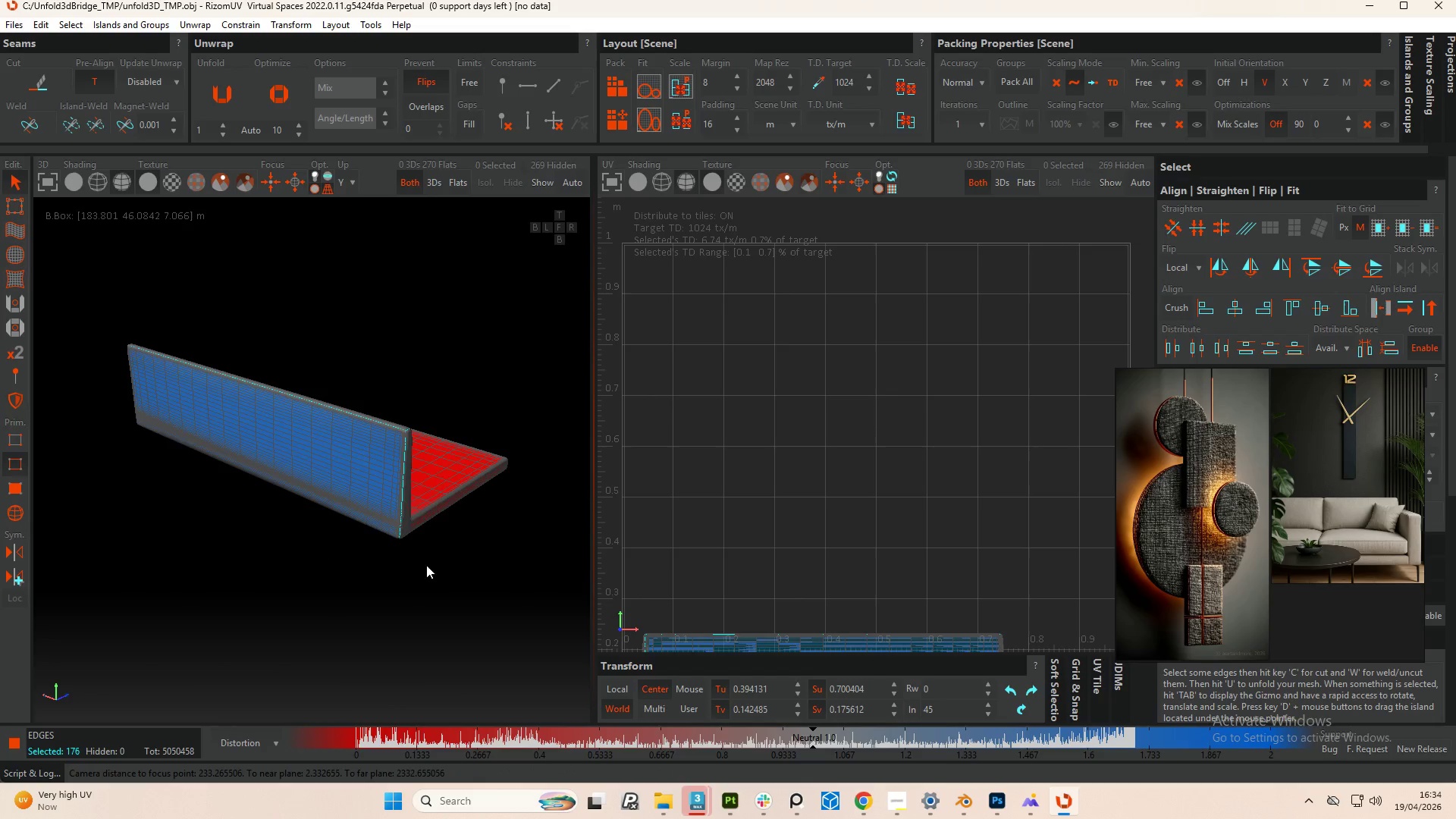 
hold_key(key=ControlLeft, duration=2.25)
left_click([243, 542])
 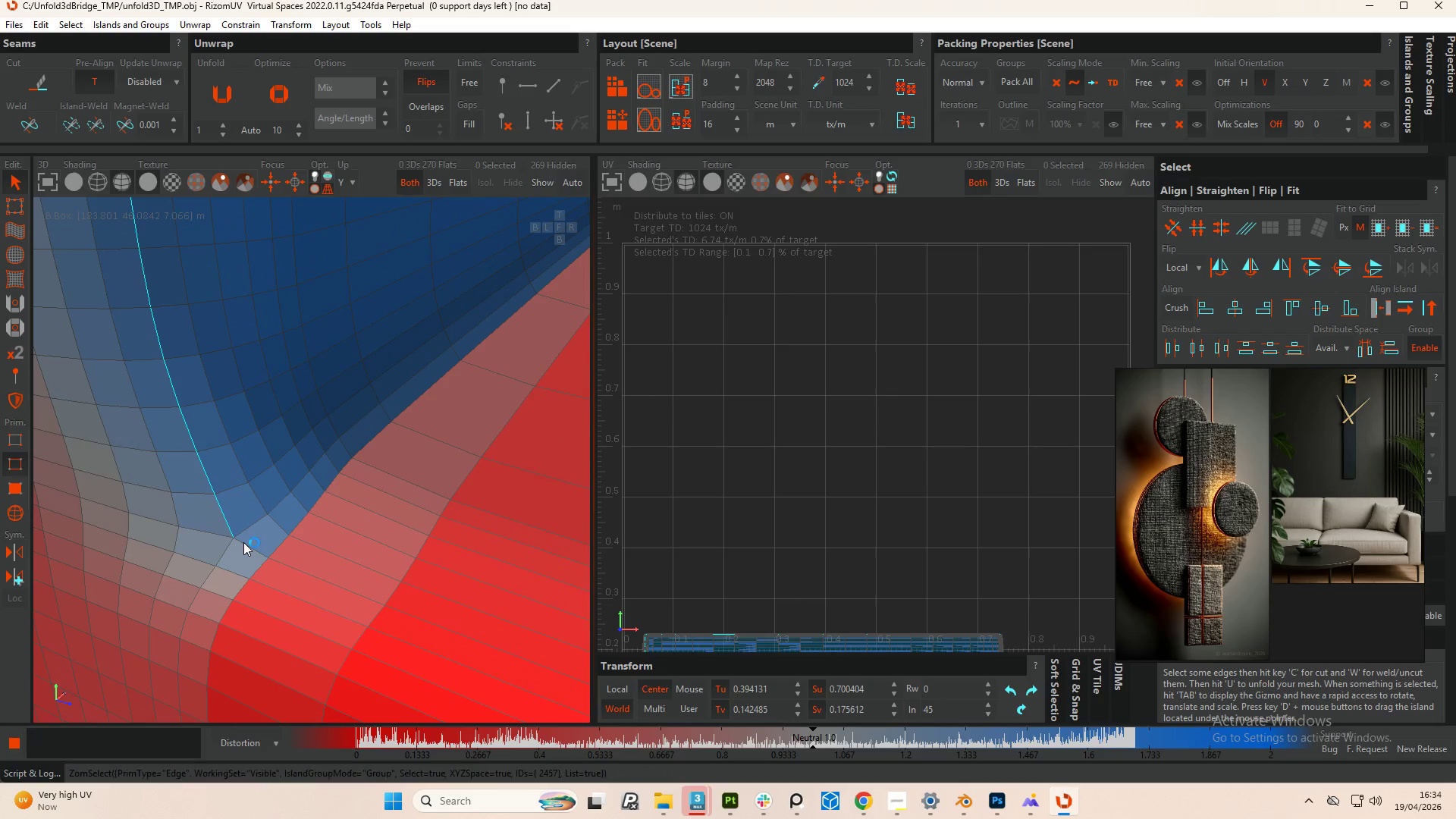 
scroll: coordinate [254, 566], scroll_direction: up, amount: 14.0
 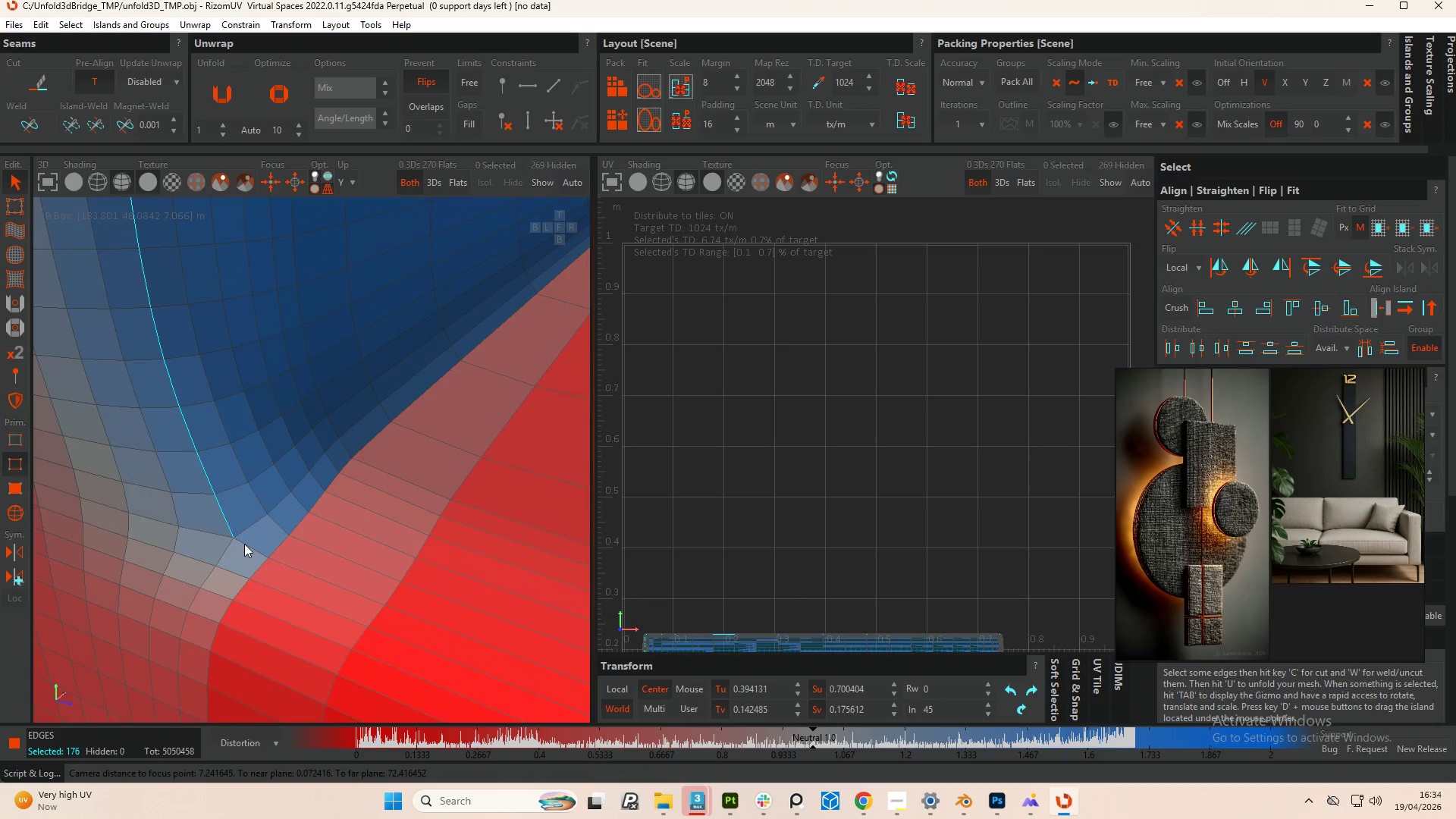 
double_click([243, 542])
 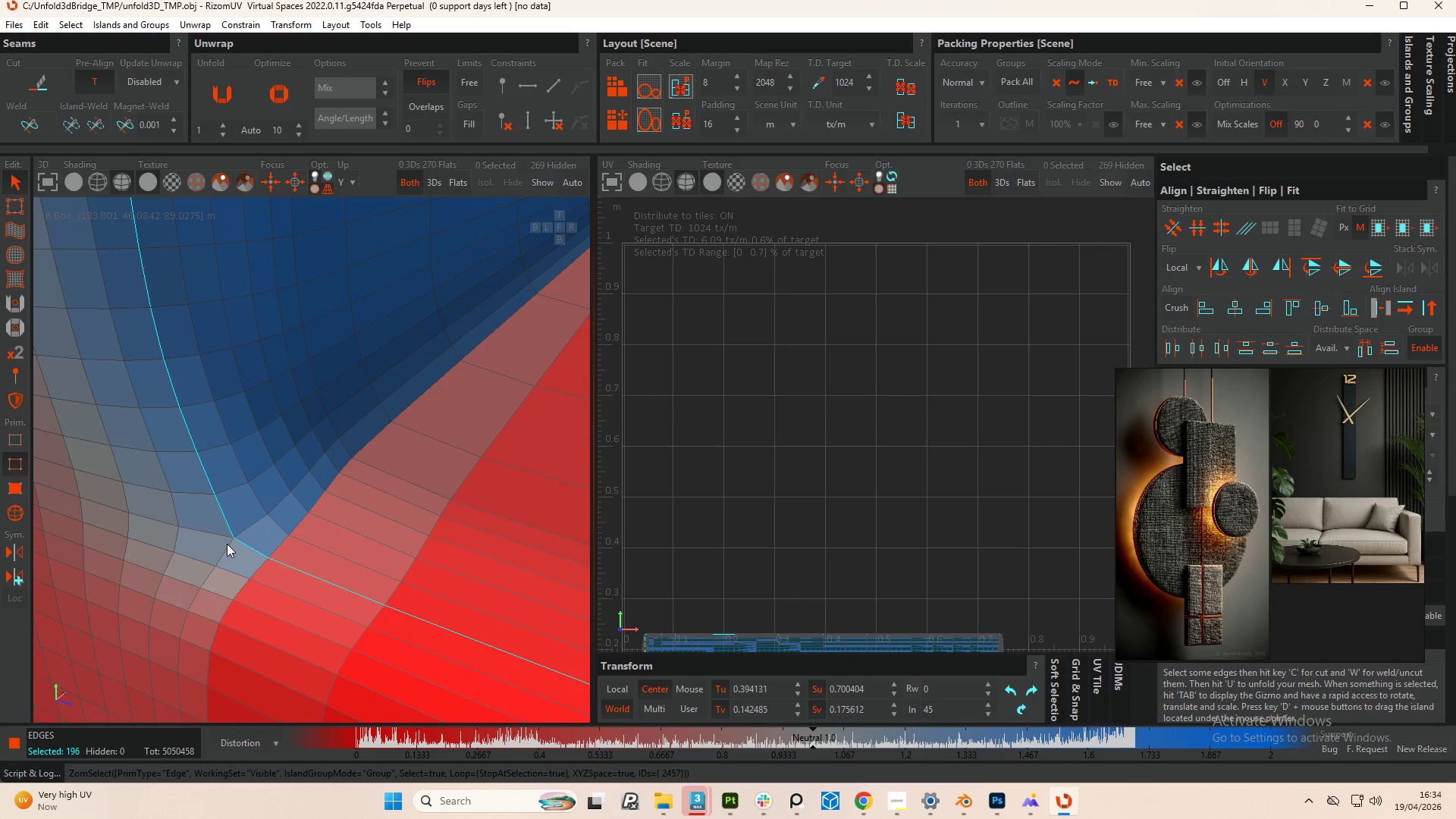 
double_click([227, 544])
 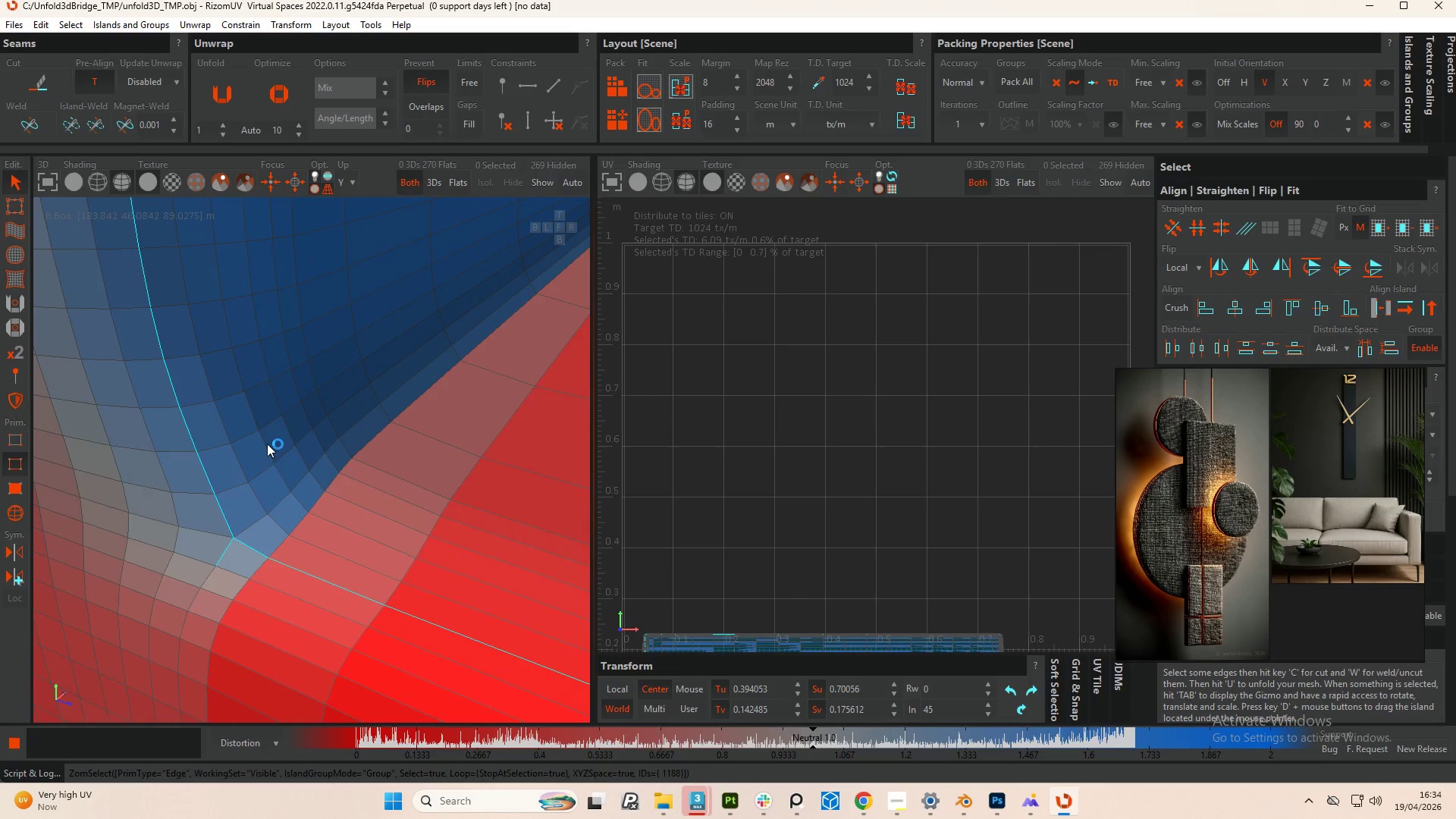 
hold_key(key=ControlLeft, duration=1.25)
 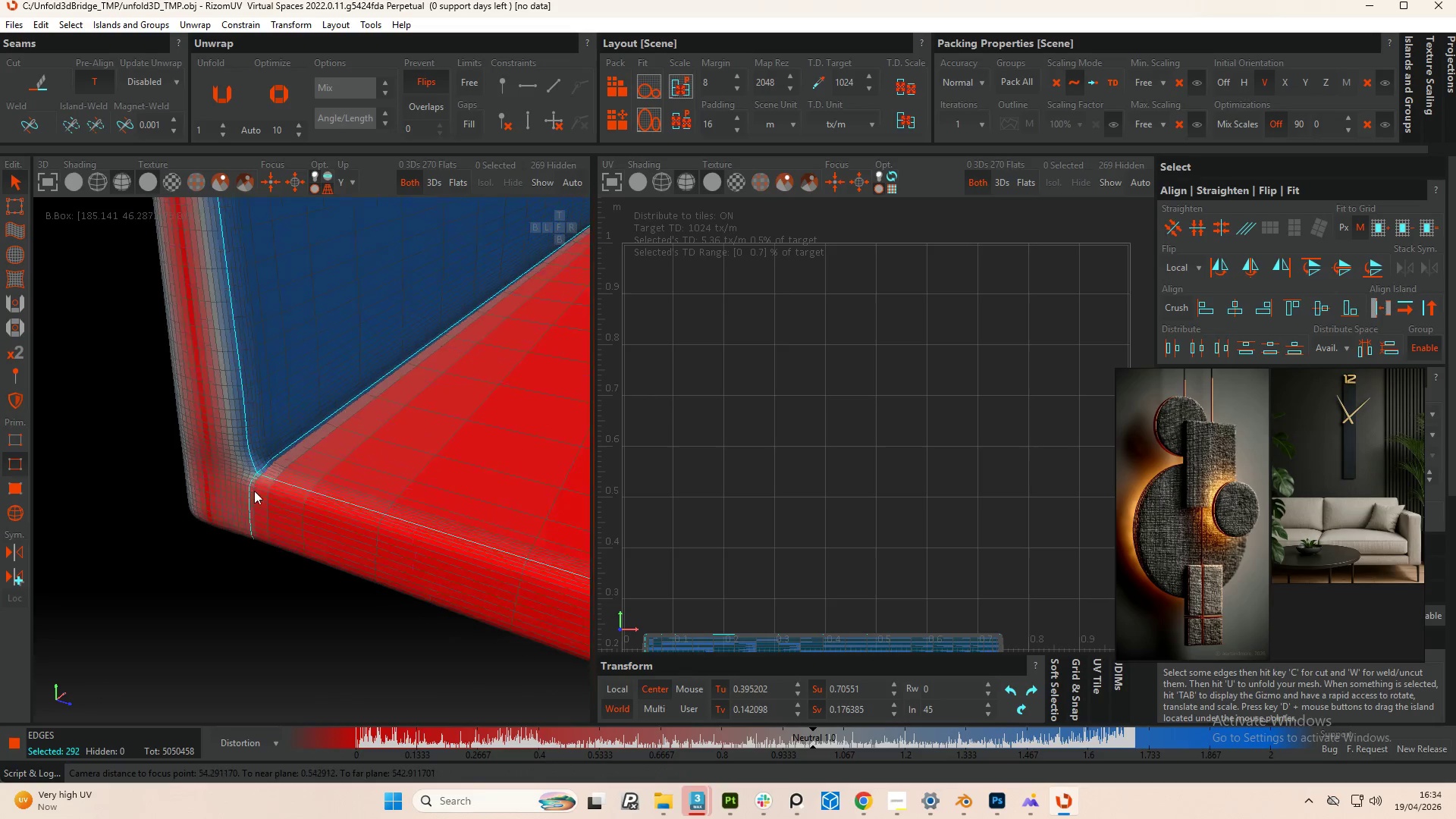 
scroll: coordinate [262, 458], scroll_direction: down, amount: 4.0
 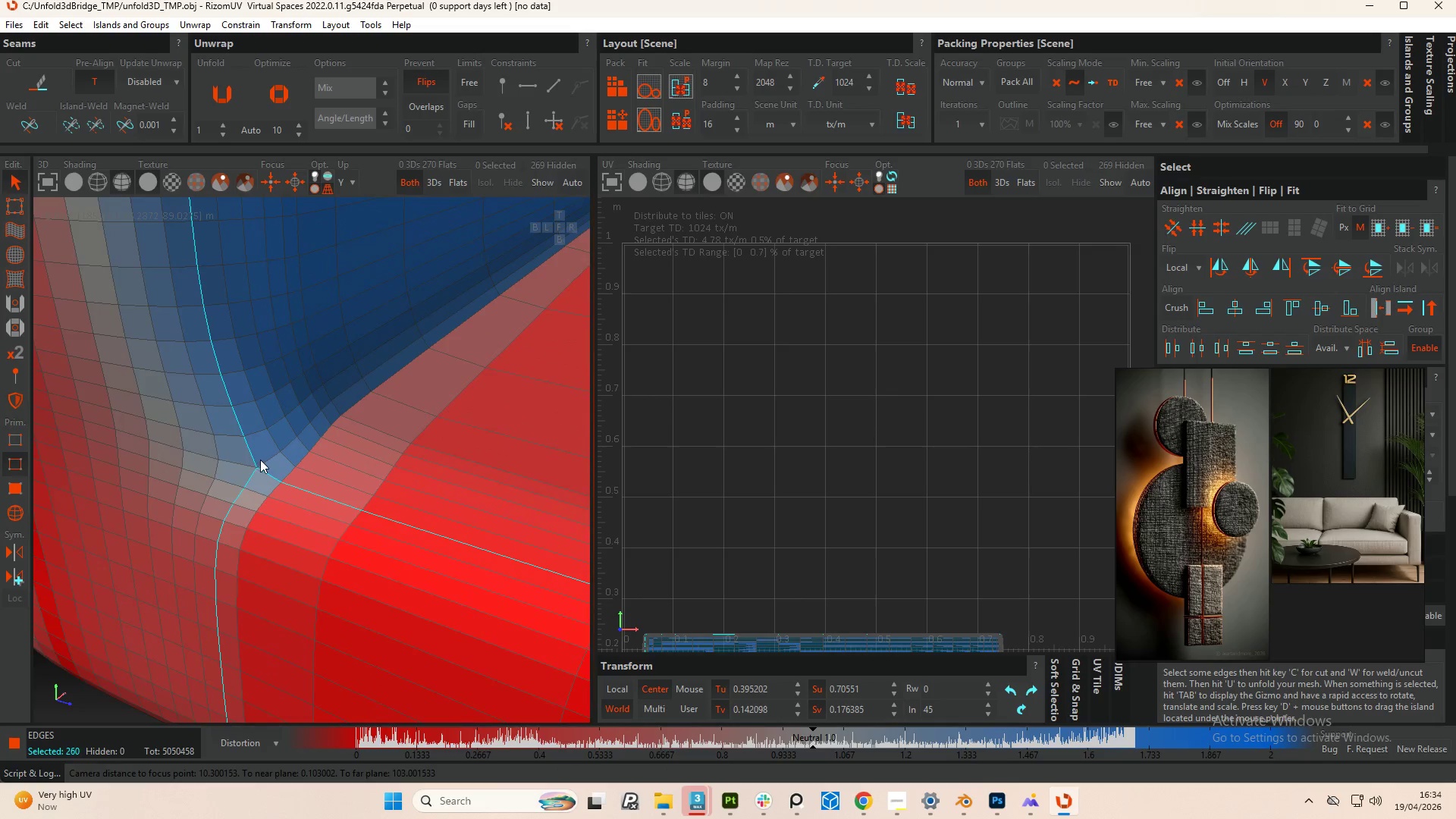 
double_click([266, 466])
 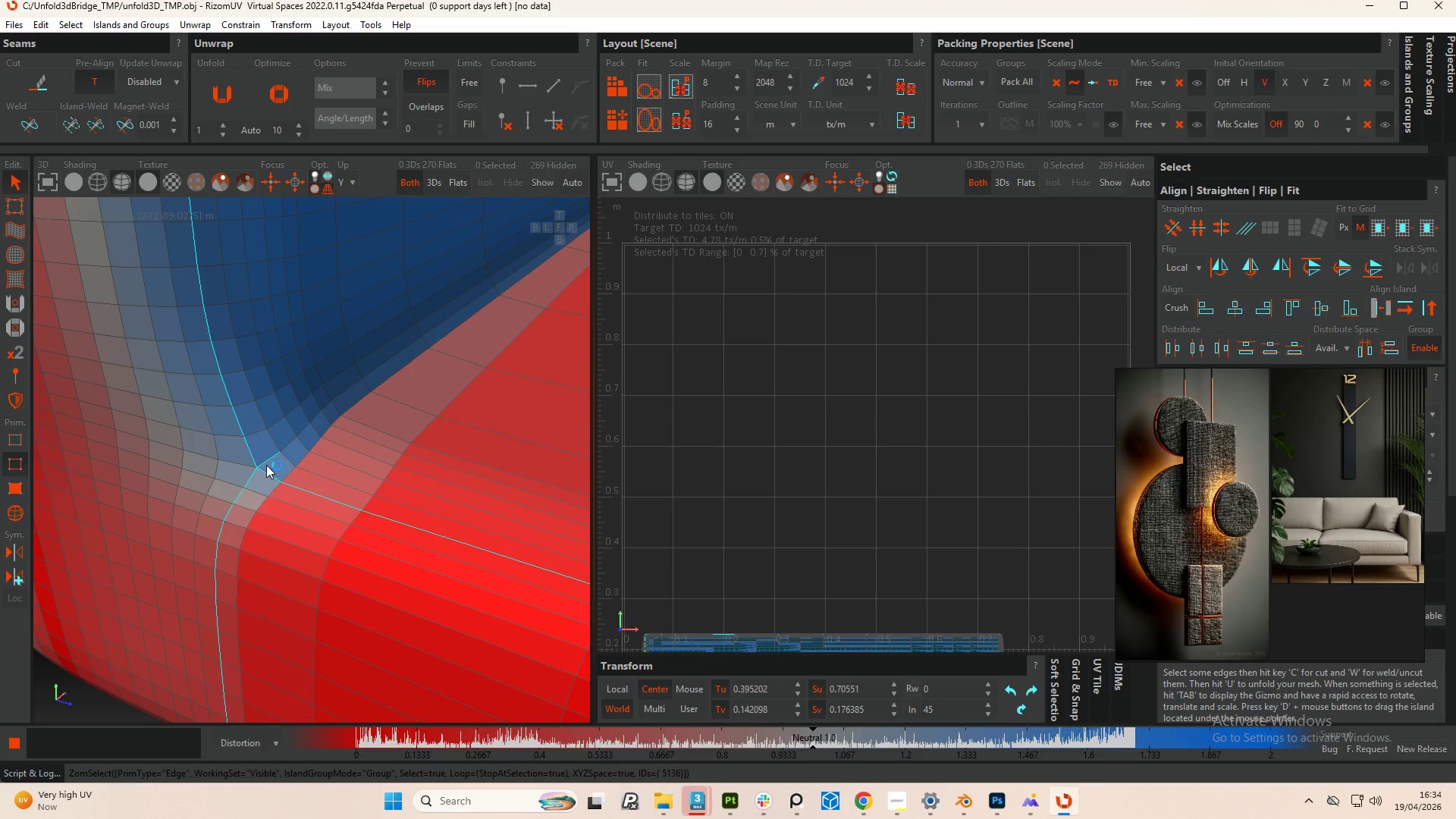 
hold_key(key=AltLeft, duration=1.0)
 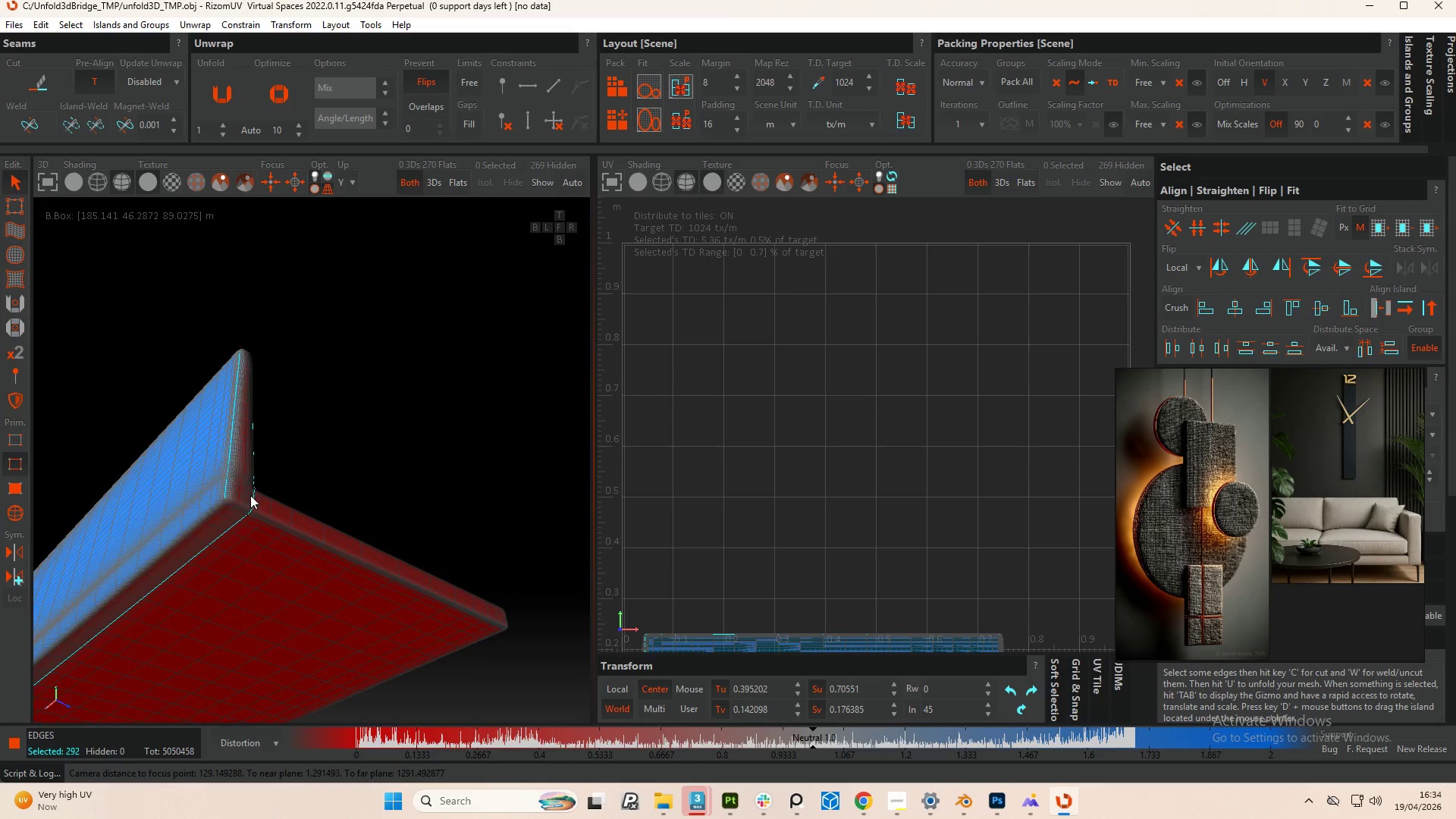 
scroll: coordinate [256, 498], scroll_direction: down, amount: 14.0
 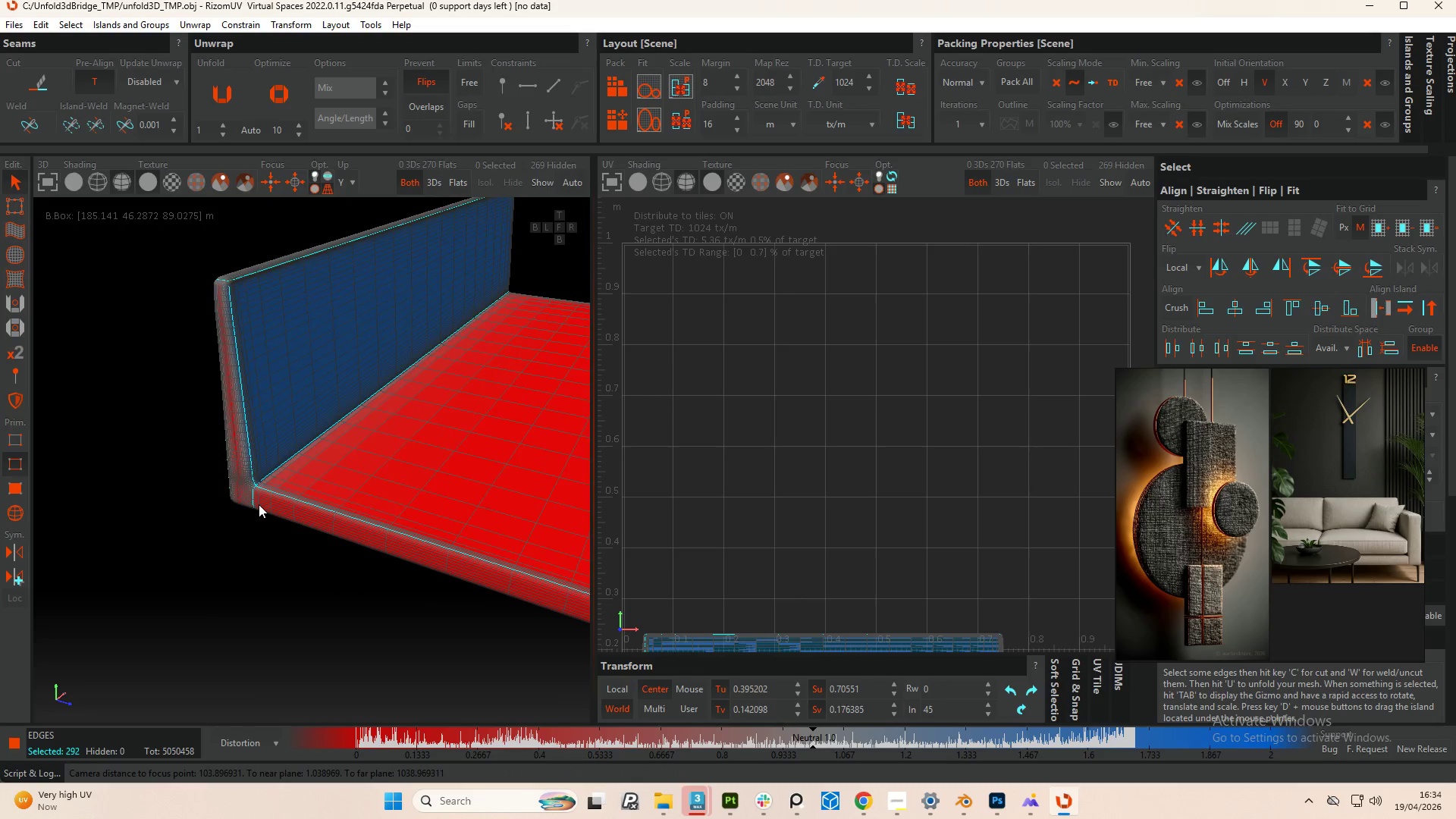 
hold_key(key=ControlLeft, duration=3.03)
 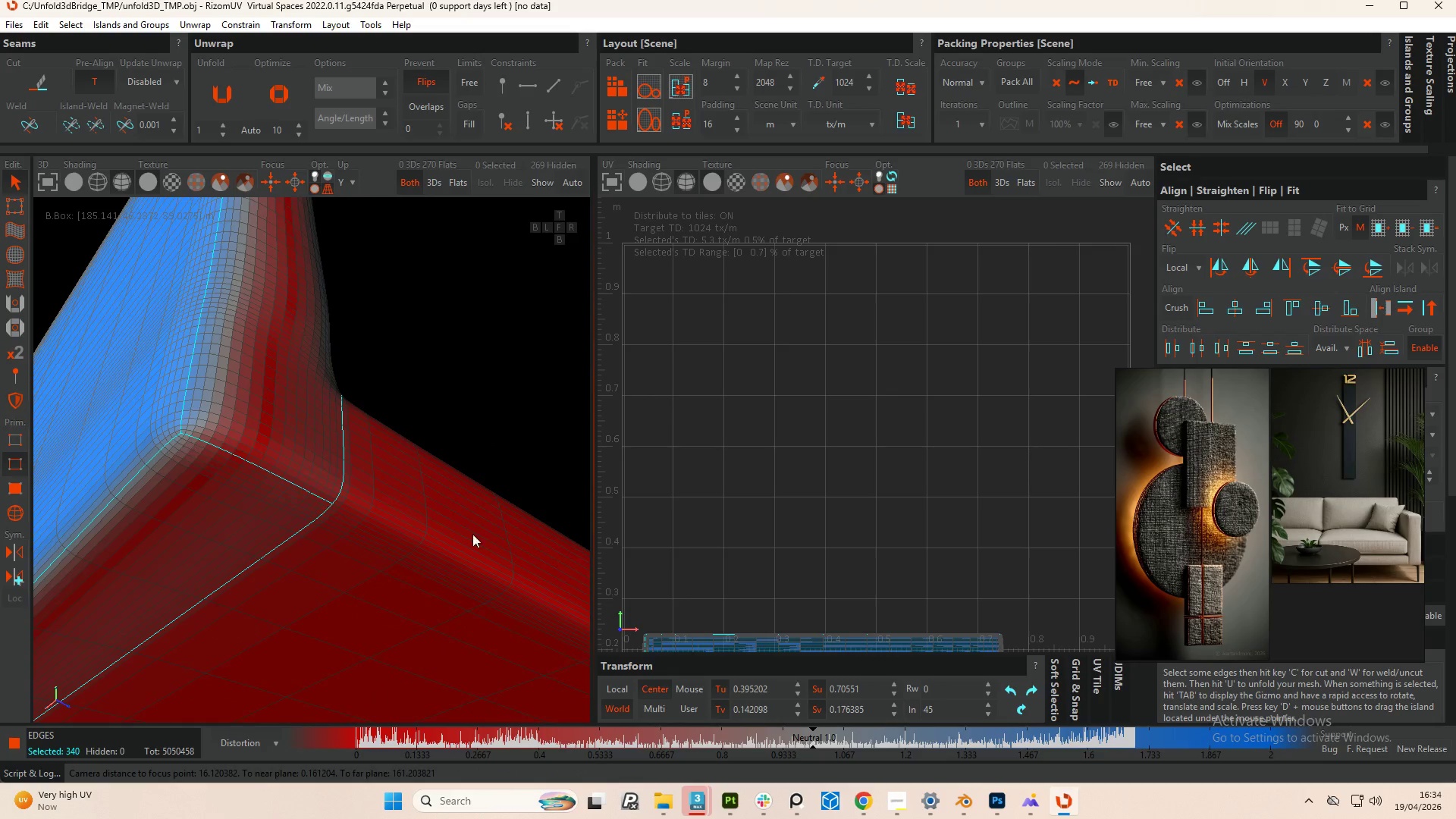 
scroll: coordinate [190, 467], scroll_direction: up, amount: 12.0
 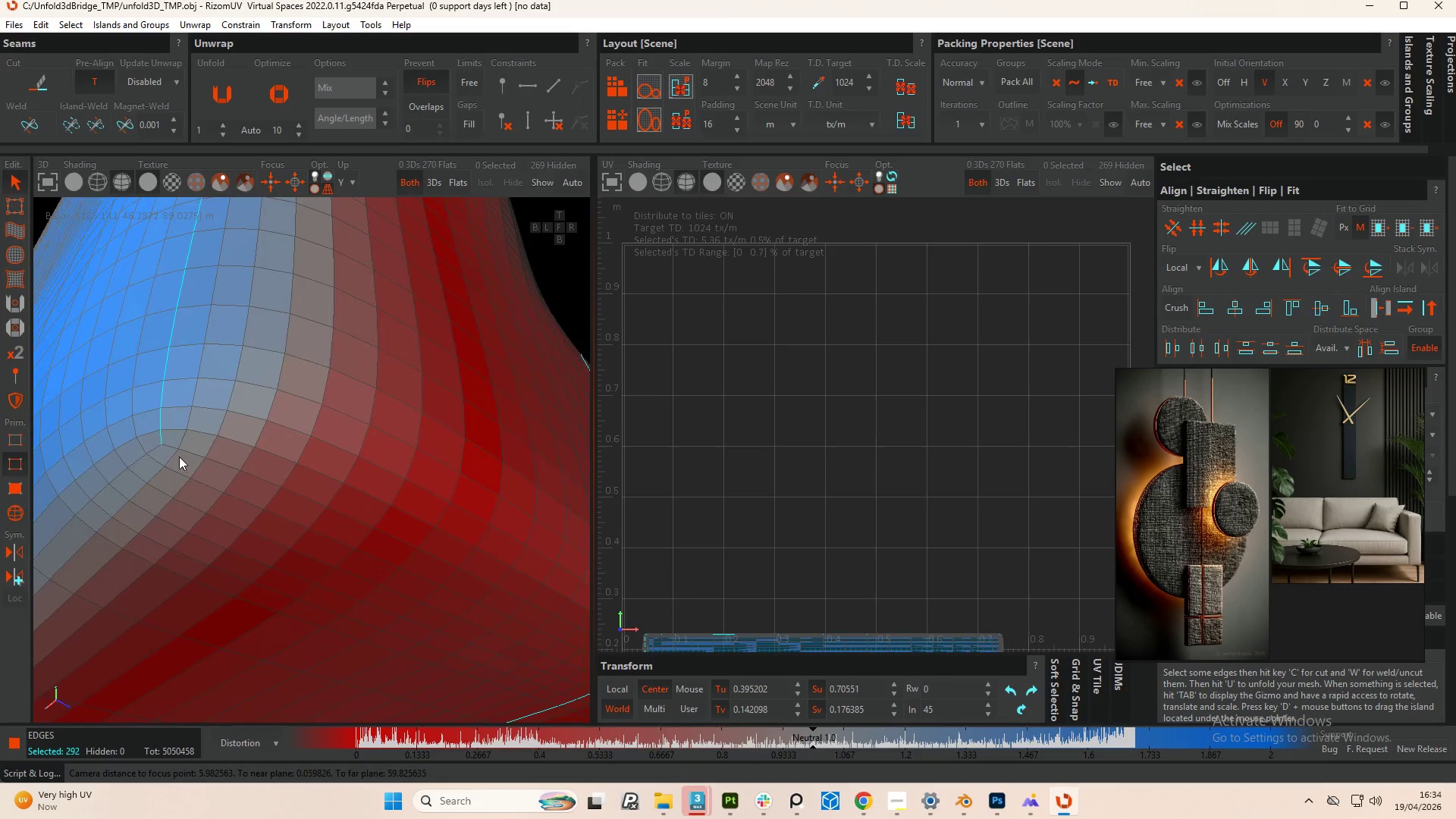 
double_click([169, 447])
 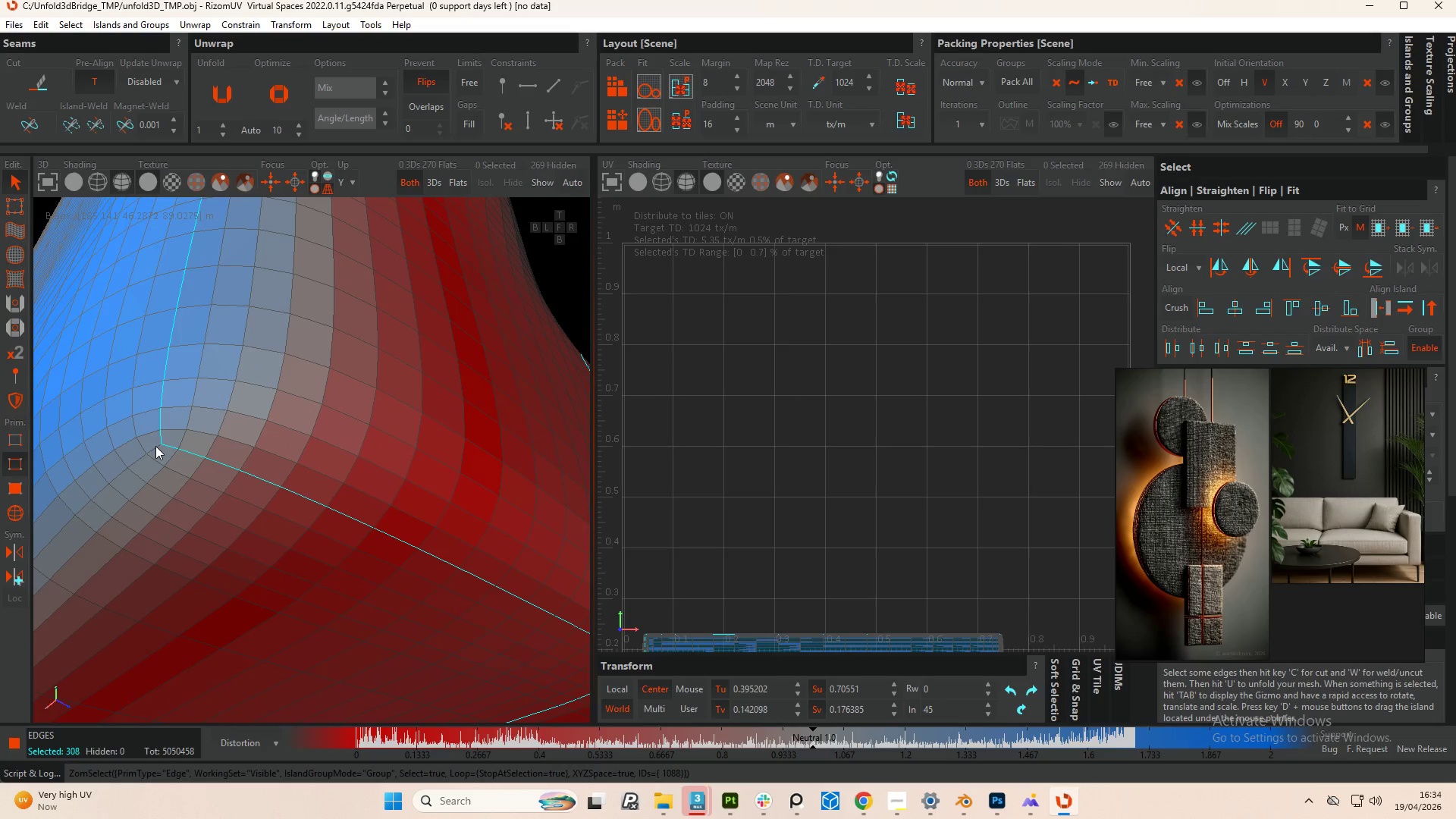 
double_click([155, 446])
 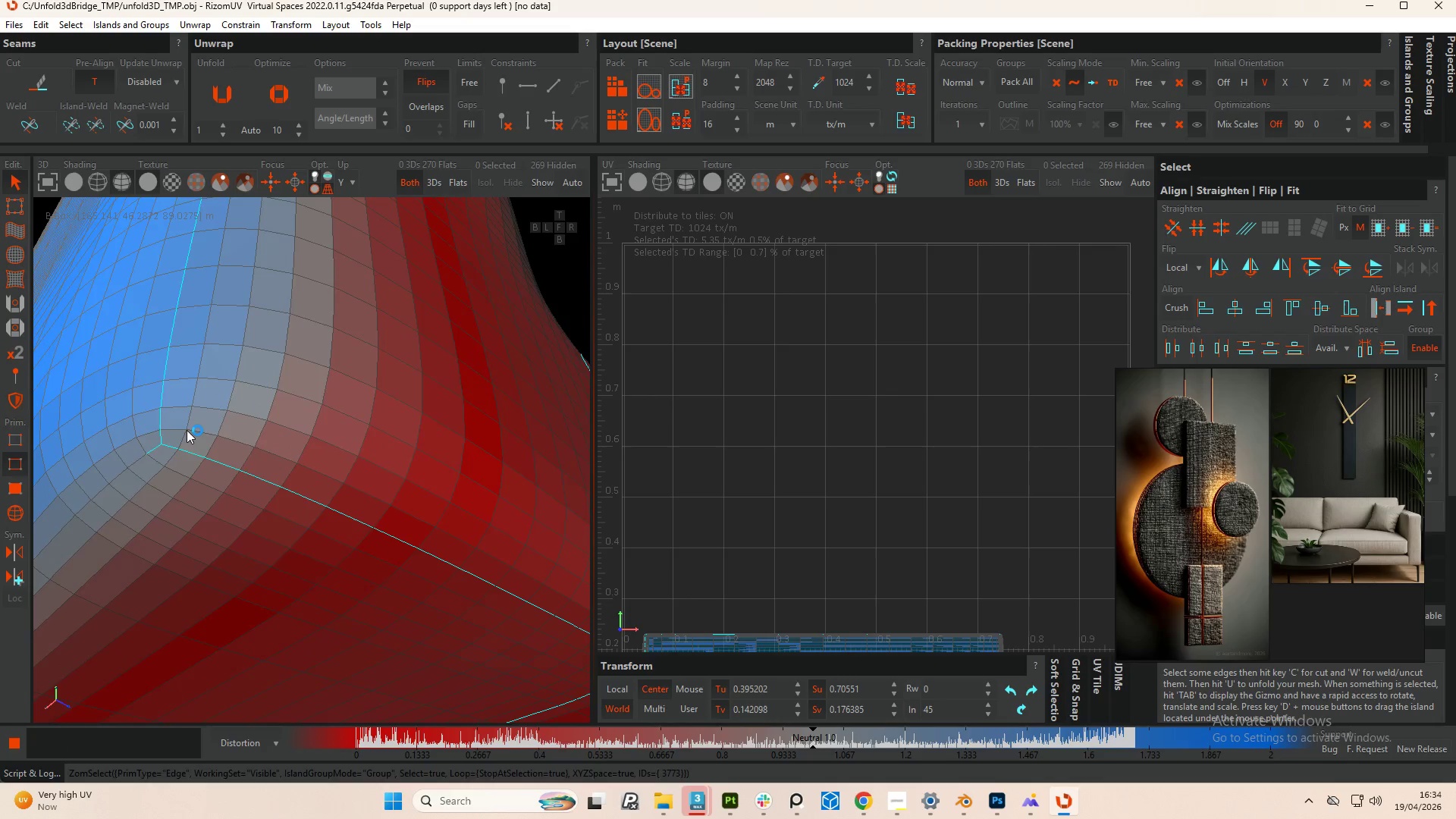 
scroll: coordinate [187, 430], scroll_direction: down, amount: 8.0
 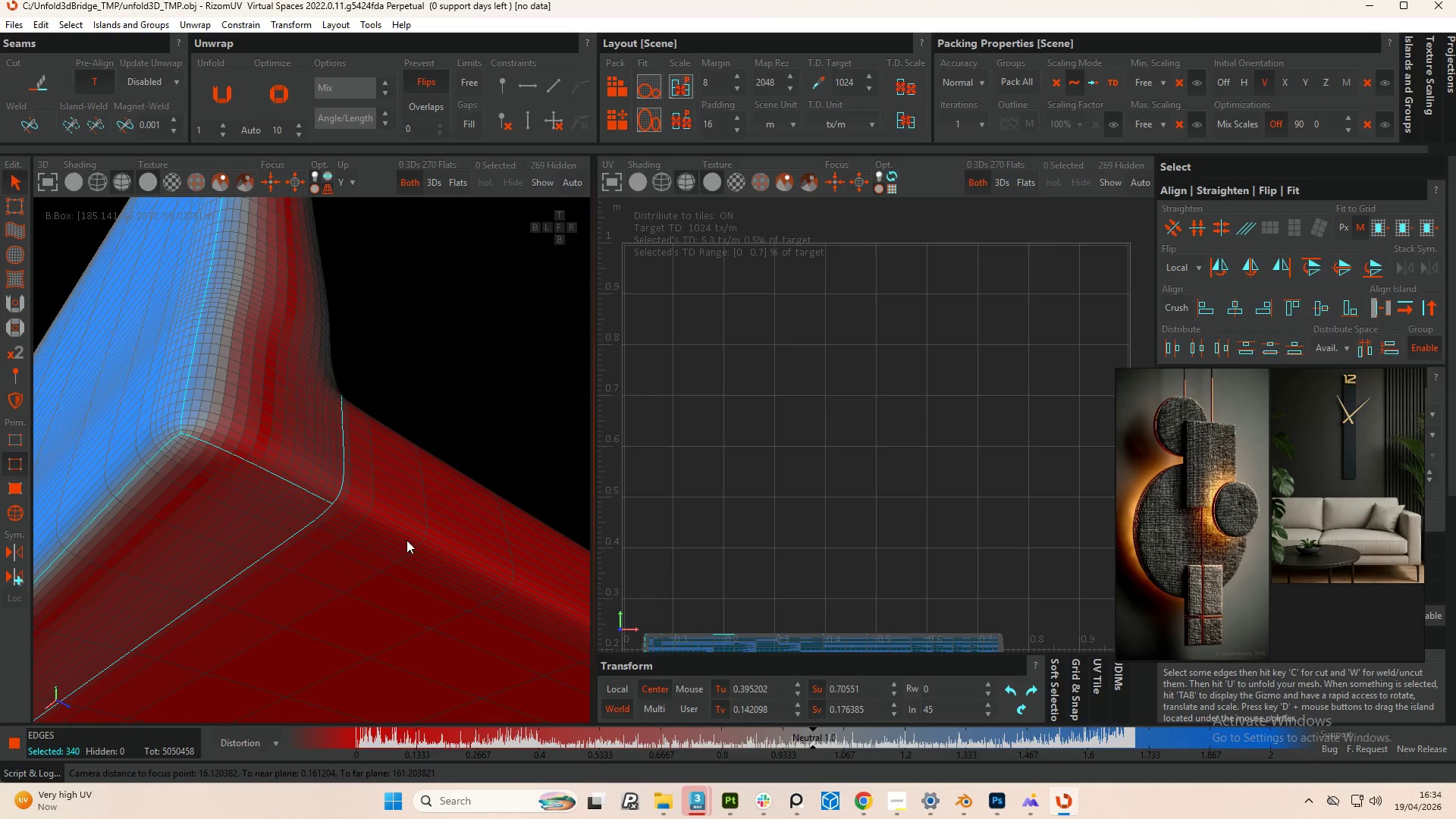 
hold_key(key=ControlLeft, duration=1.66)
 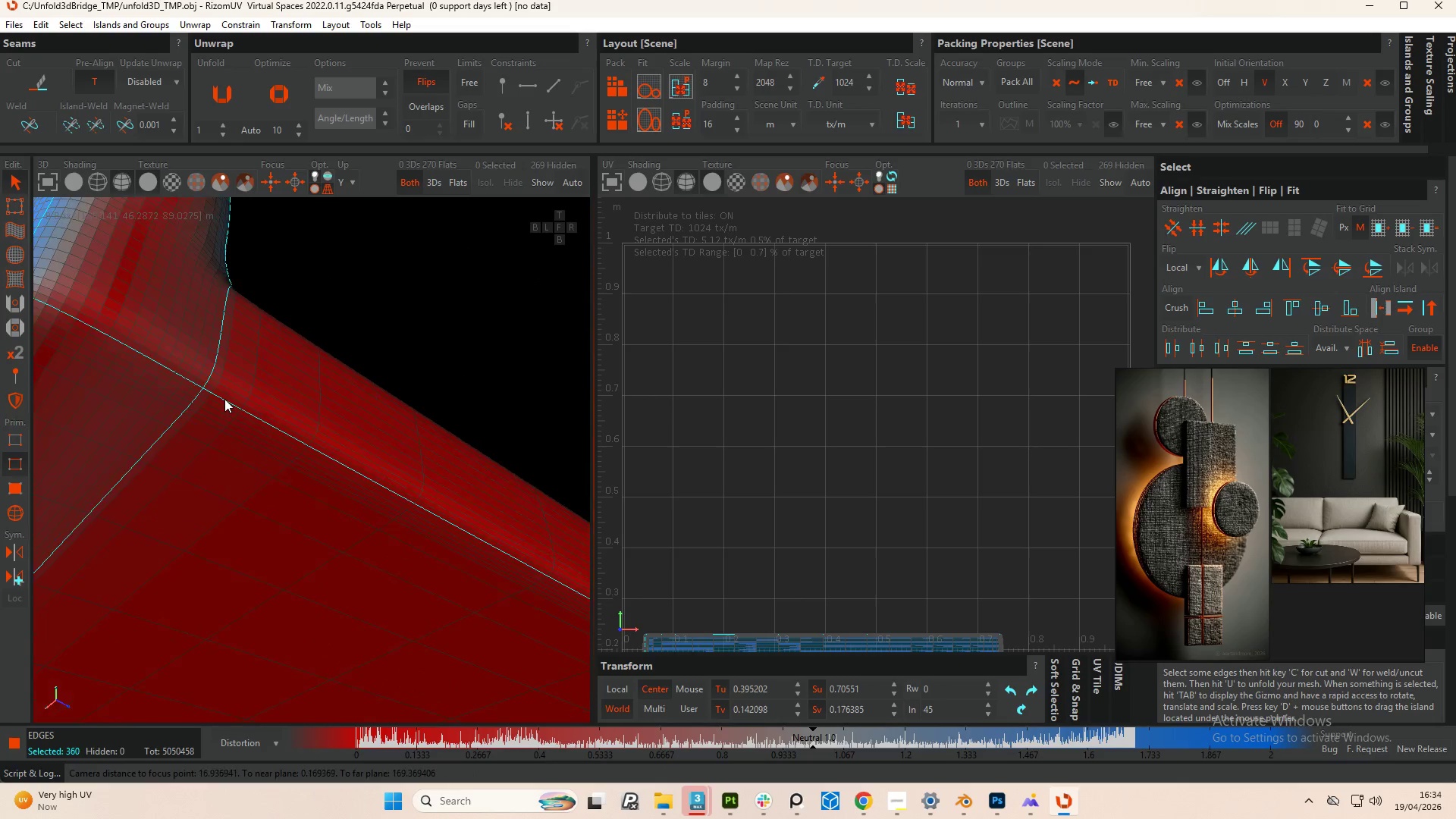 
scroll: coordinate [309, 500], scroll_direction: up, amount: 6.0
 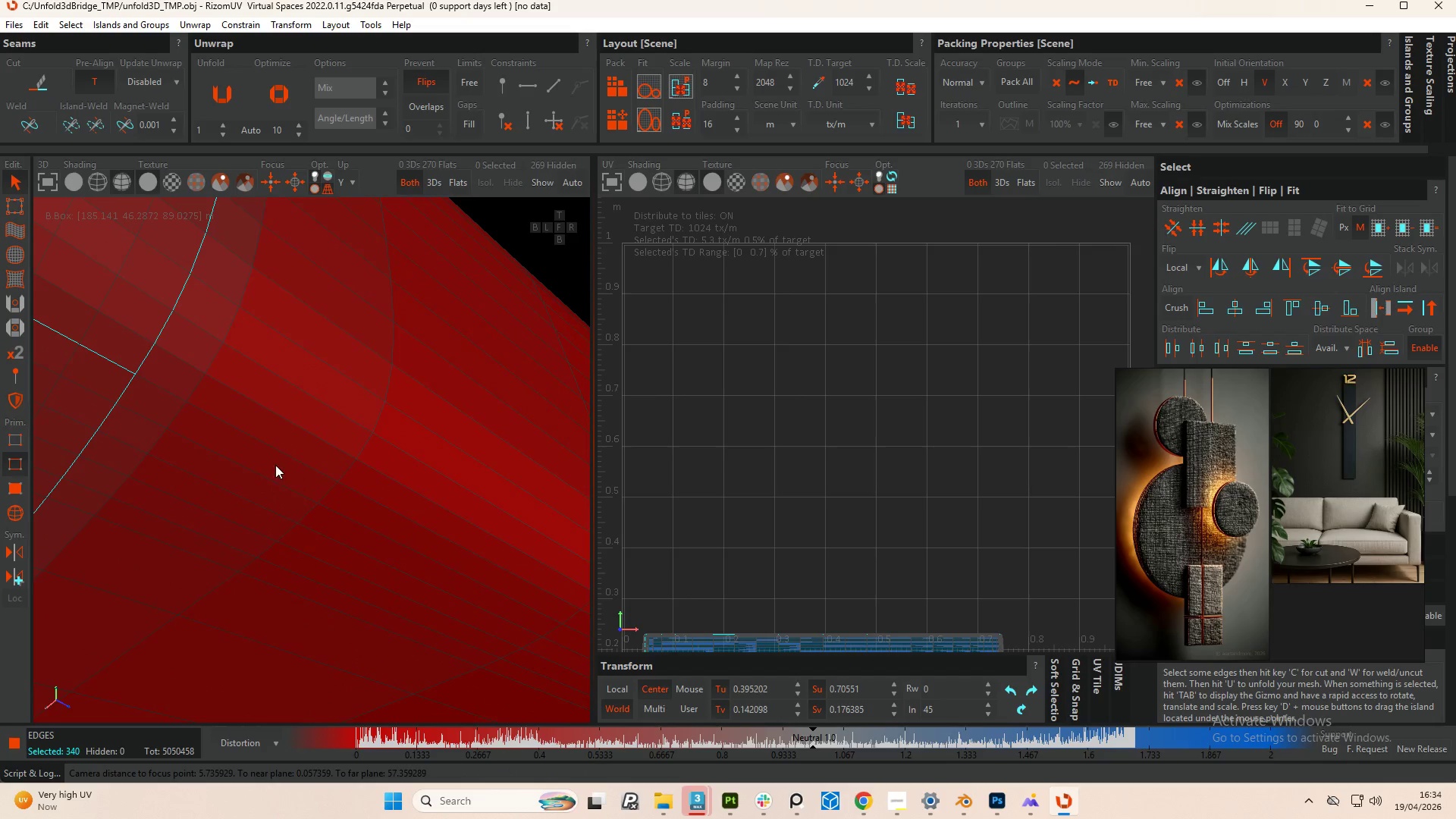 
double_click([234, 425])
 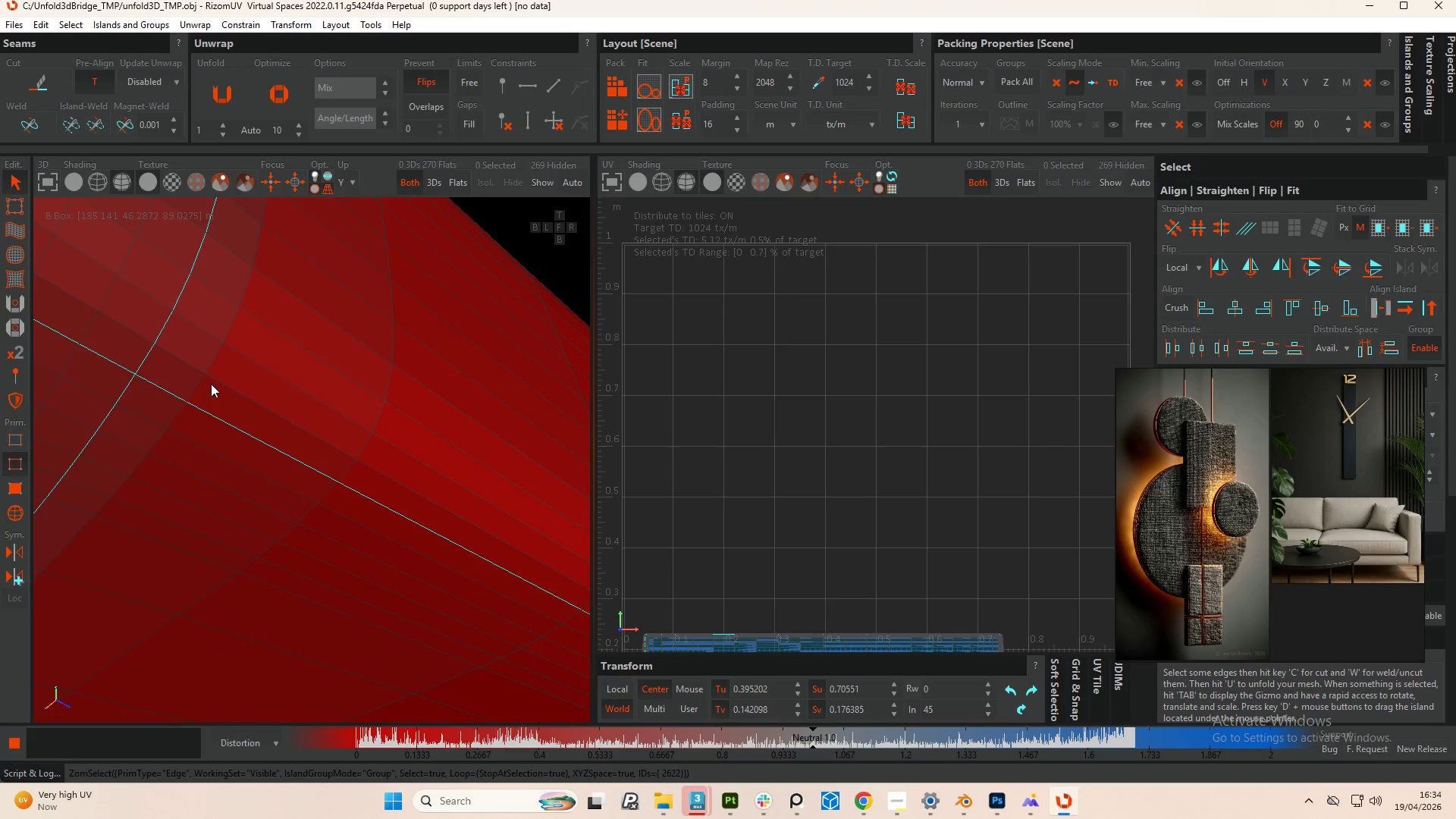 
hold_key(key=AltLeft, duration=0.92)
scroll: coordinate [416, 489], scroll_direction: down, amount: 20.0
 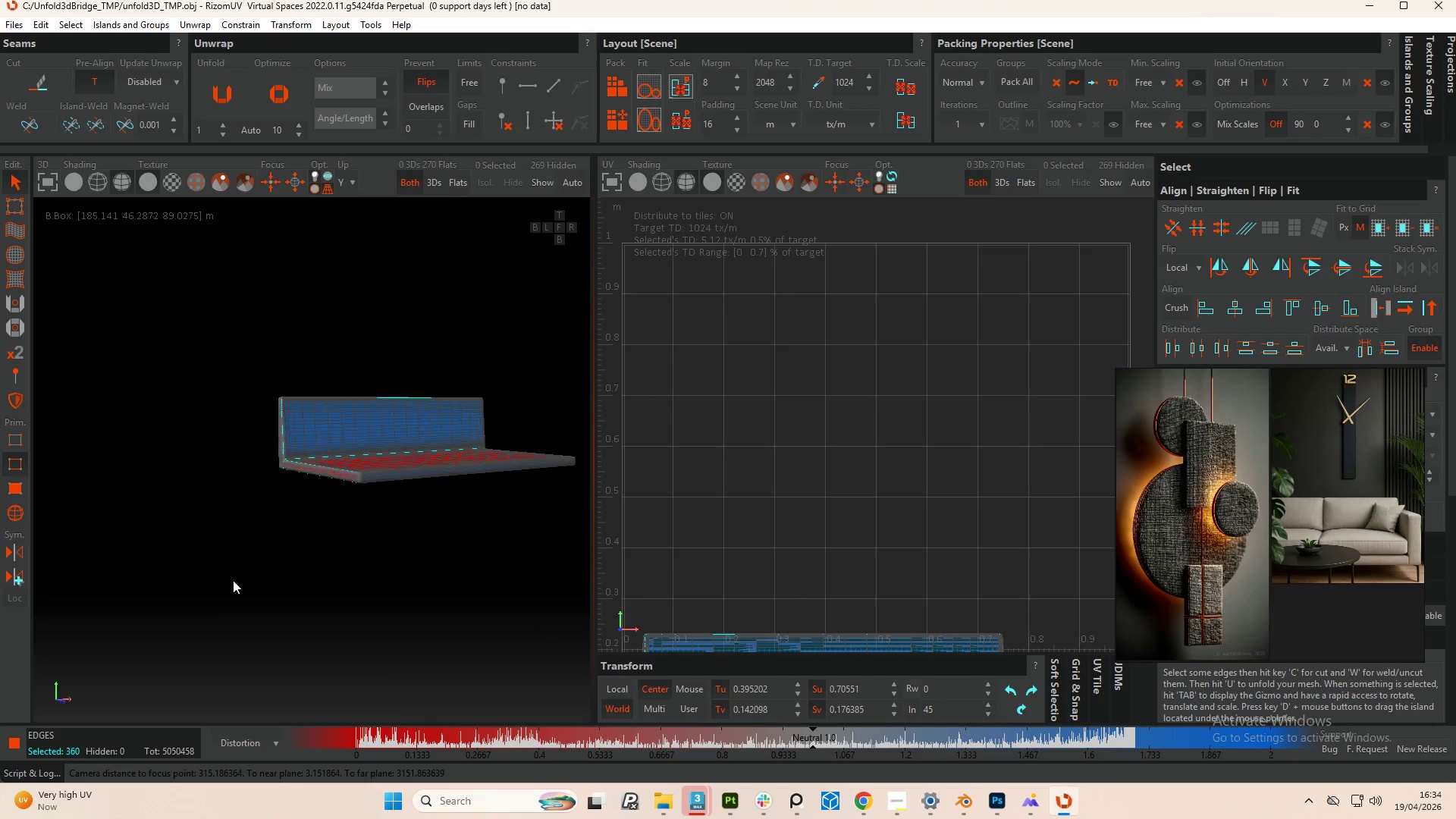 
hold_key(key=AltLeft, duration=0.48)
 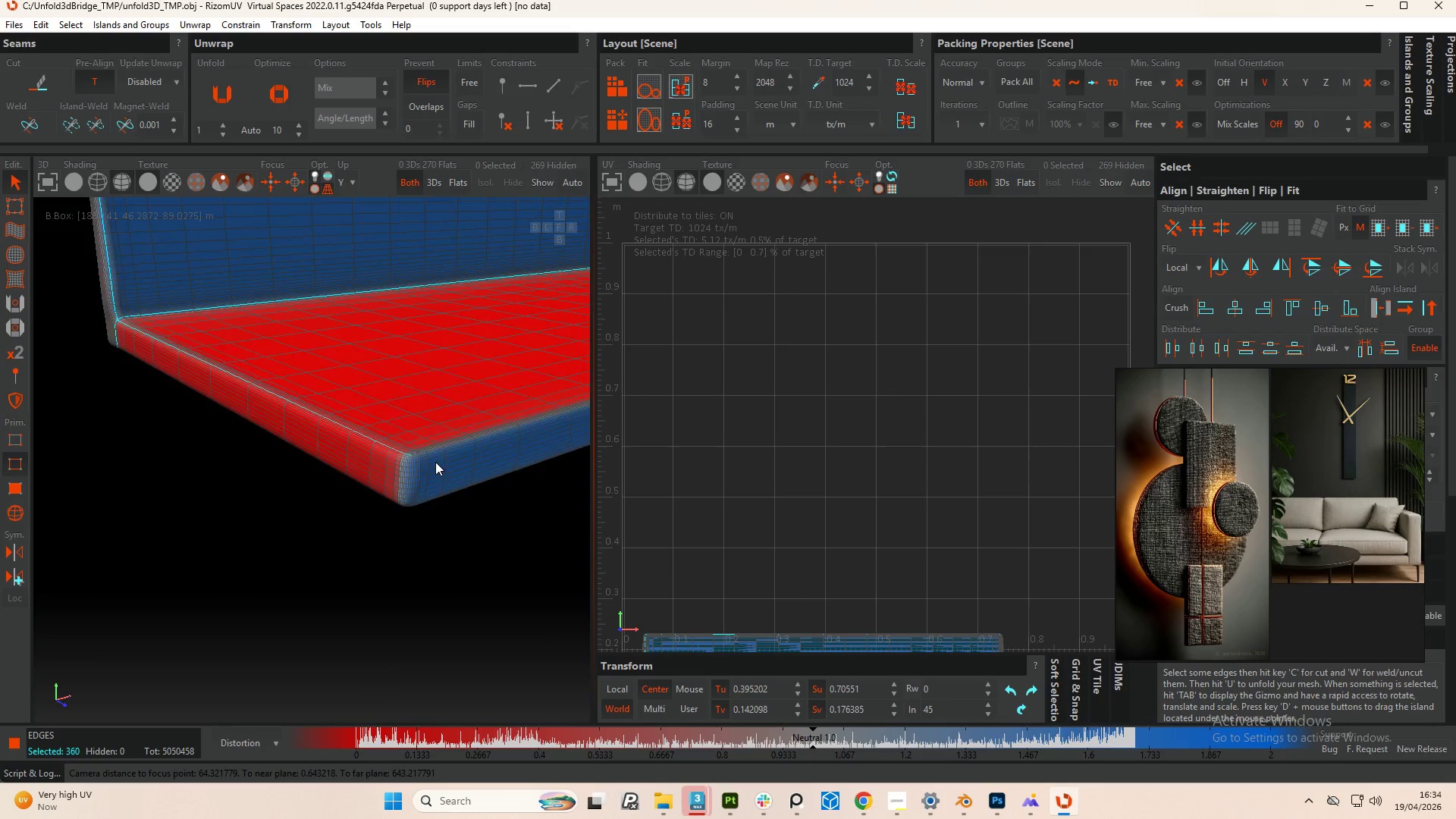 
scroll: coordinate [359, 476], scroll_direction: up, amount: 6.0
 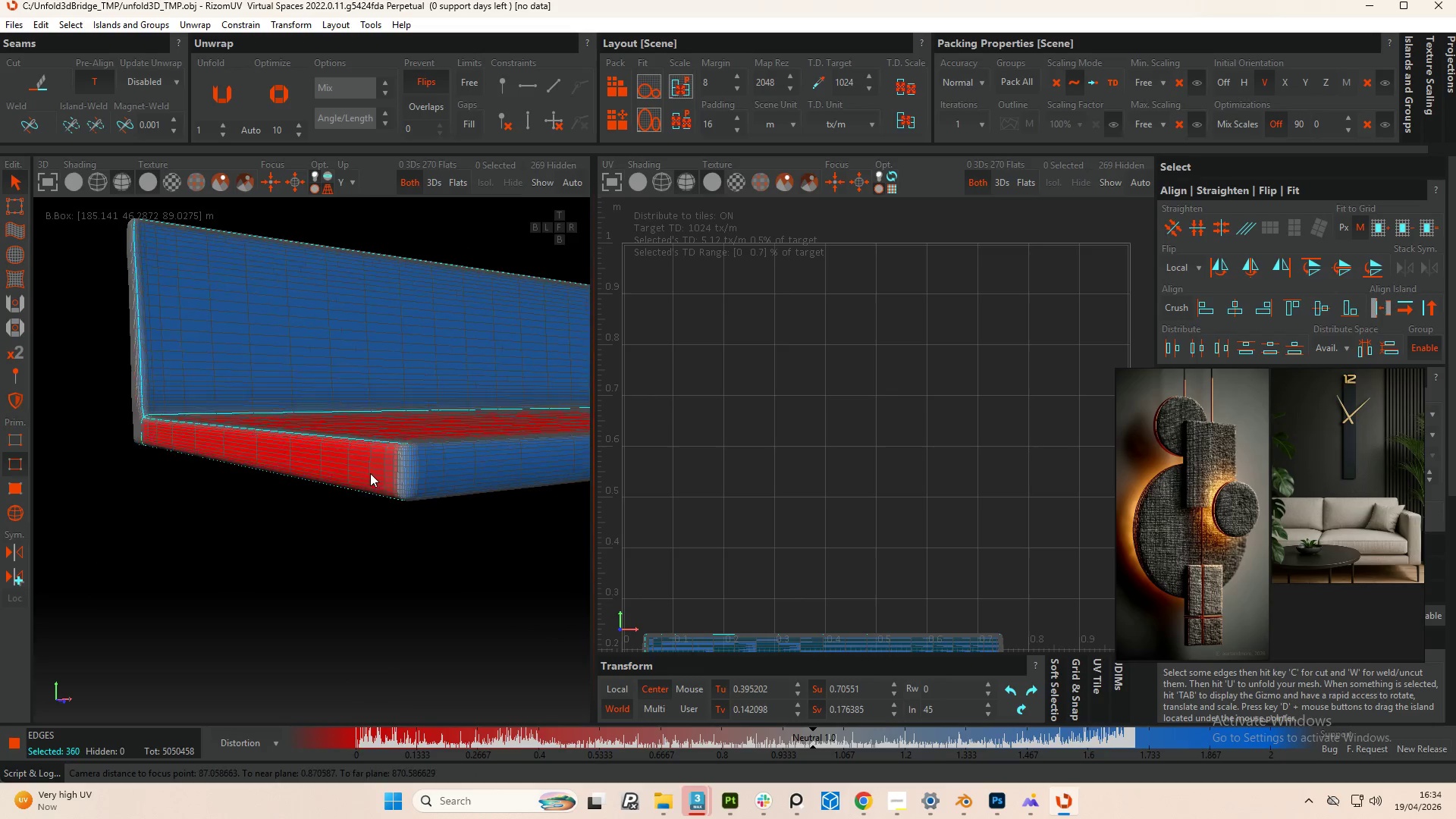 
hold_key(key=ControlLeft, duration=2.55)
 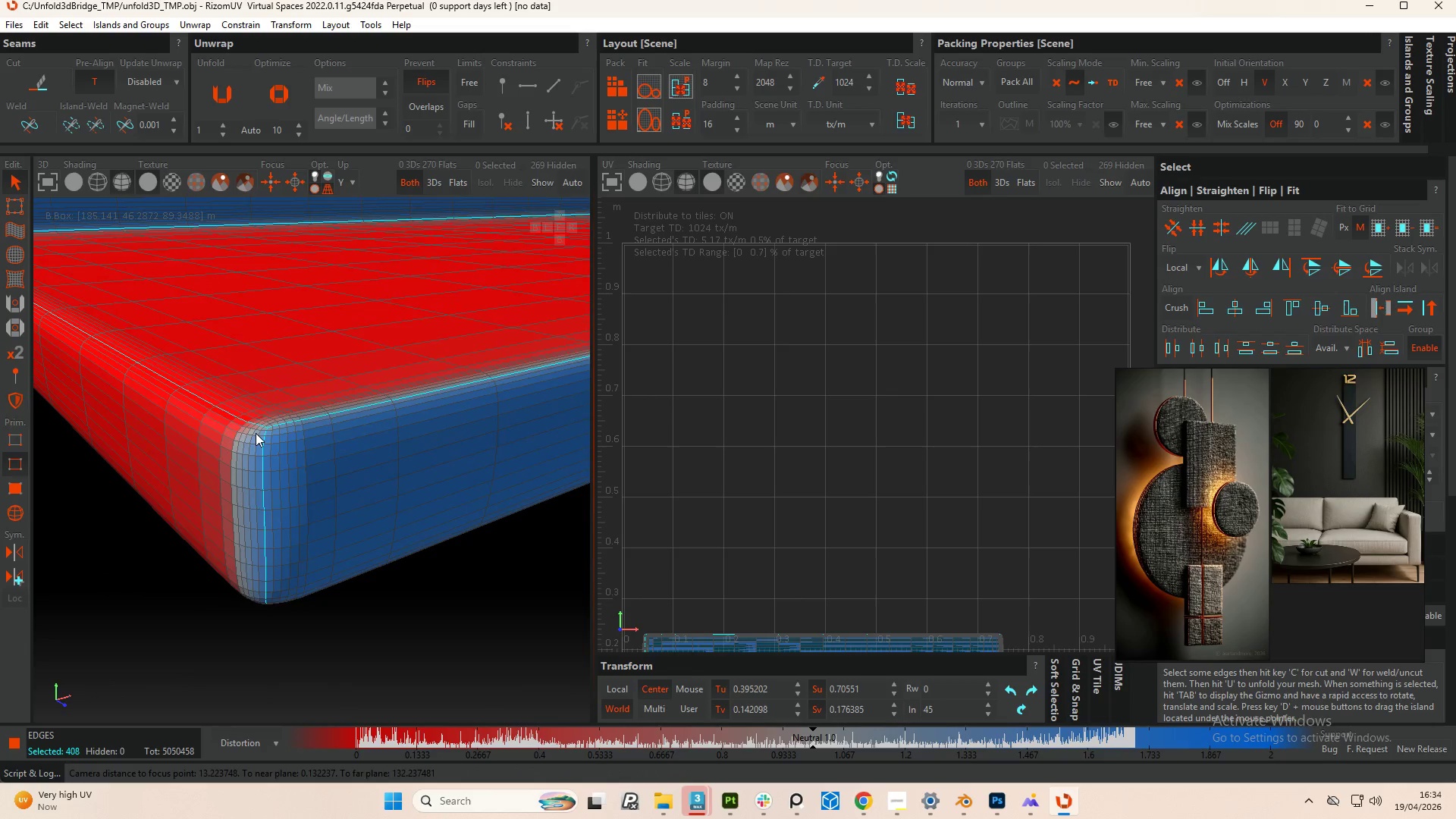 
scroll: coordinate [395, 447], scroll_direction: up, amount: 11.0
 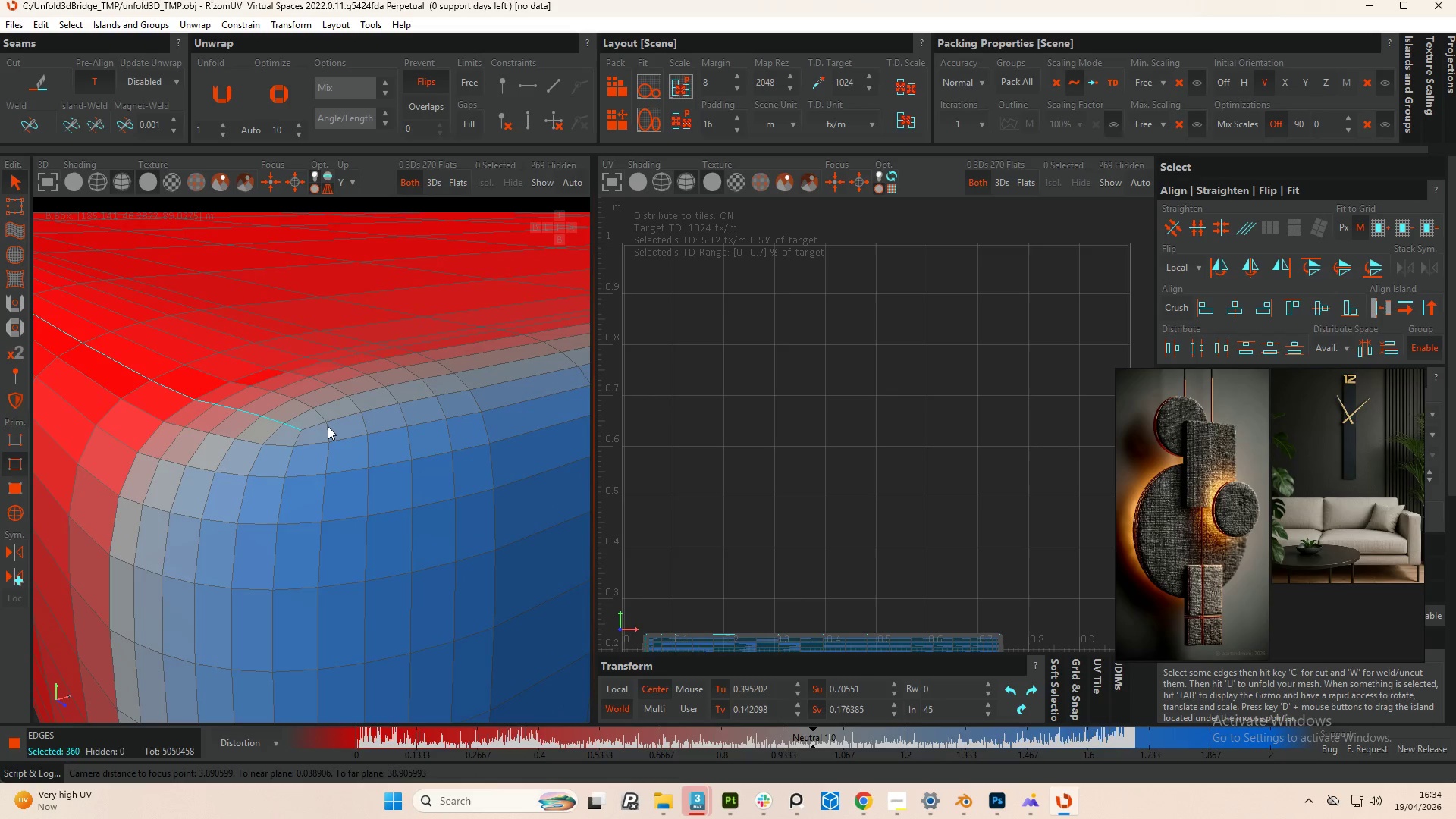 
double_click([322, 423])
 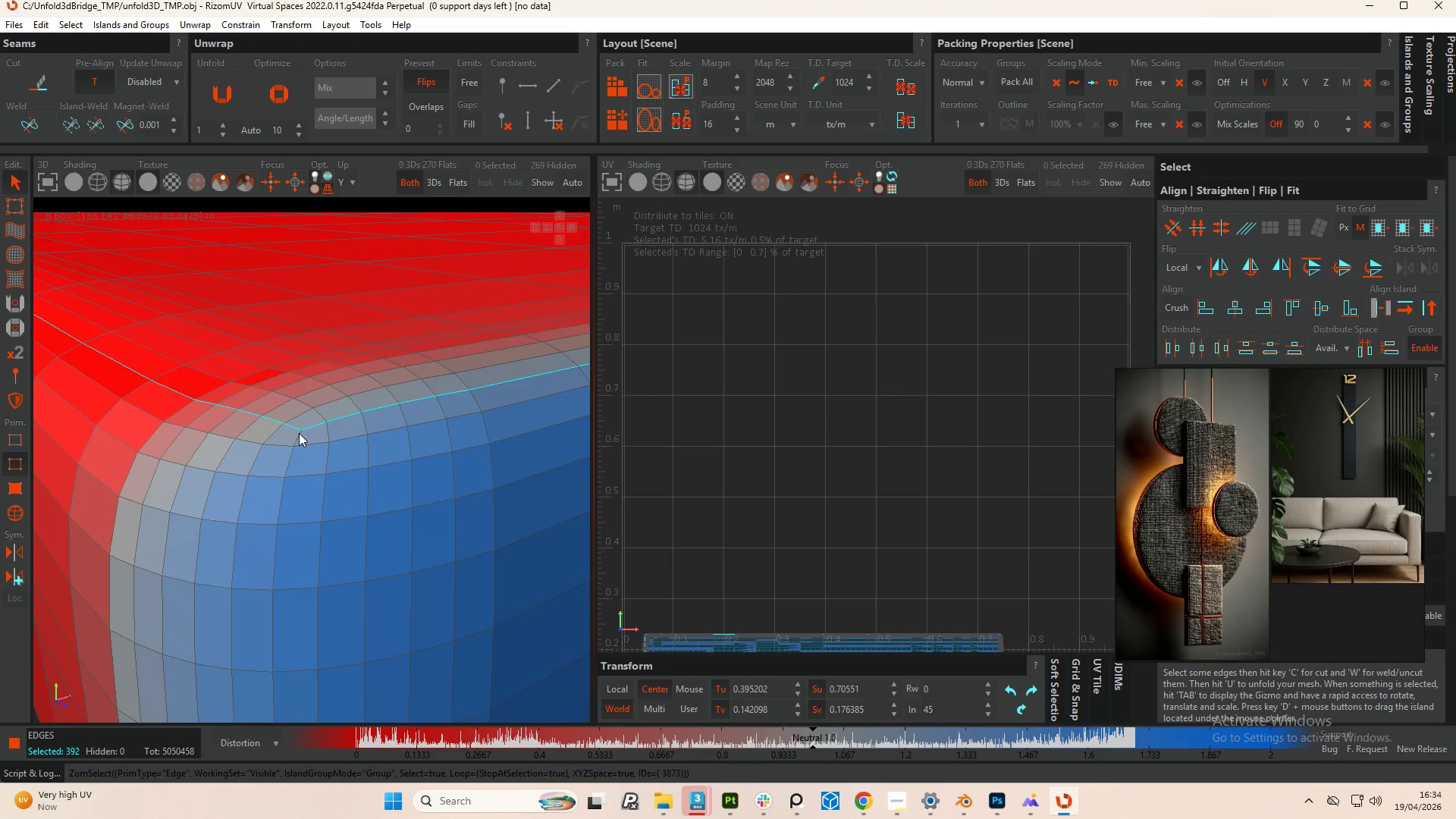 
double_click([299, 433])
 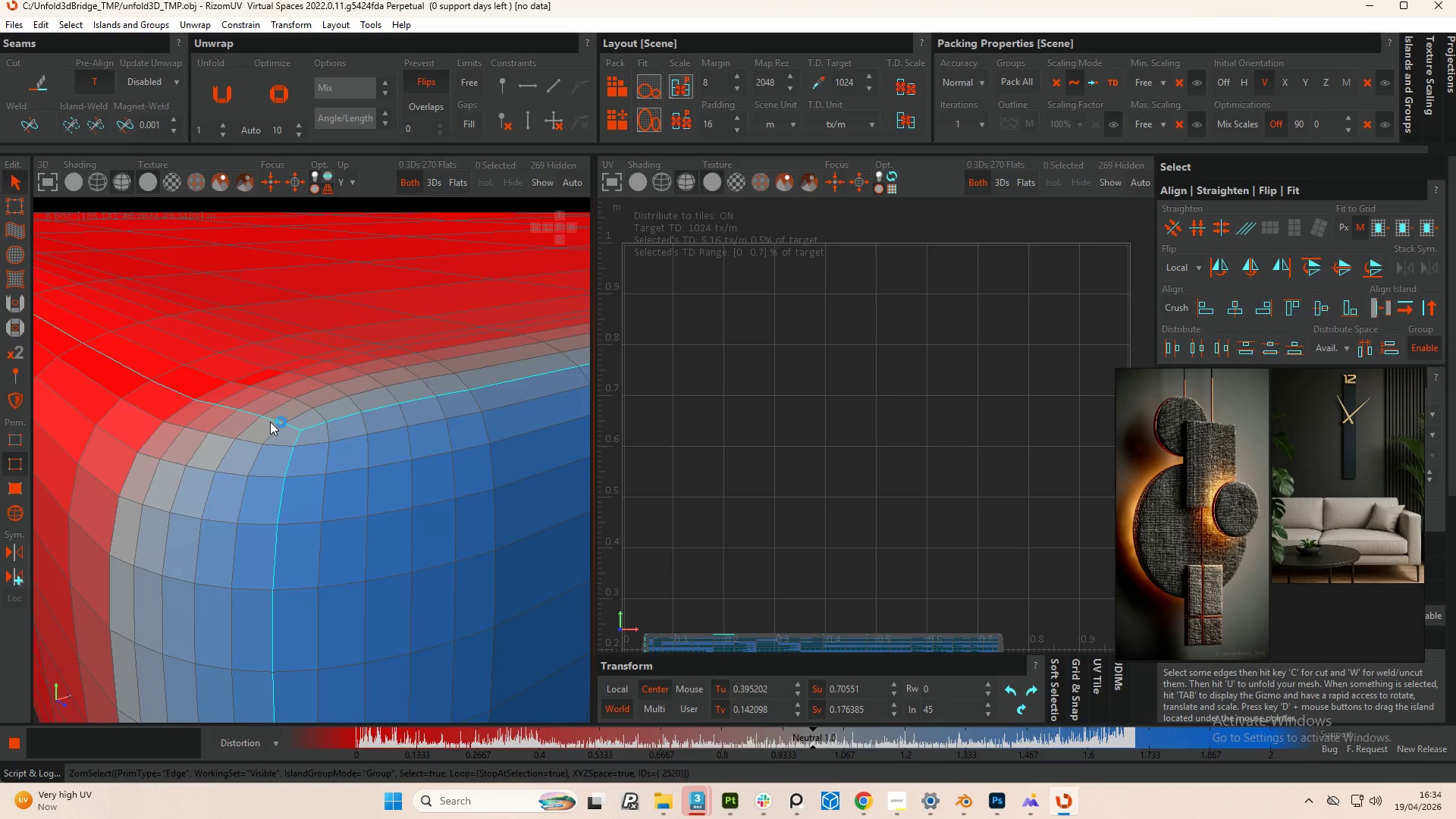 
hold_key(key=AltLeft, duration=0.98)
 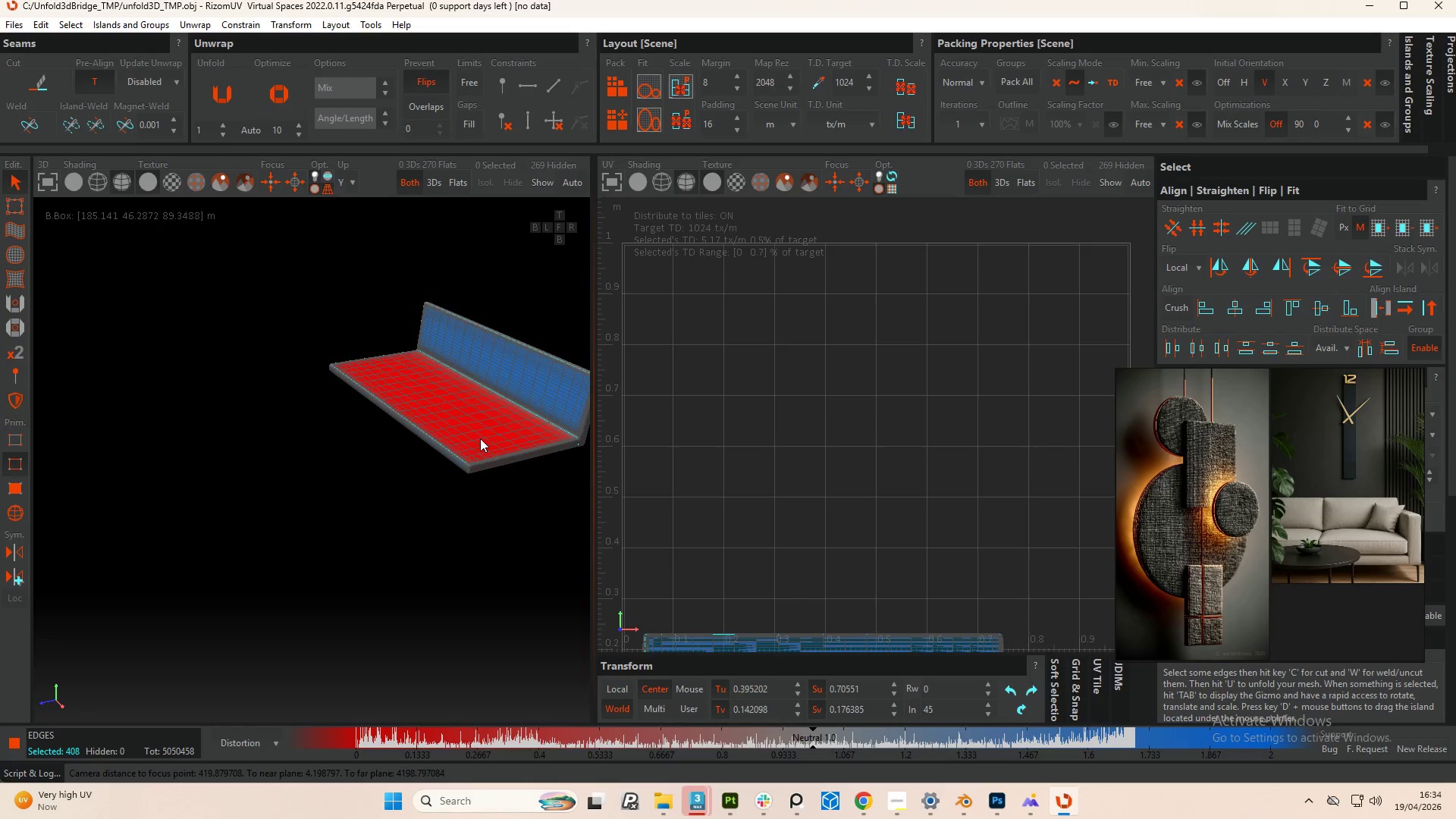 
scroll: coordinate [260, 460], scroll_direction: down, amount: 22.0
 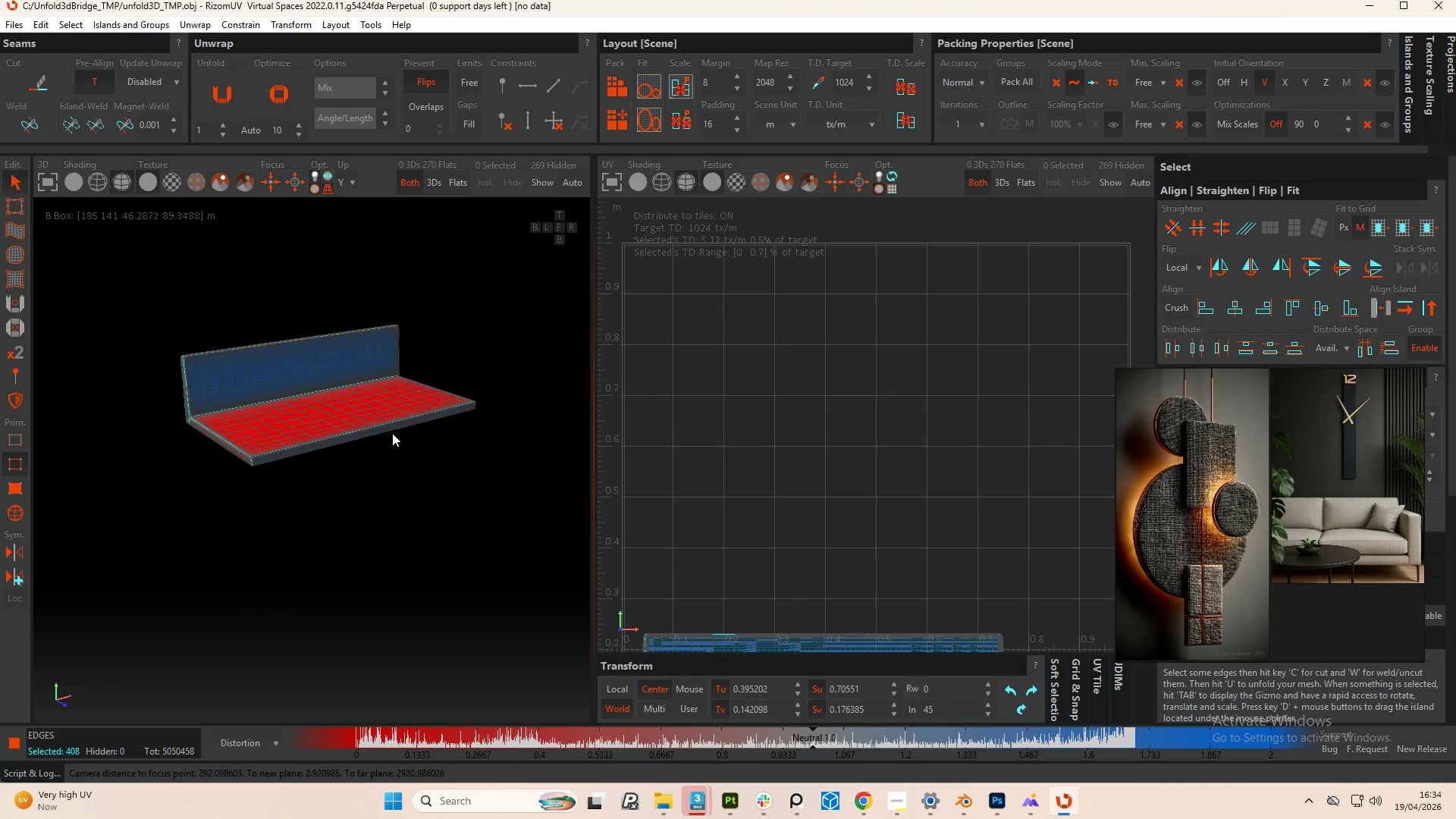 
hold_key(key=ControlLeft, duration=3.36)
 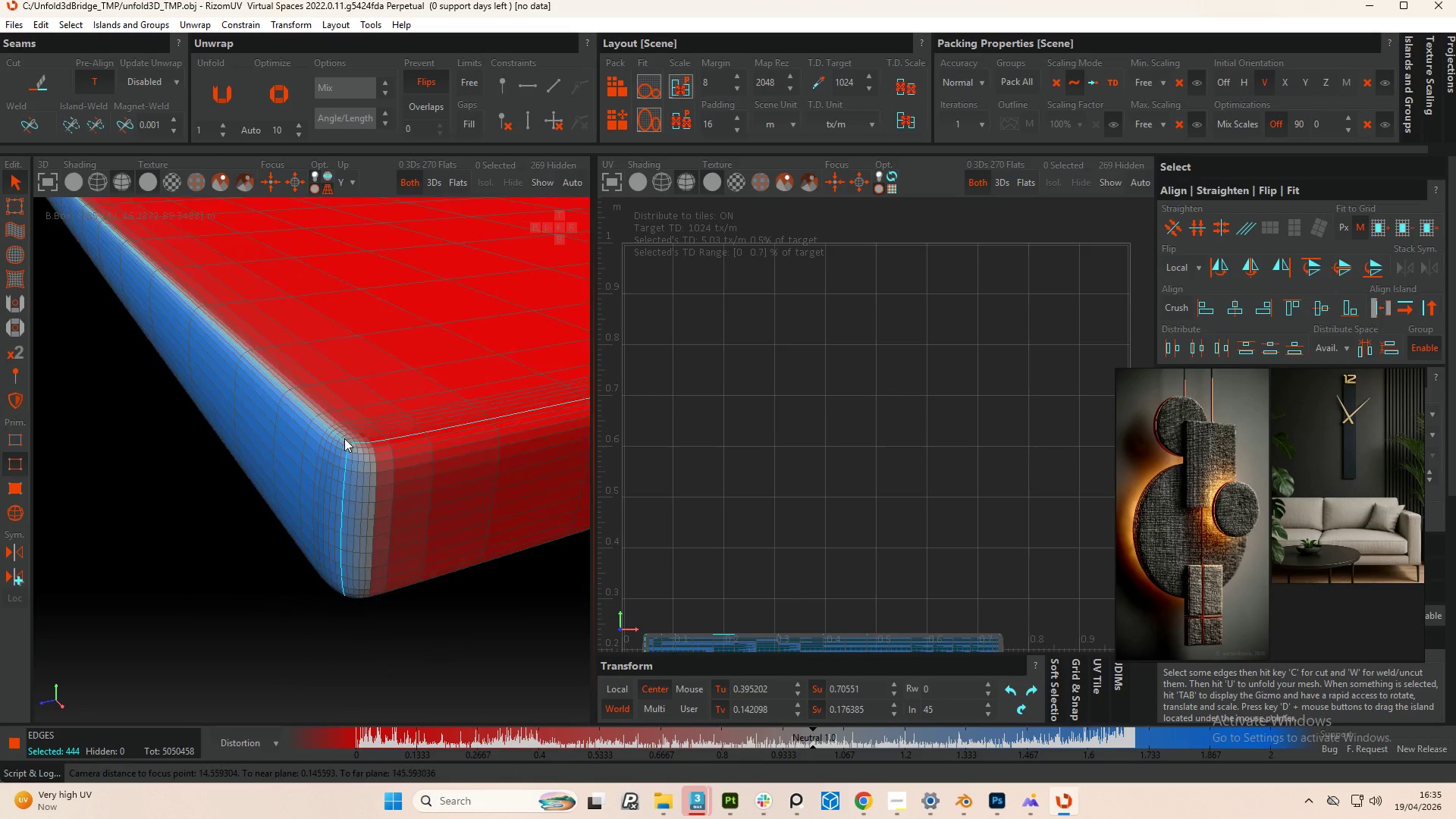 
scroll: coordinate [338, 506], scroll_direction: up, amount: 17.0
 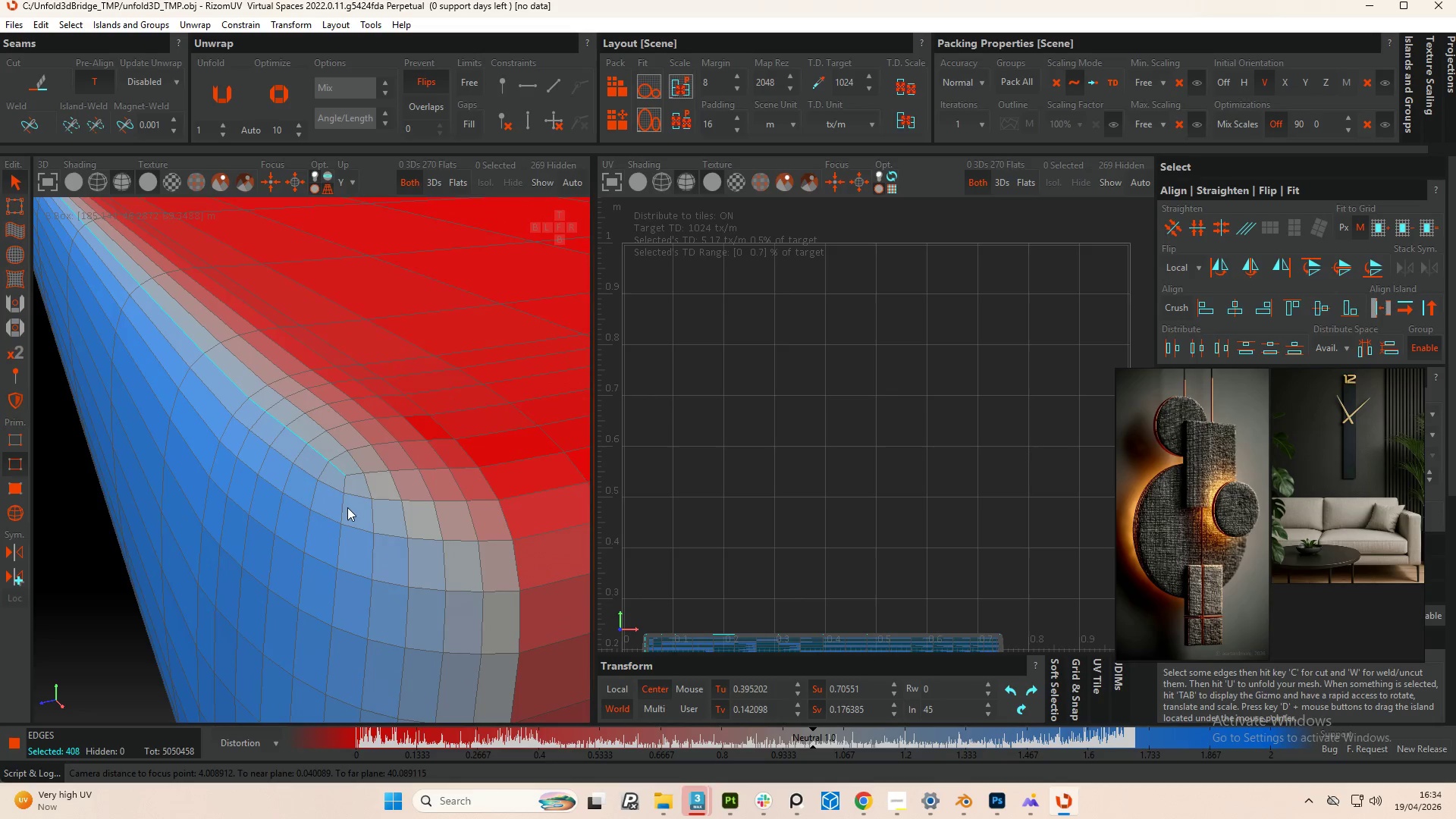 
double_click([345, 510])
 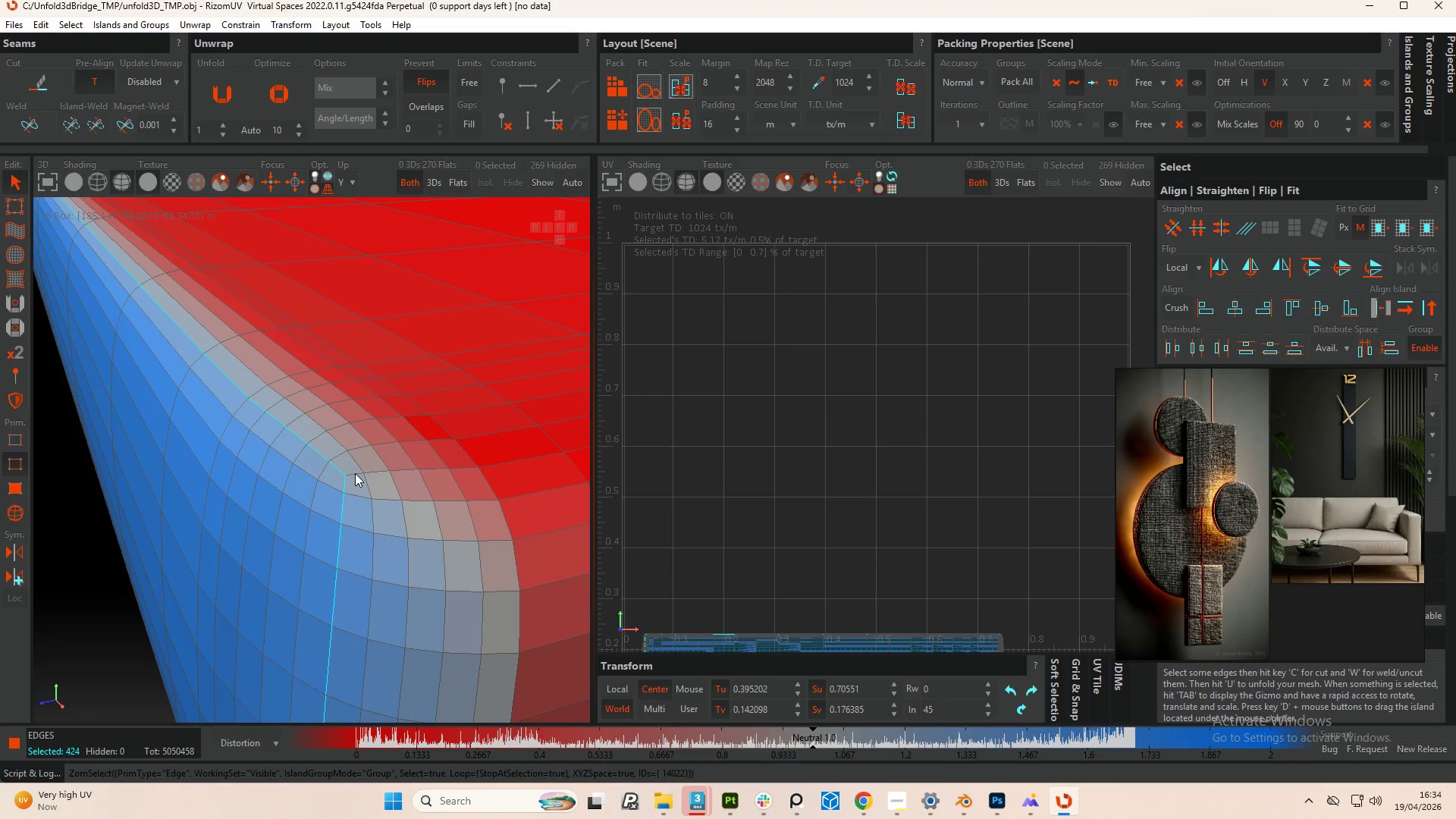 
double_click([355, 473])
 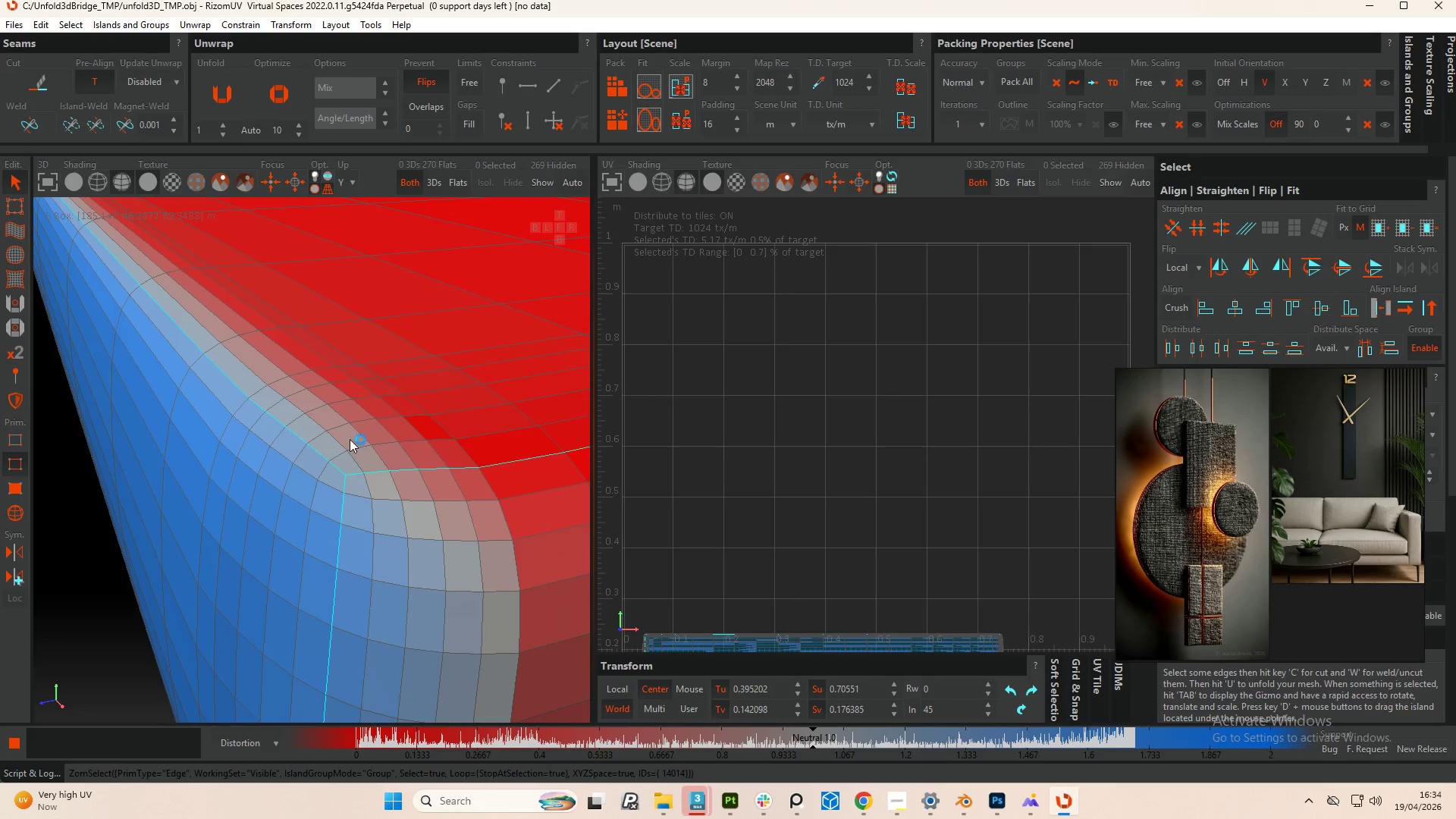 
hold_key(key=AltLeft, duration=0.89)
 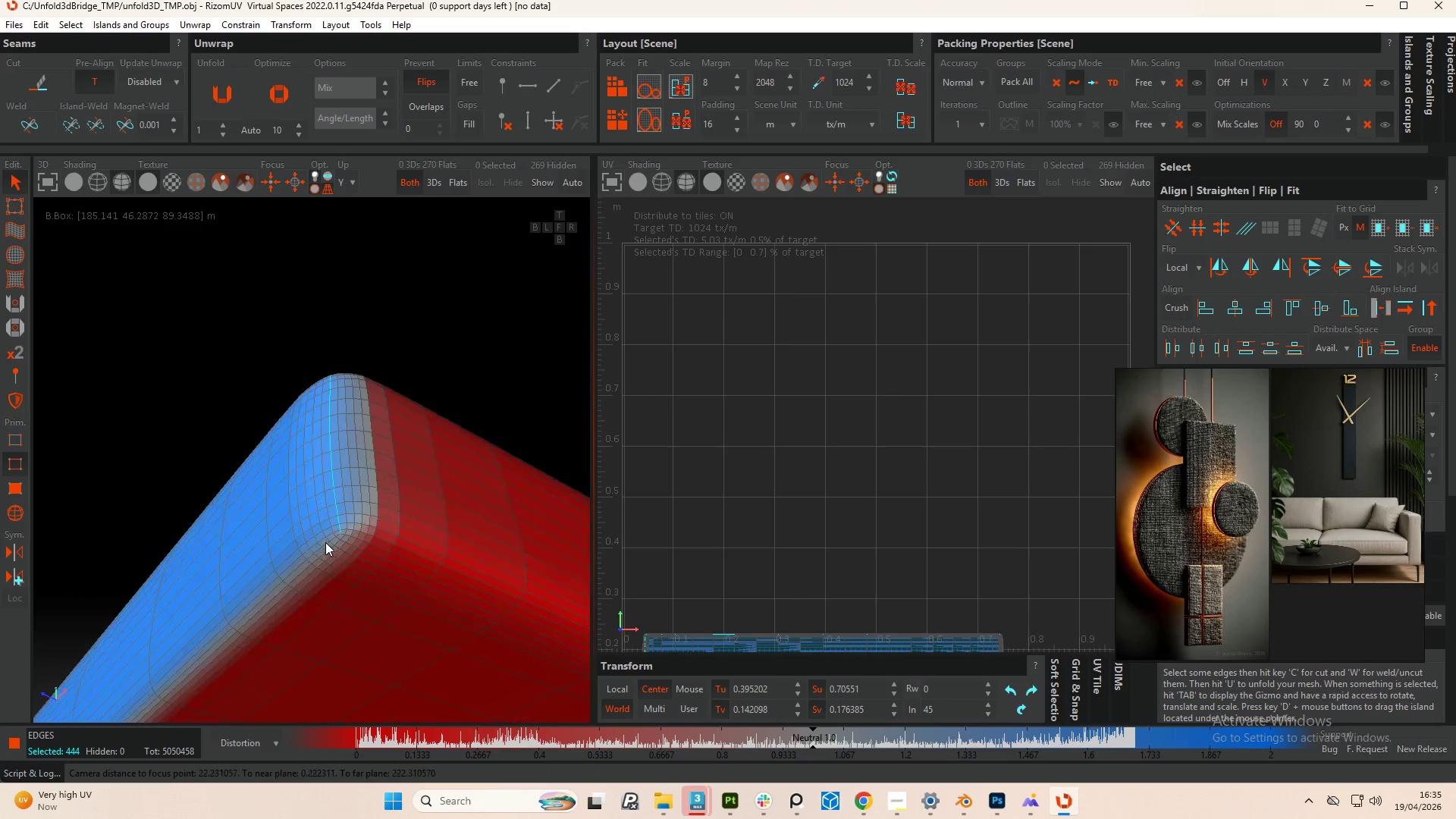 
scroll: coordinate [339, 468], scroll_direction: down, amount: 12.0
 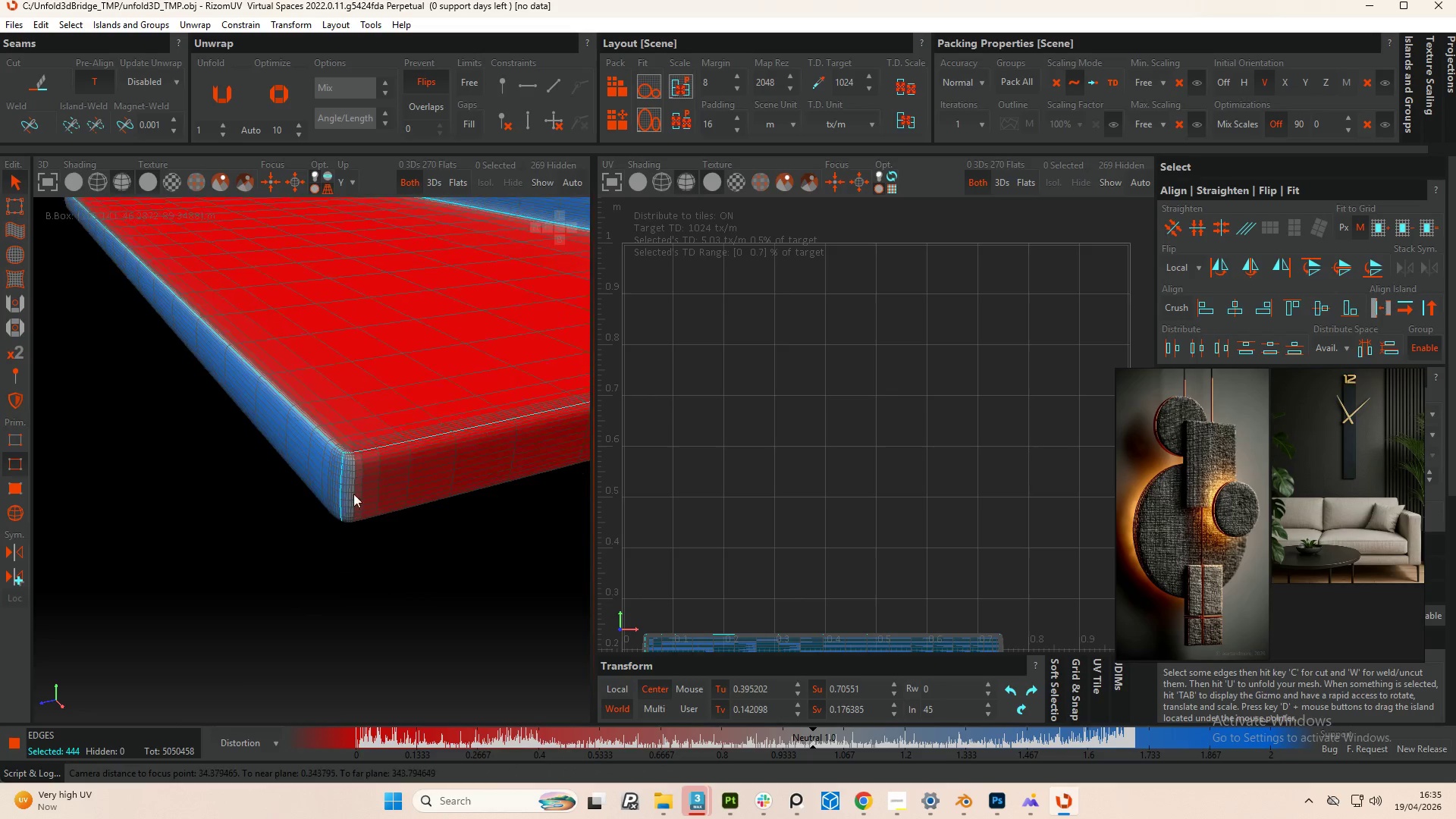 
hold_key(key=ControlLeft, duration=2.42)
 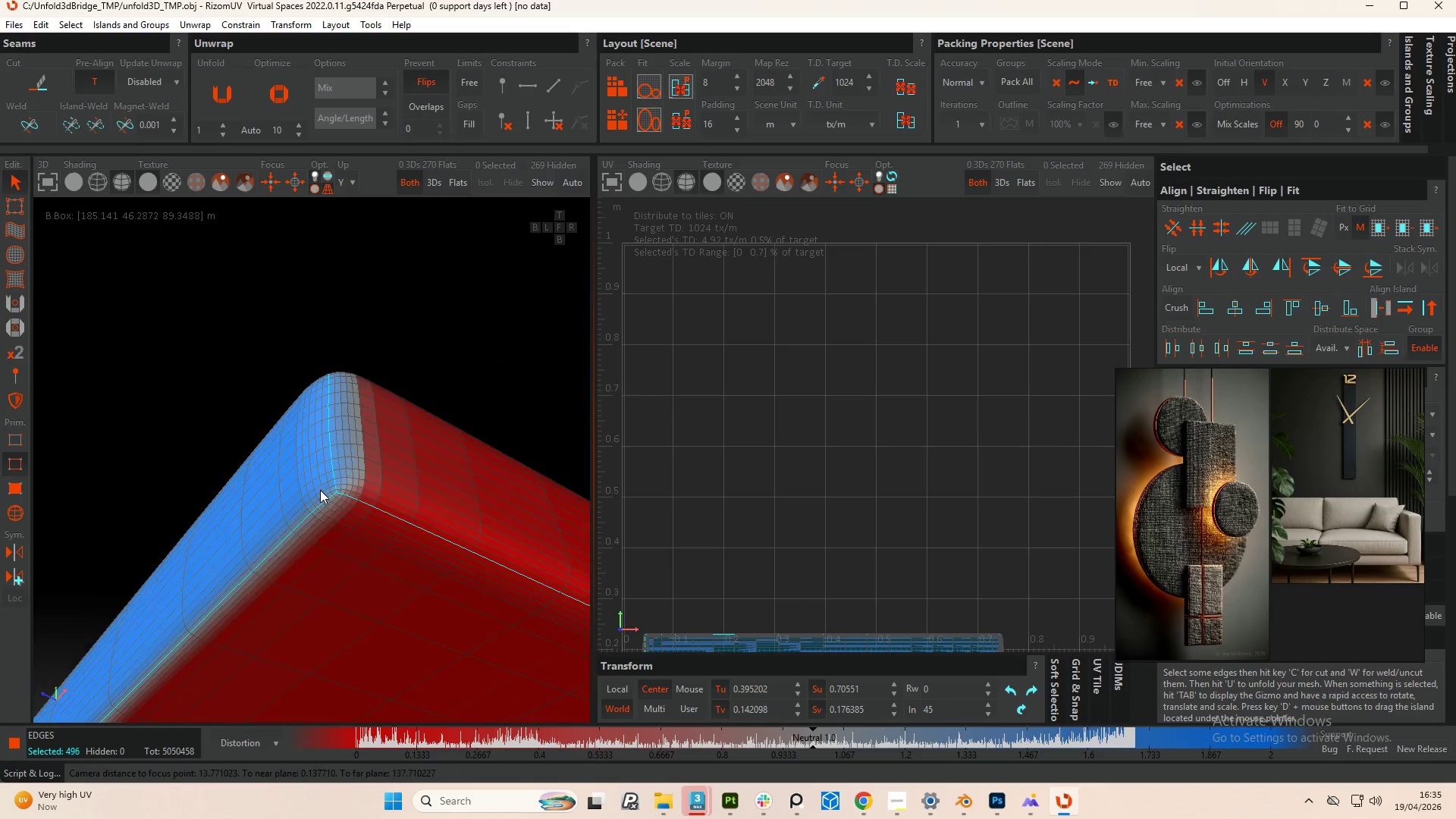 
scroll: coordinate [340, 536], scroll_direction: up, amount: 10.0
 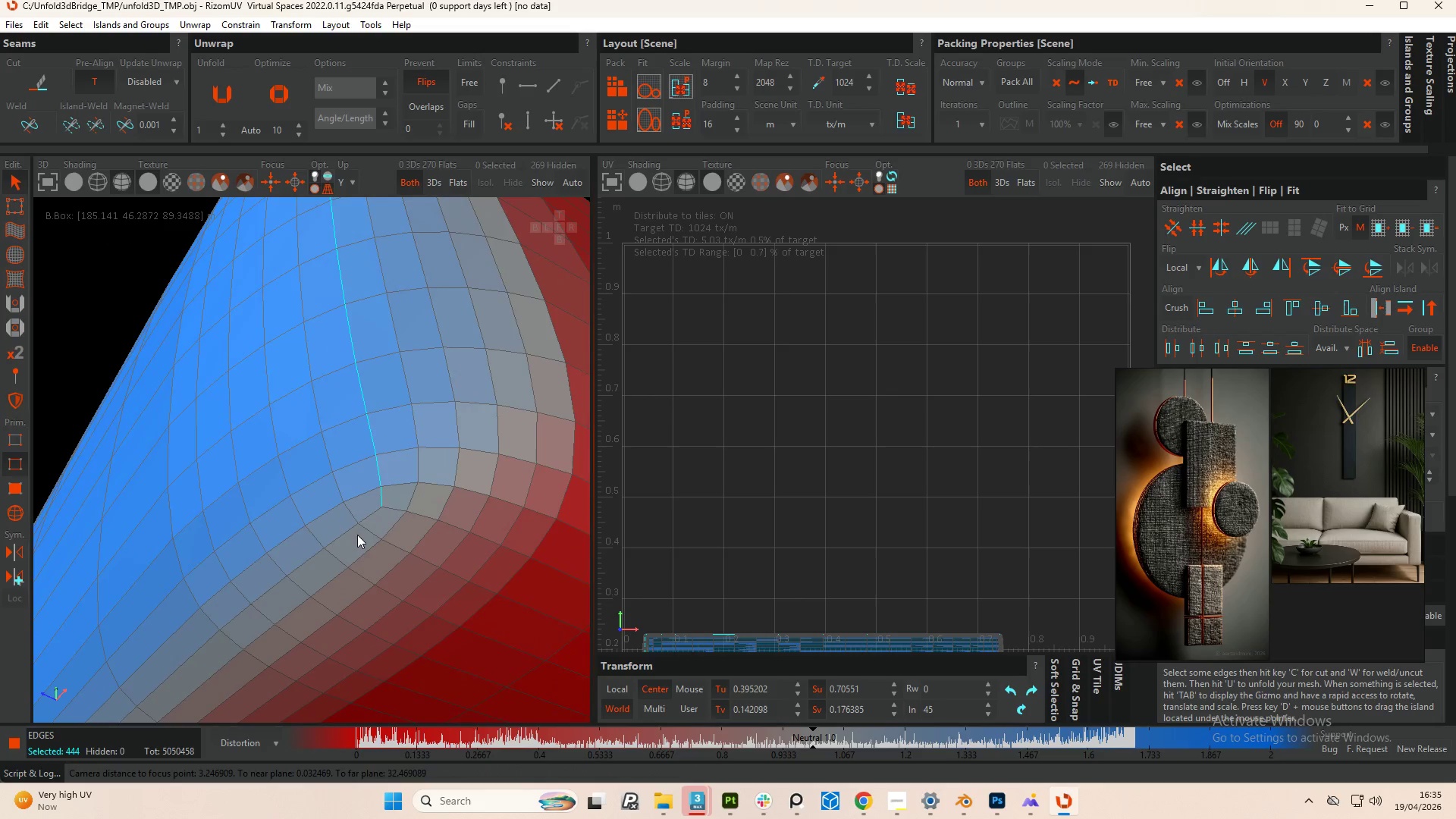 
double_click([366, 521])
 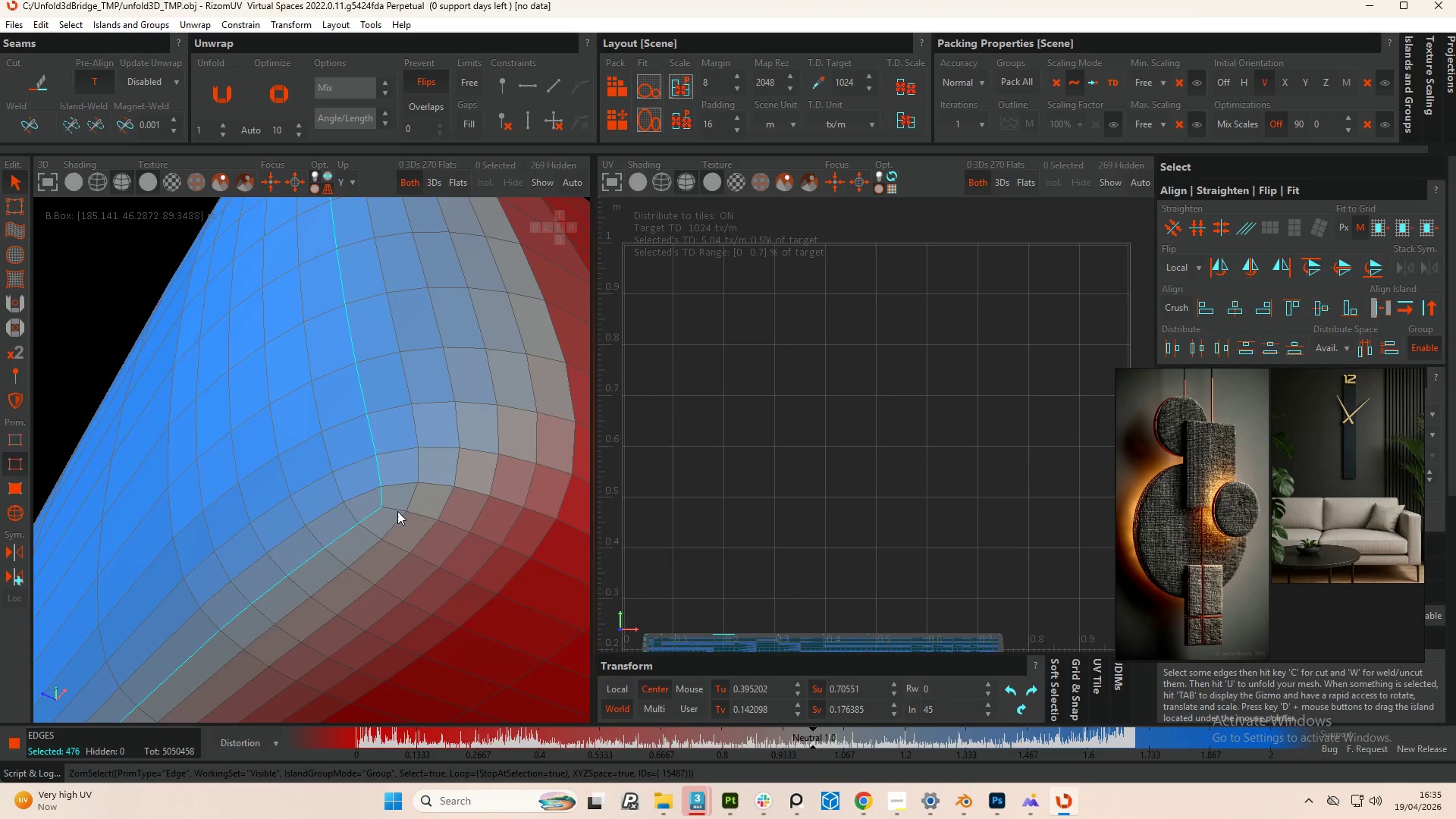 
double_click([397, 511])
 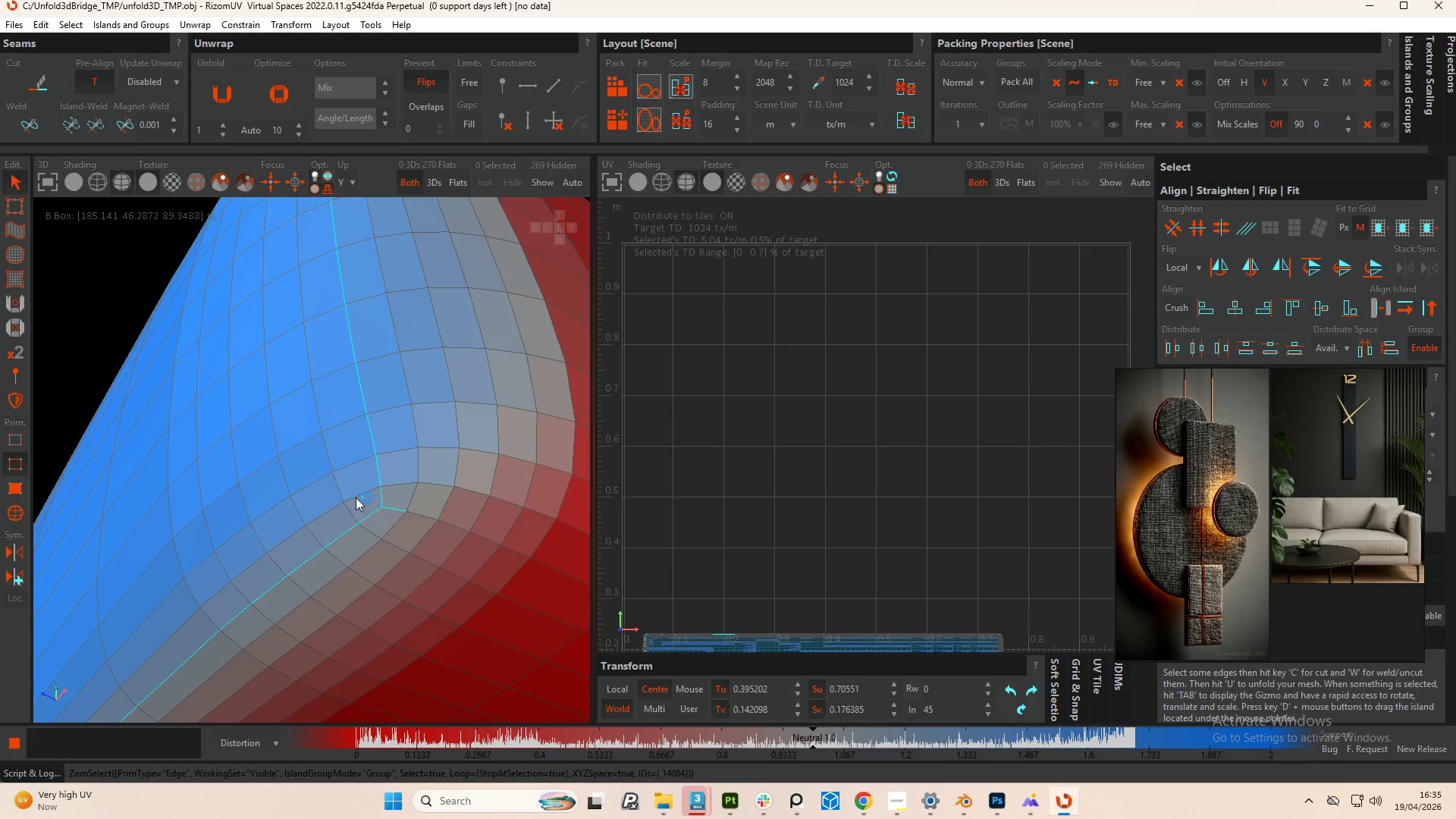 
hold_key(key=AltLeft, duration=1.26)
 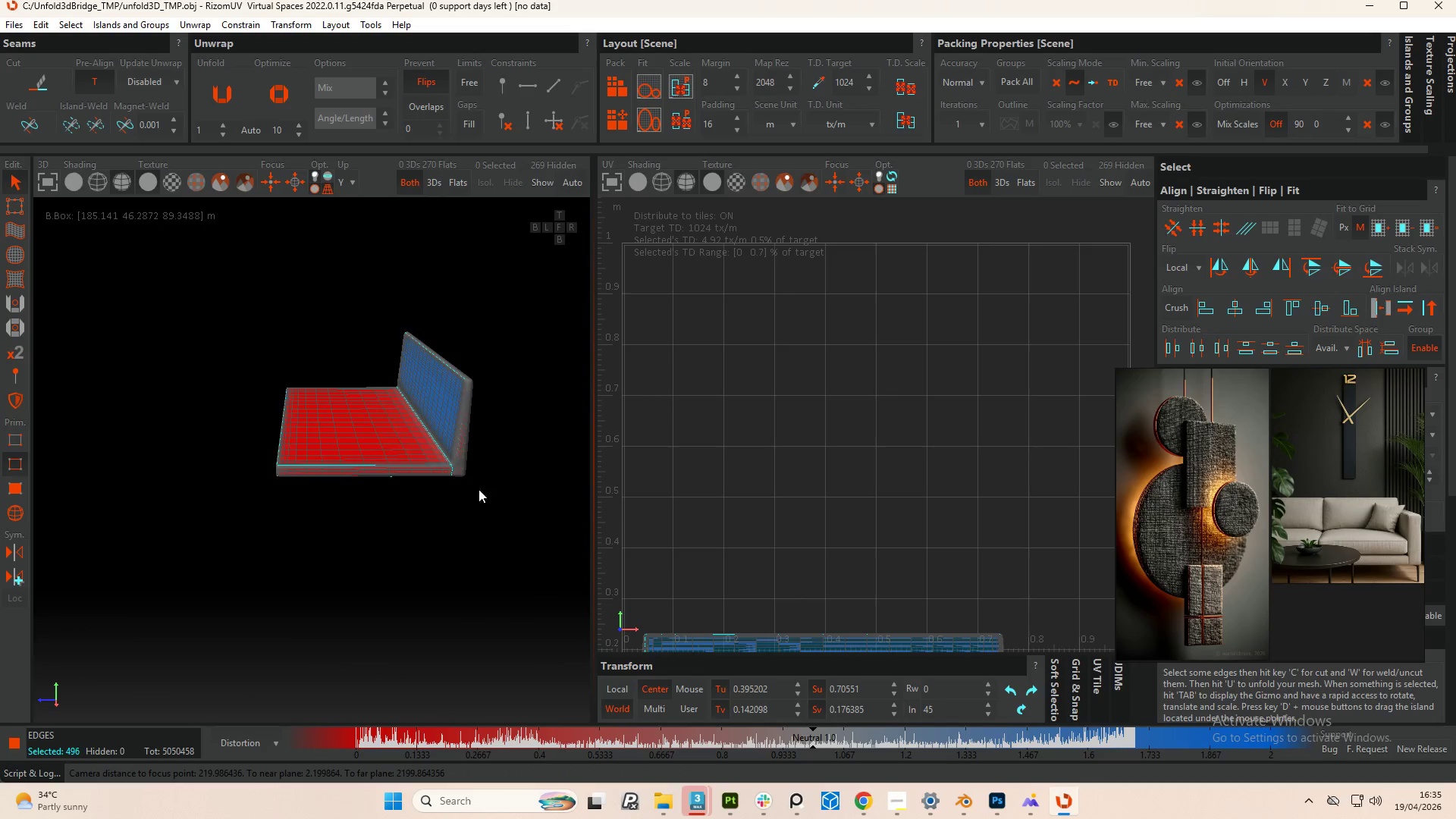 
scroll: coordinate [255, 514], scroll_direction: down, amount: 21.0
 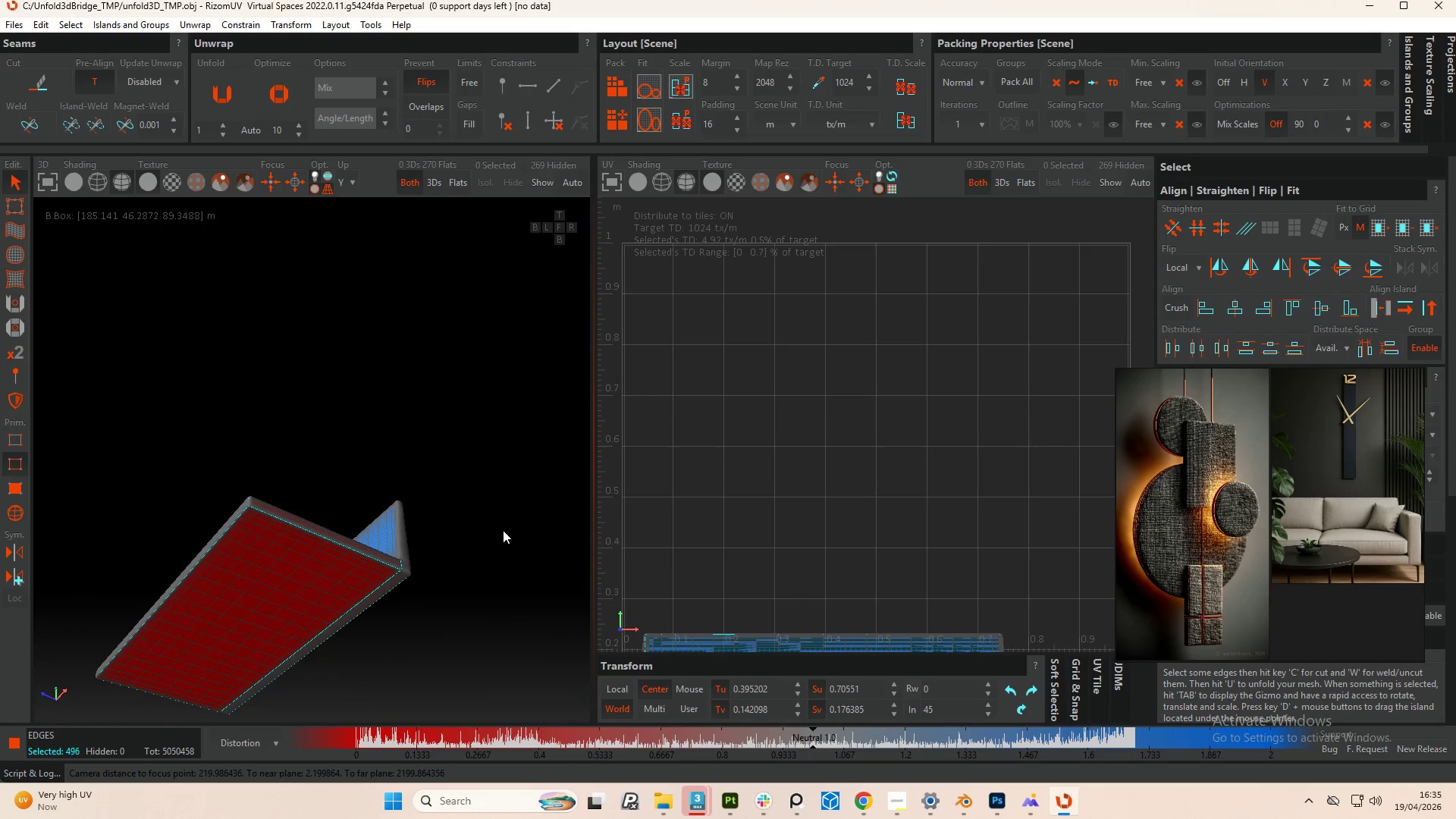 
hold_key(key=ControlLeft, duration=2.47)
 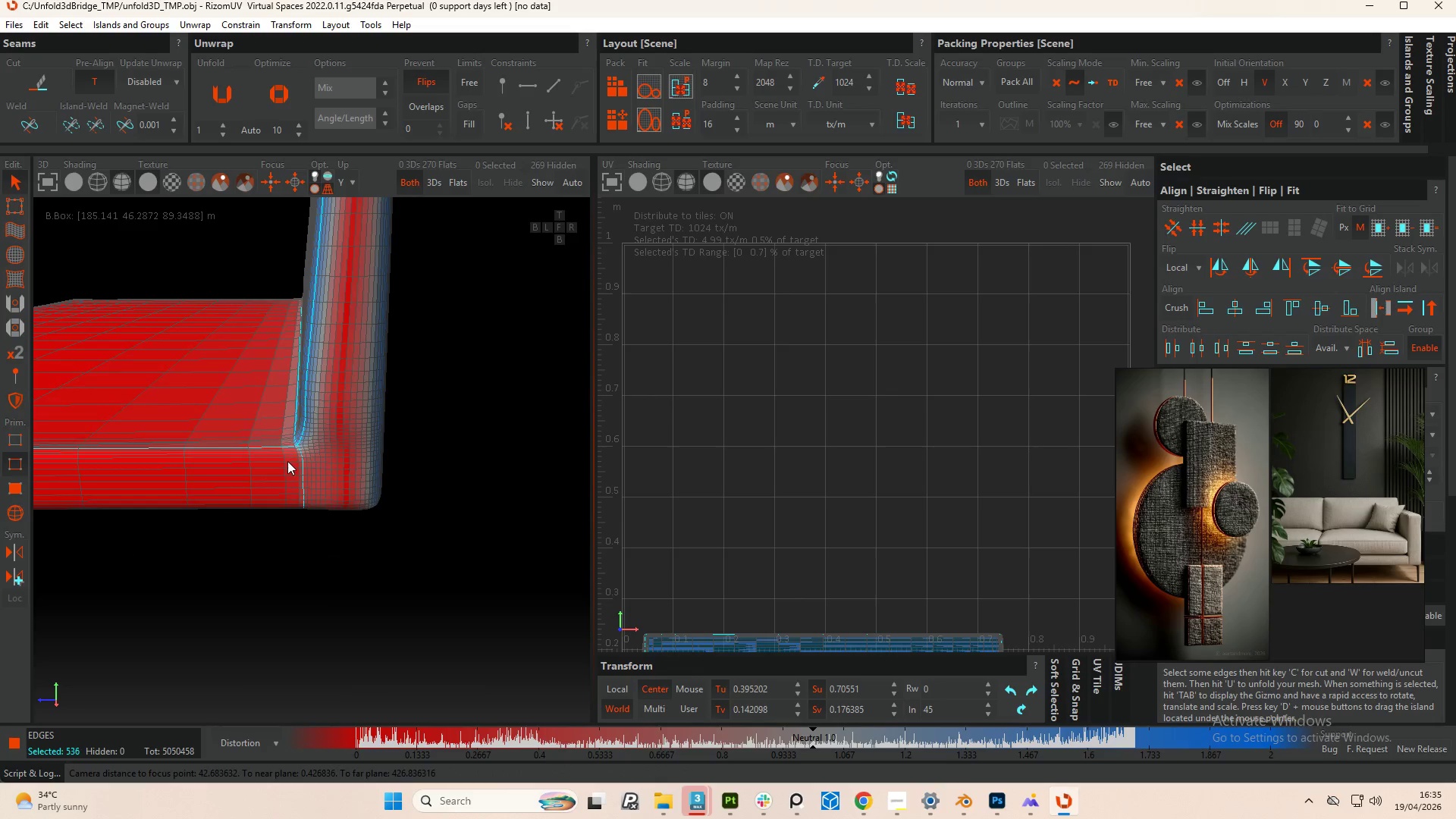 
scroll: coordinate [372, 398], scroll_direction: up, amount: 14.0
 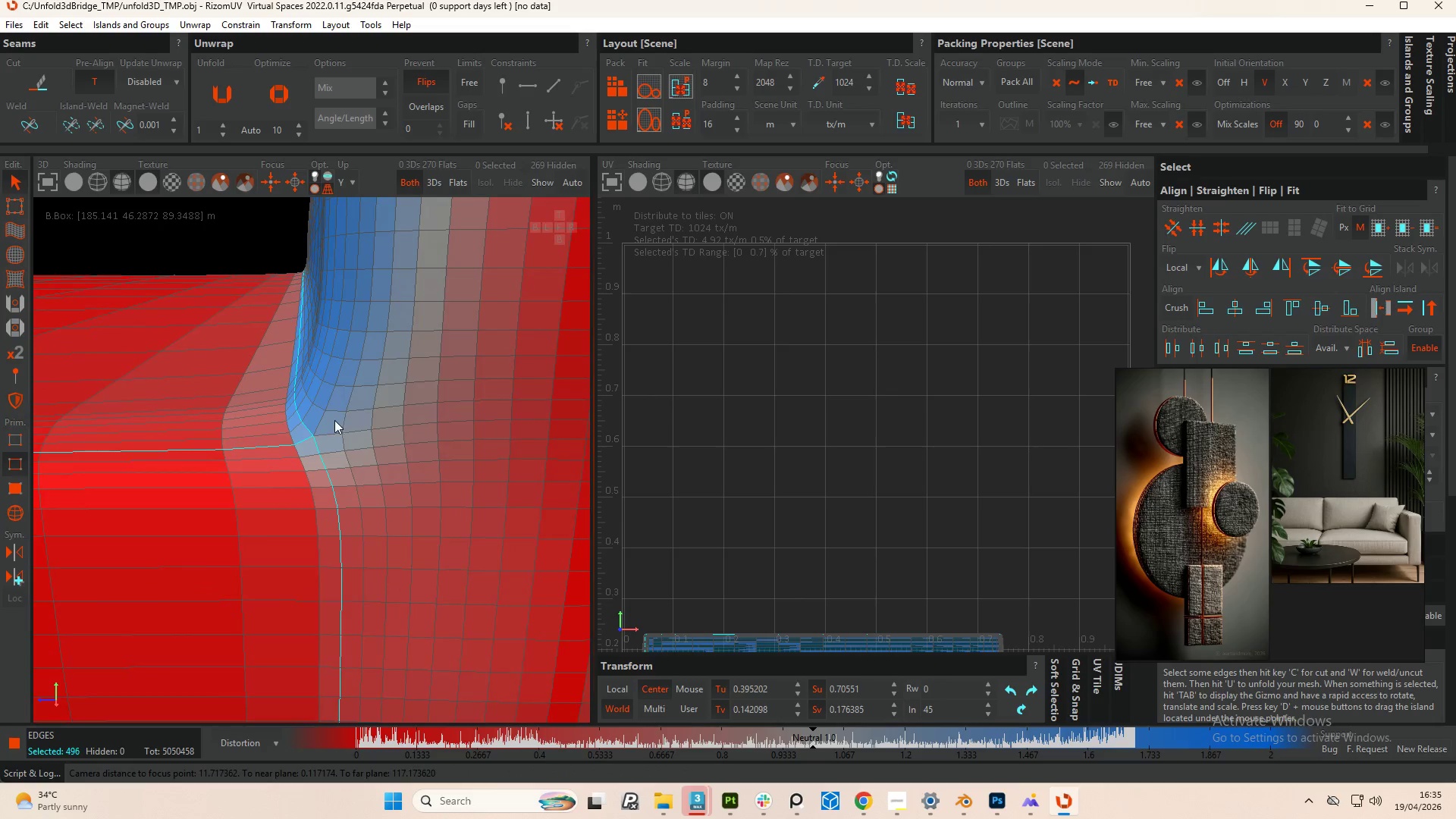 
double_click([322, 422])
 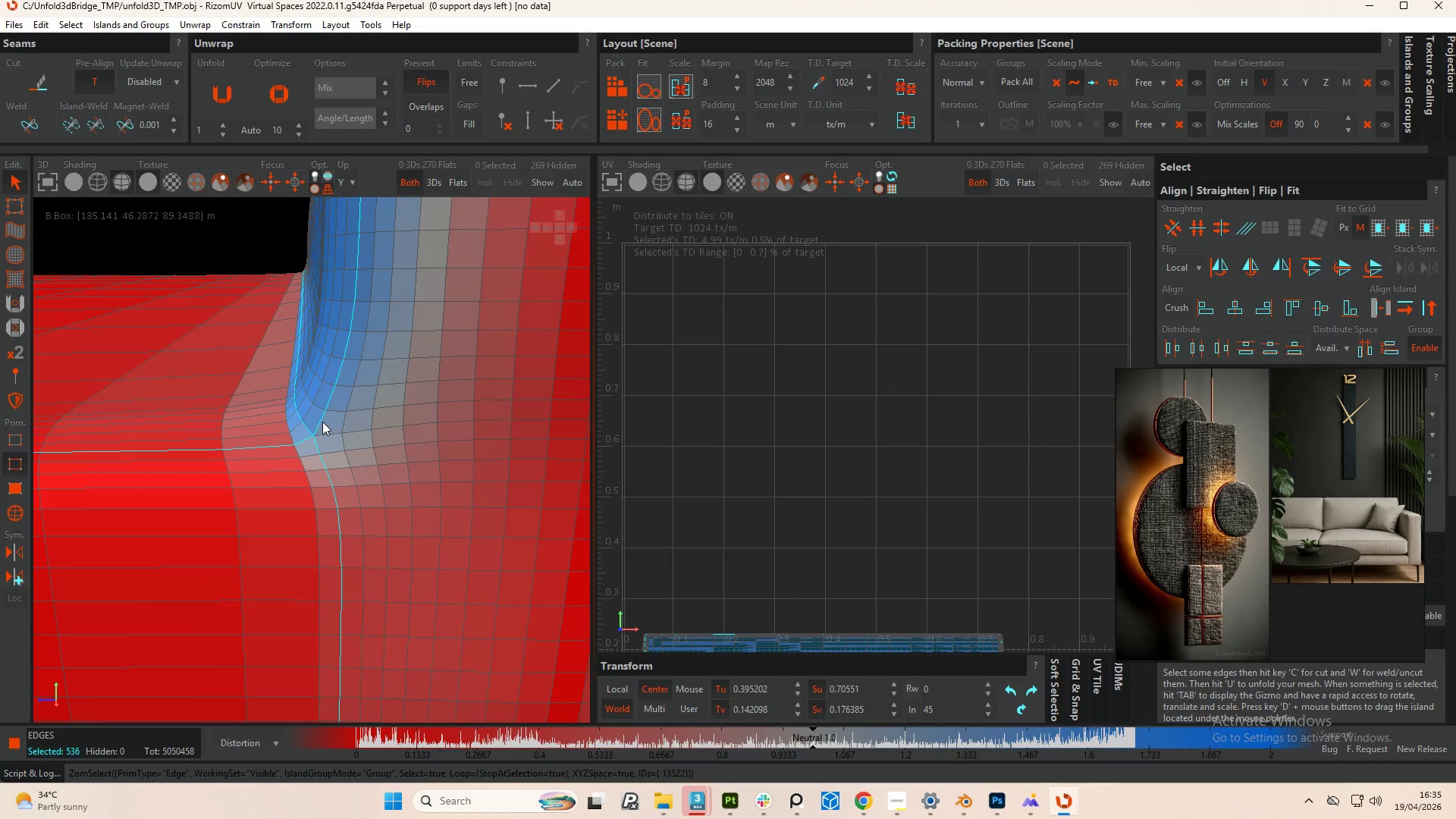 
hold_key(key=AltLeft, duration=0.61)
 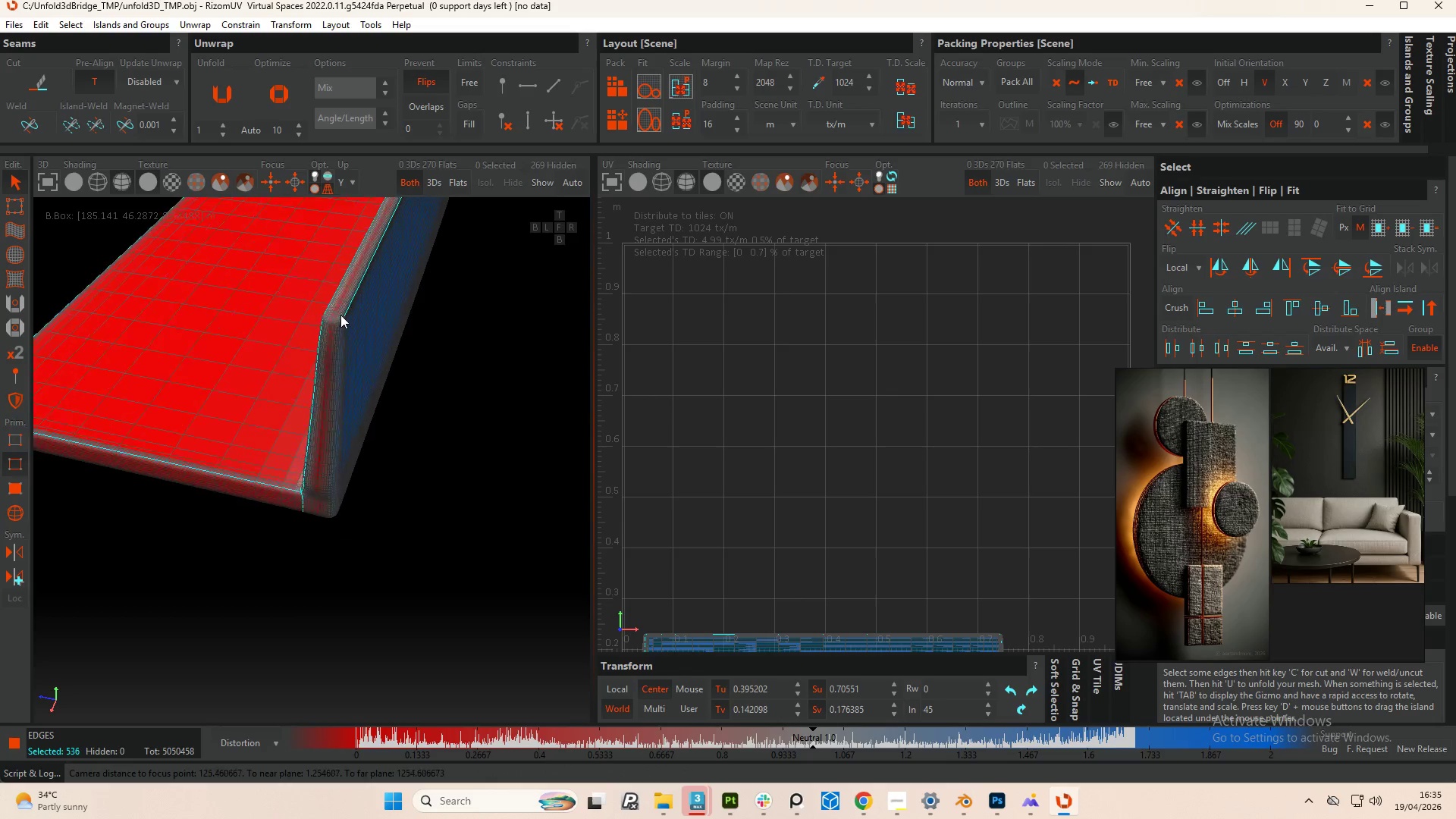 
scroll: coordinate [325, 466], scroll_direction: down, amount: 13.0
 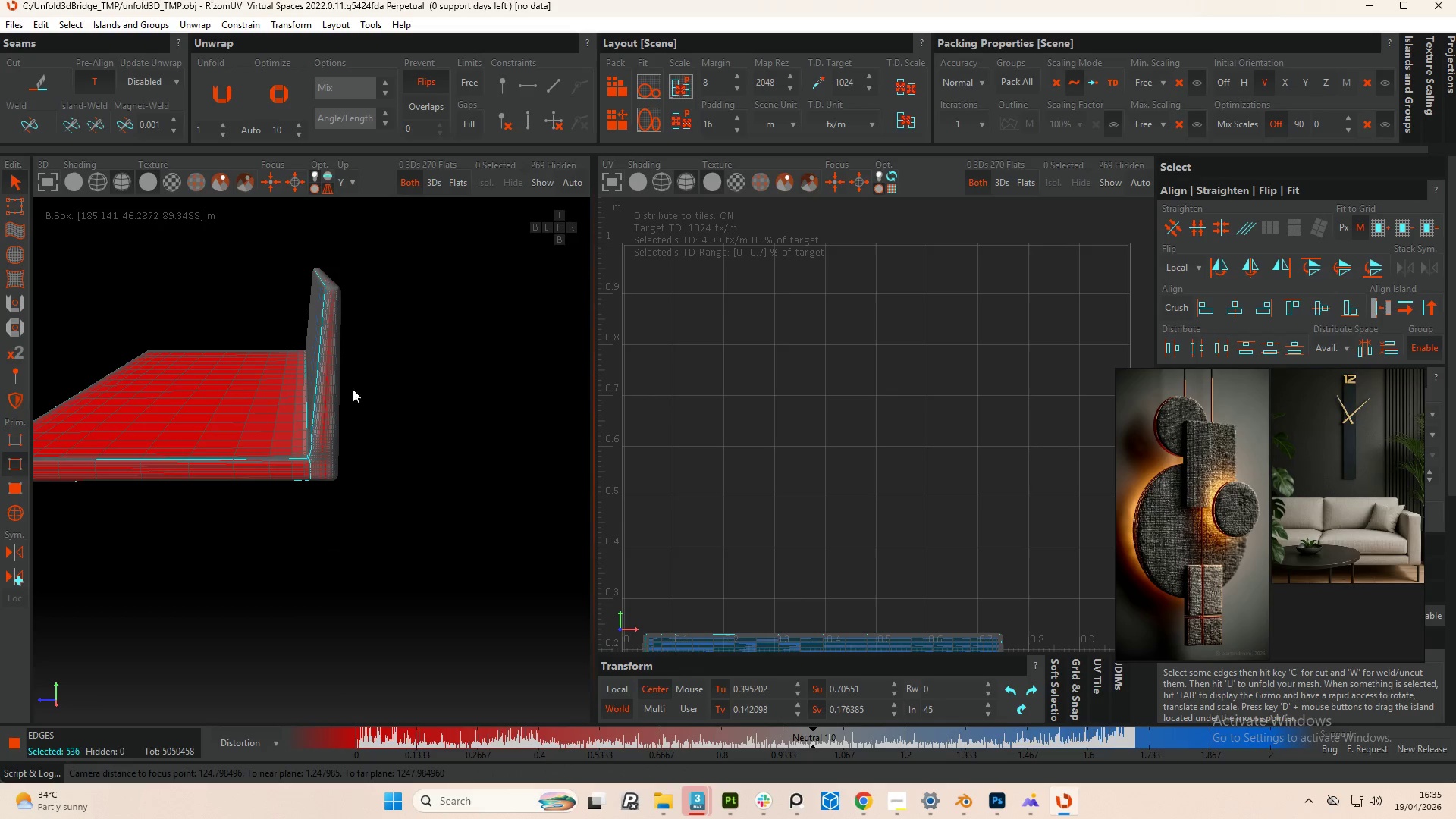 
hold_key(key=ControlLeft, duration=2.88)
 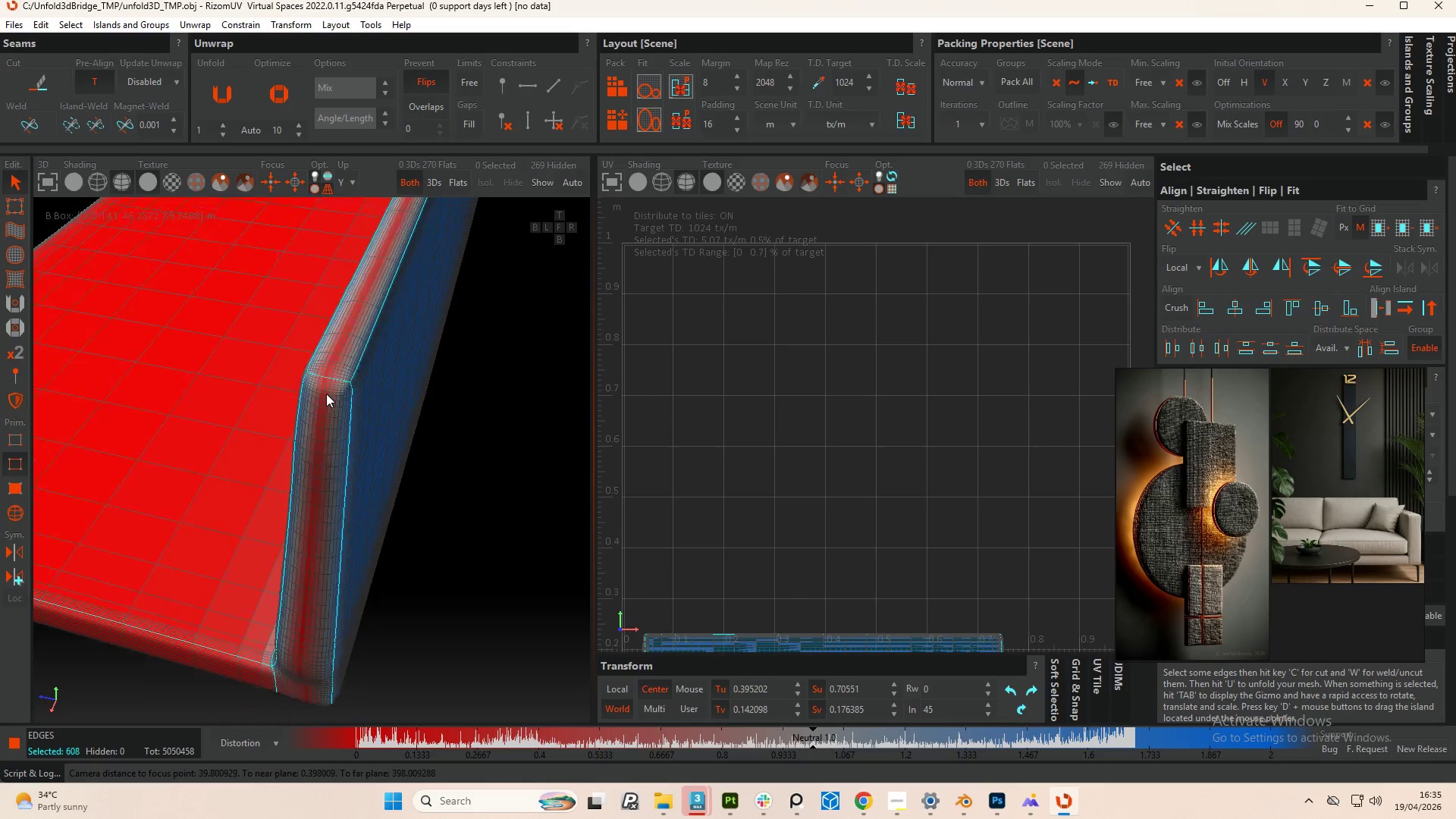 
scroll: coordinate [344, 331], scroll_direction: up, amount: 12.0
 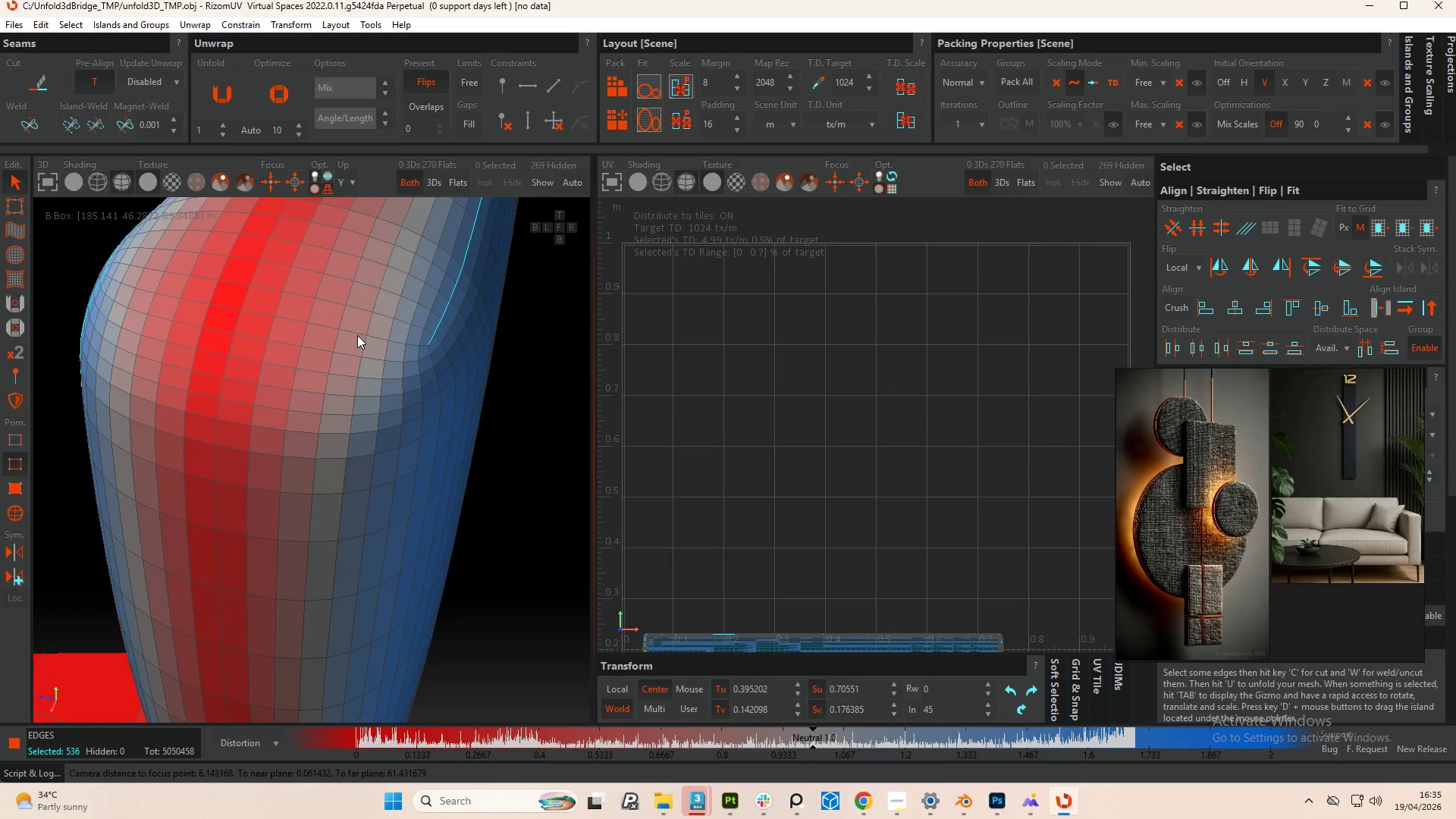 
double_click([372, 337])
 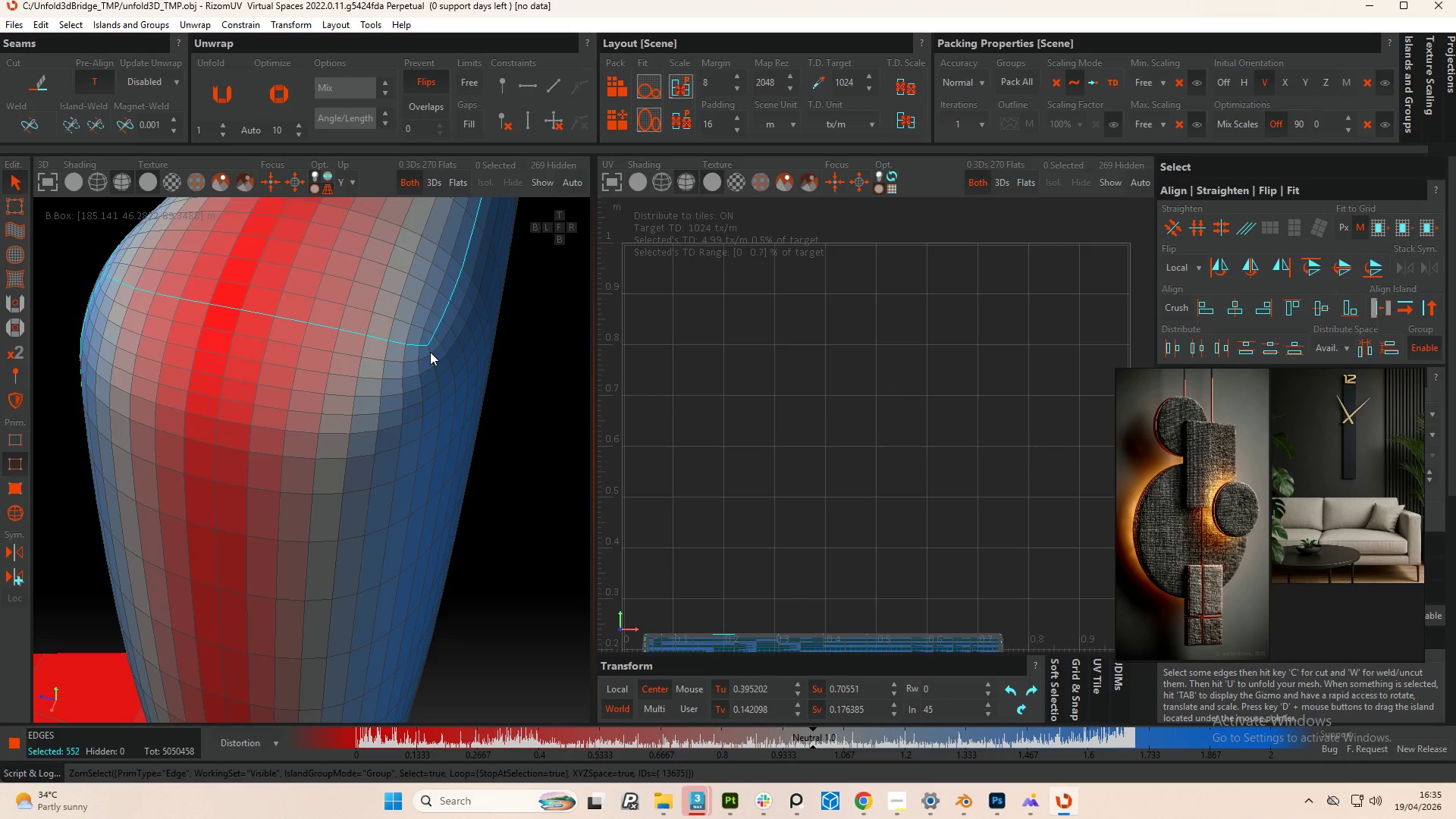 
double_click([430, 352])
 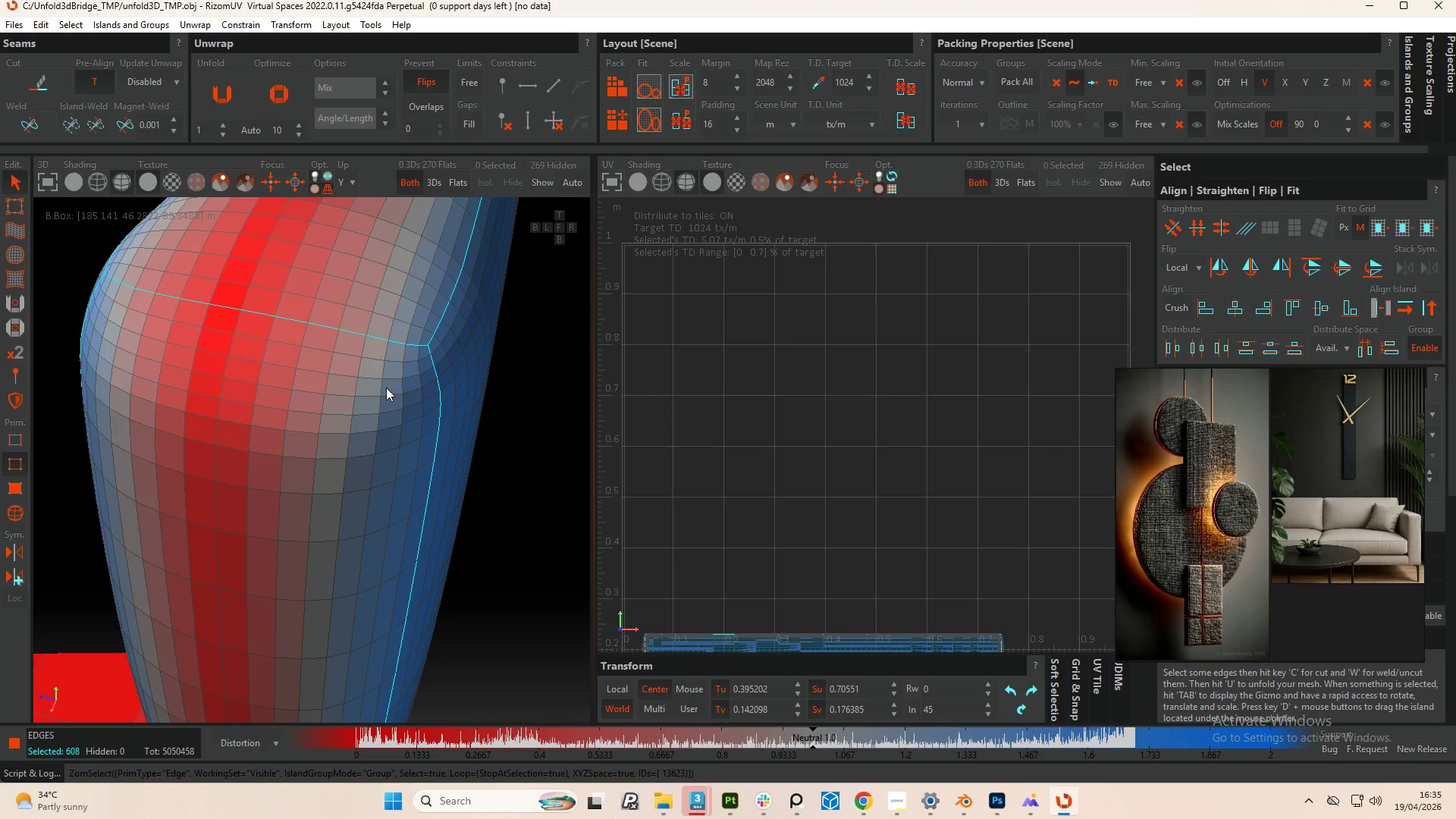 
hold_key(key=AltLeft, duration=0.75)
 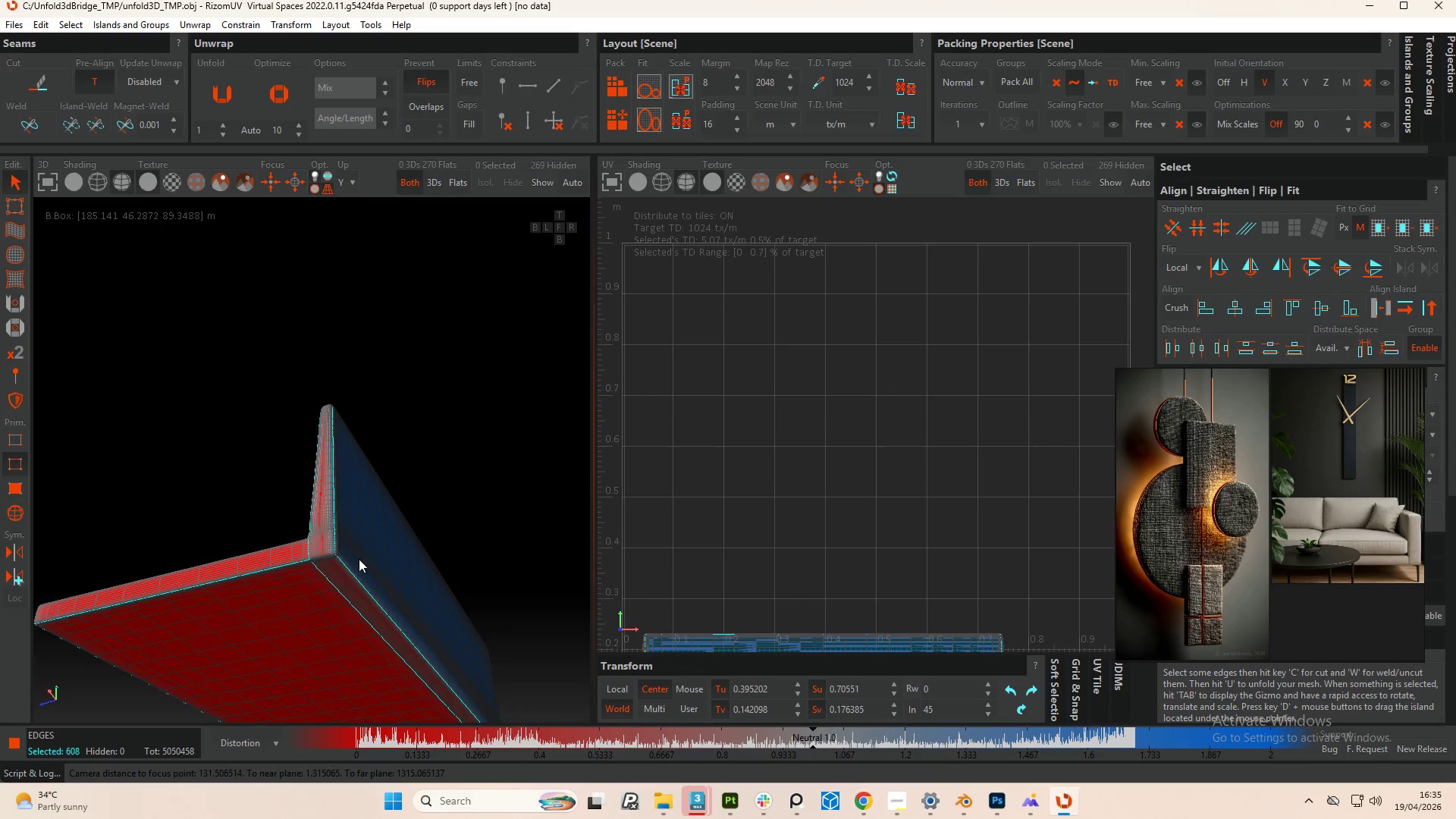 
scroll: coordinate [338, 463], scroll_direction: down, amount: 17.0
 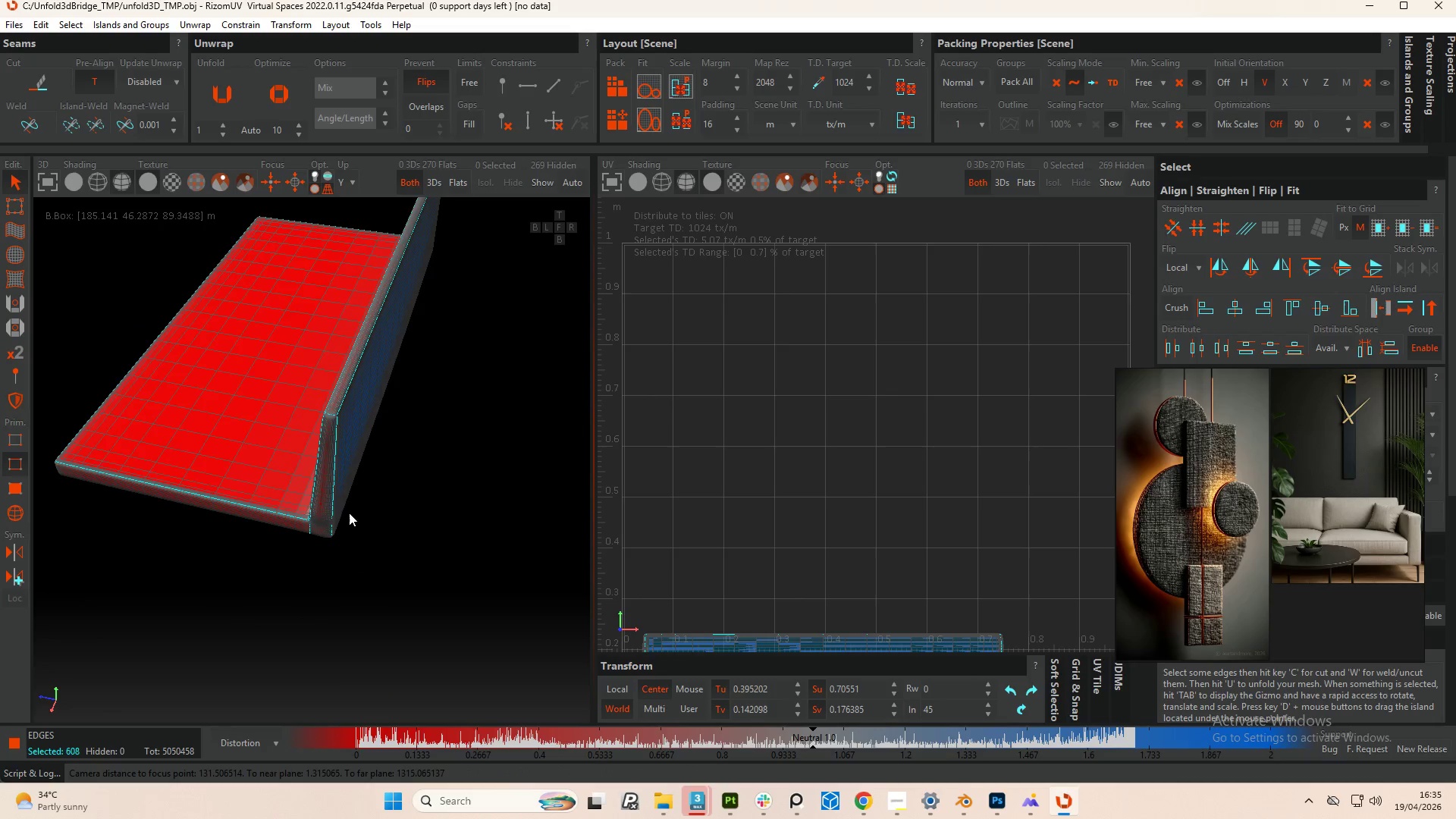 
scroll: coordinate [289, 549], scroll_direction: up, amount: 5.0
 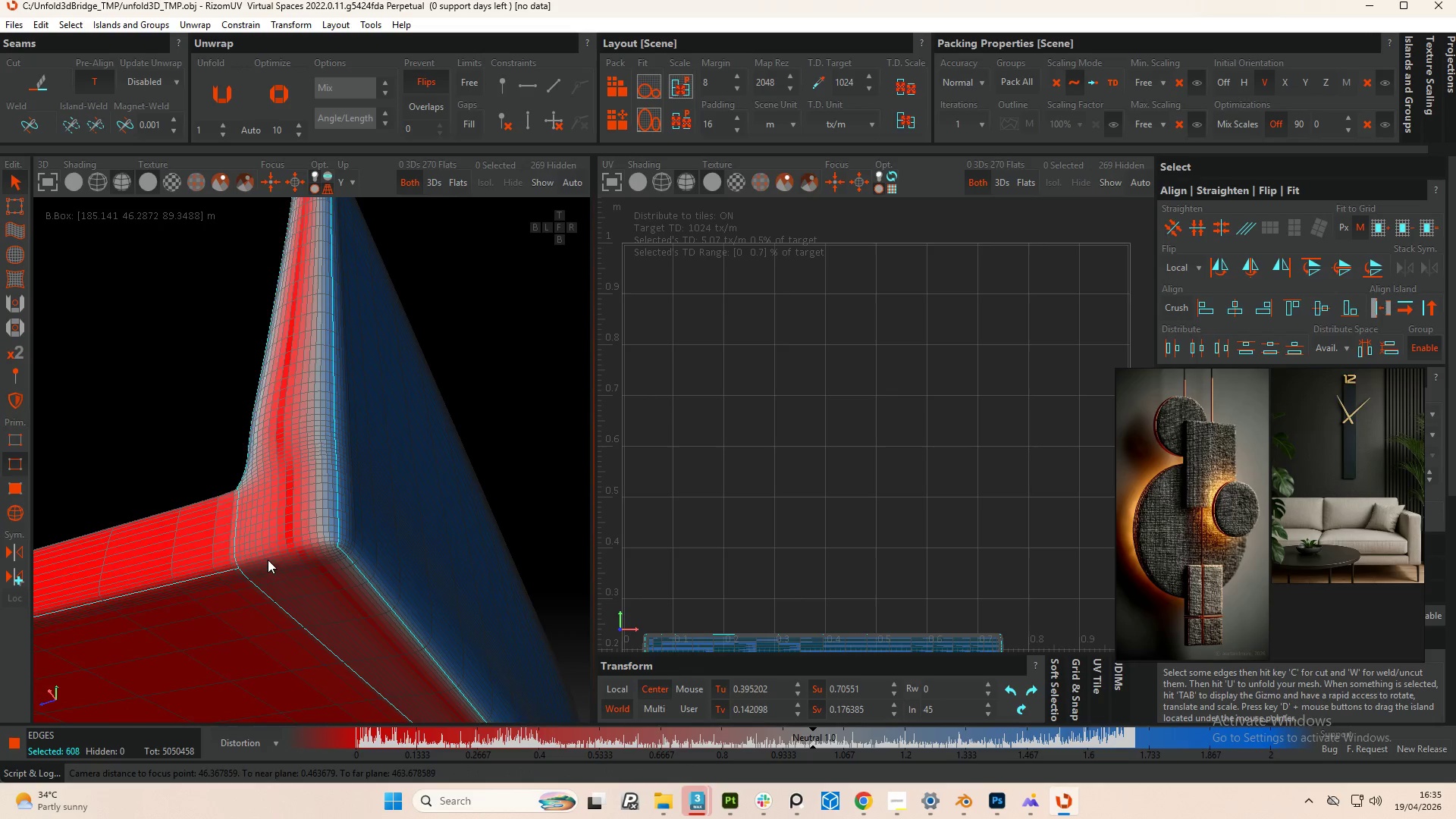 
hold_key(key=AltLeft, duration=1.48)
 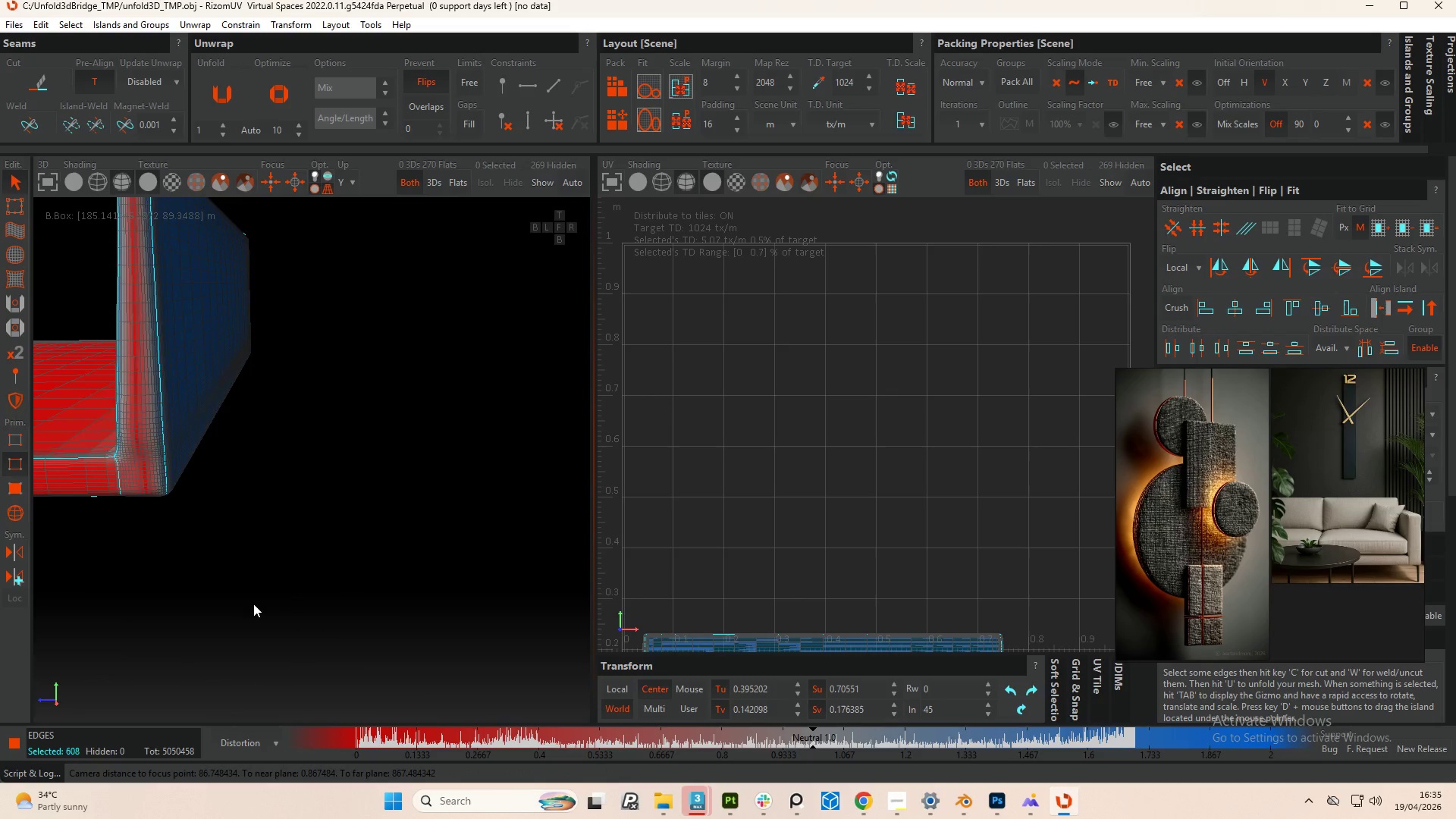 
scroll: coordinate [266, 555], scroll_direction: down, amount: 4.0
 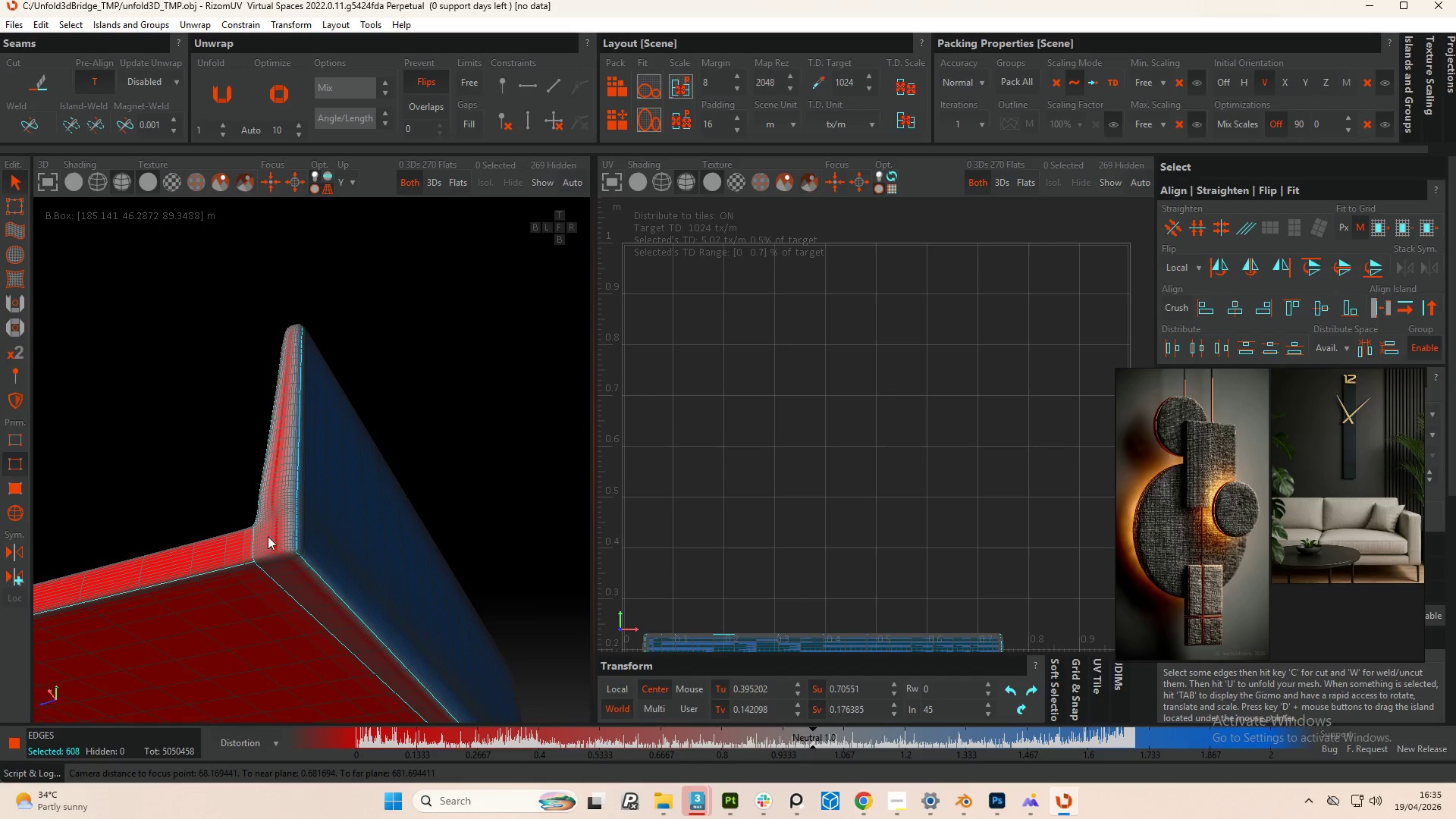 
hold_key(key=AltLeft, duration=1.06)
 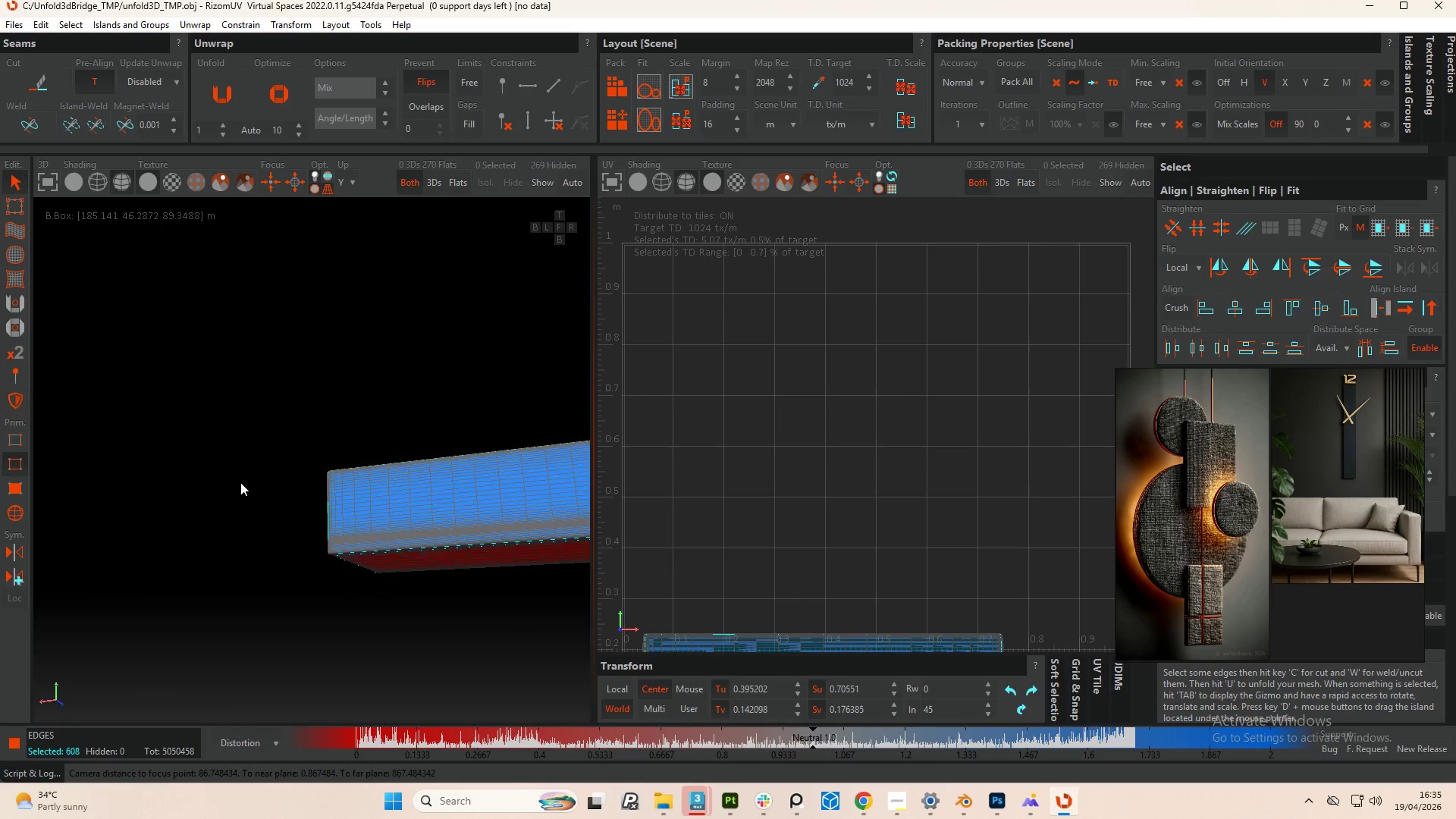 
scroll: coordinate [256, 532], scroll_direction: down, amount: 6.0
 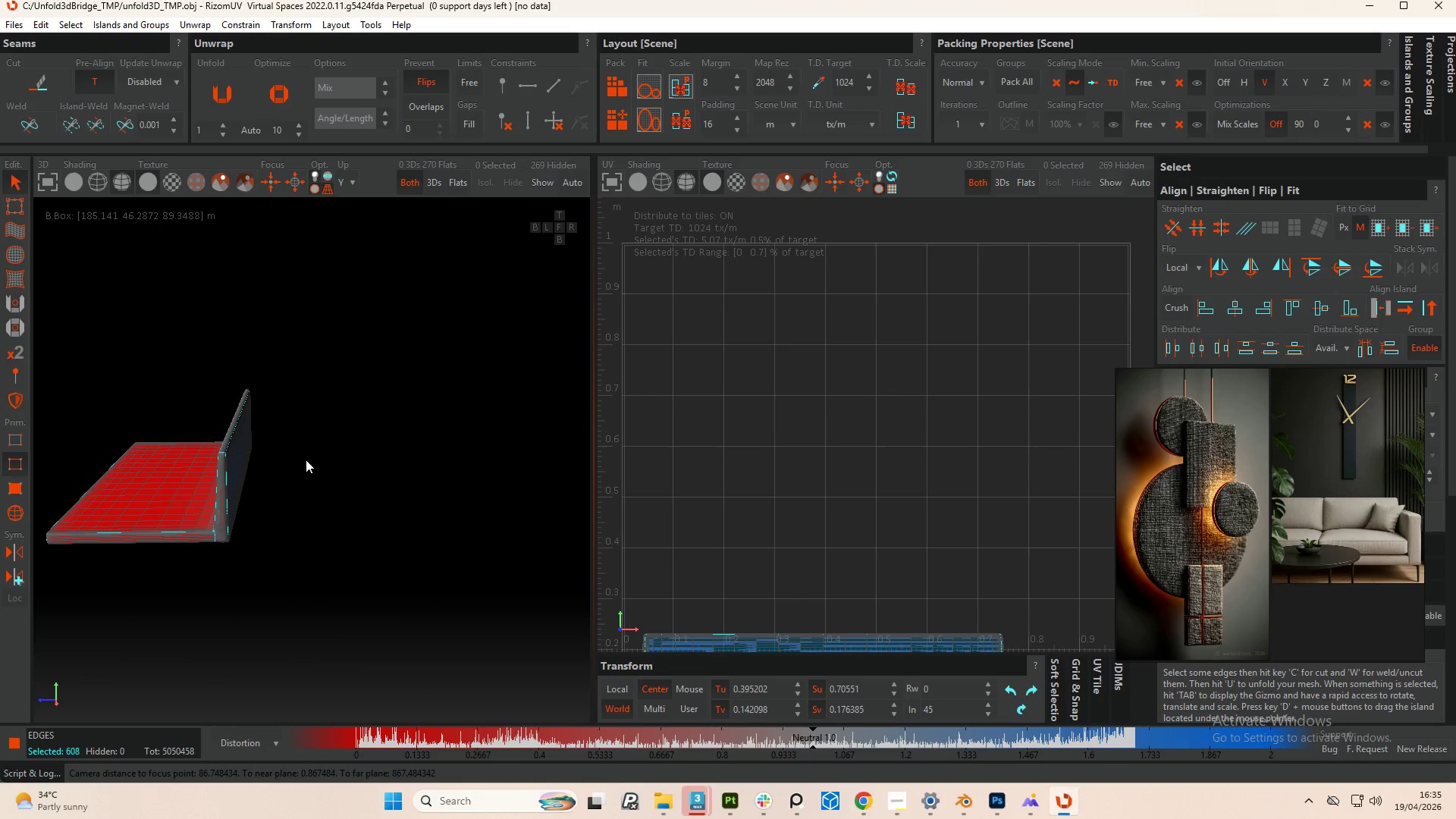 
hold_key(key=AltLeft, duration=3.25)
 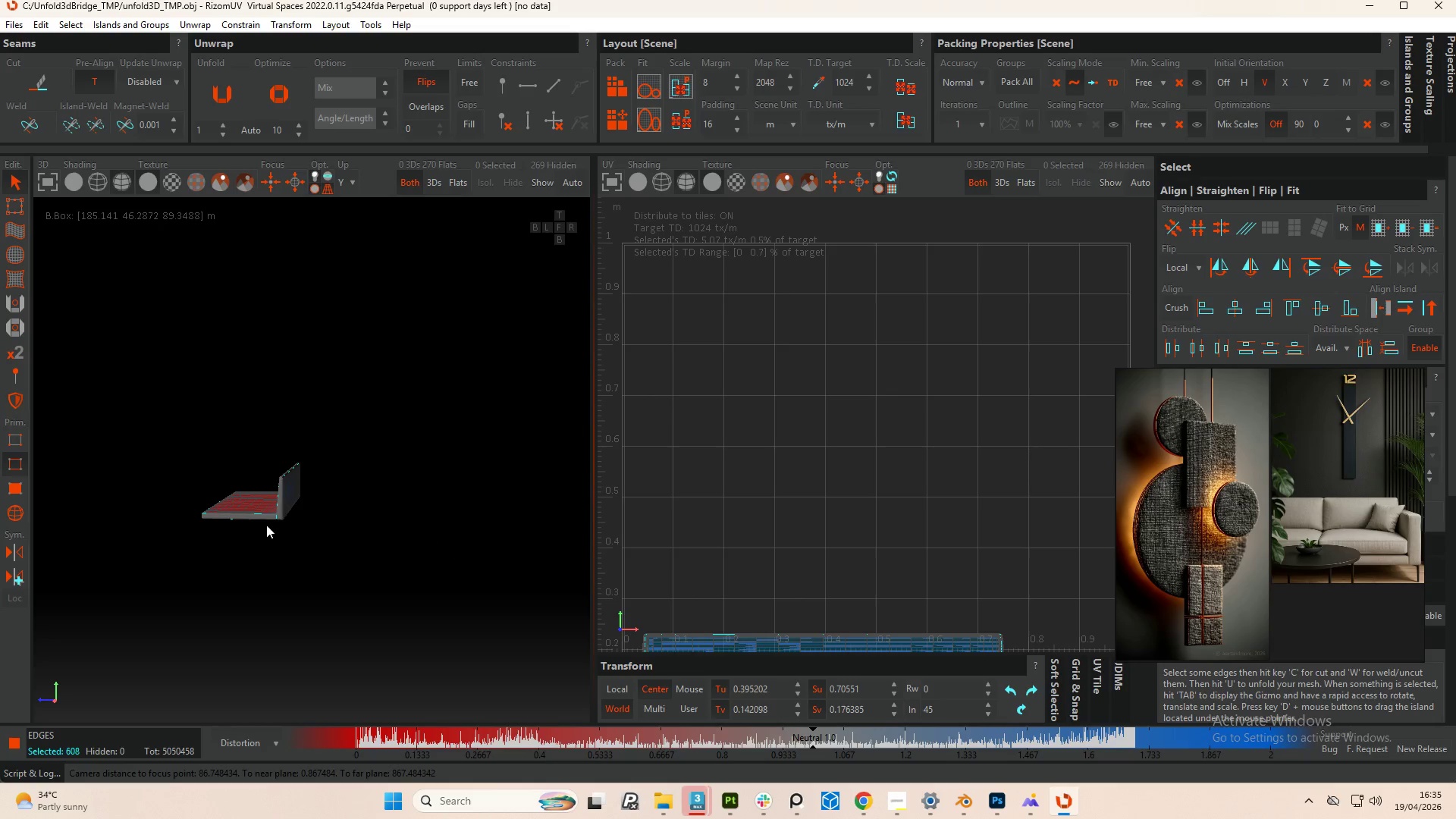 
scroll: coordinate [226, 497], scroll_direction: down, amount: 4.0
 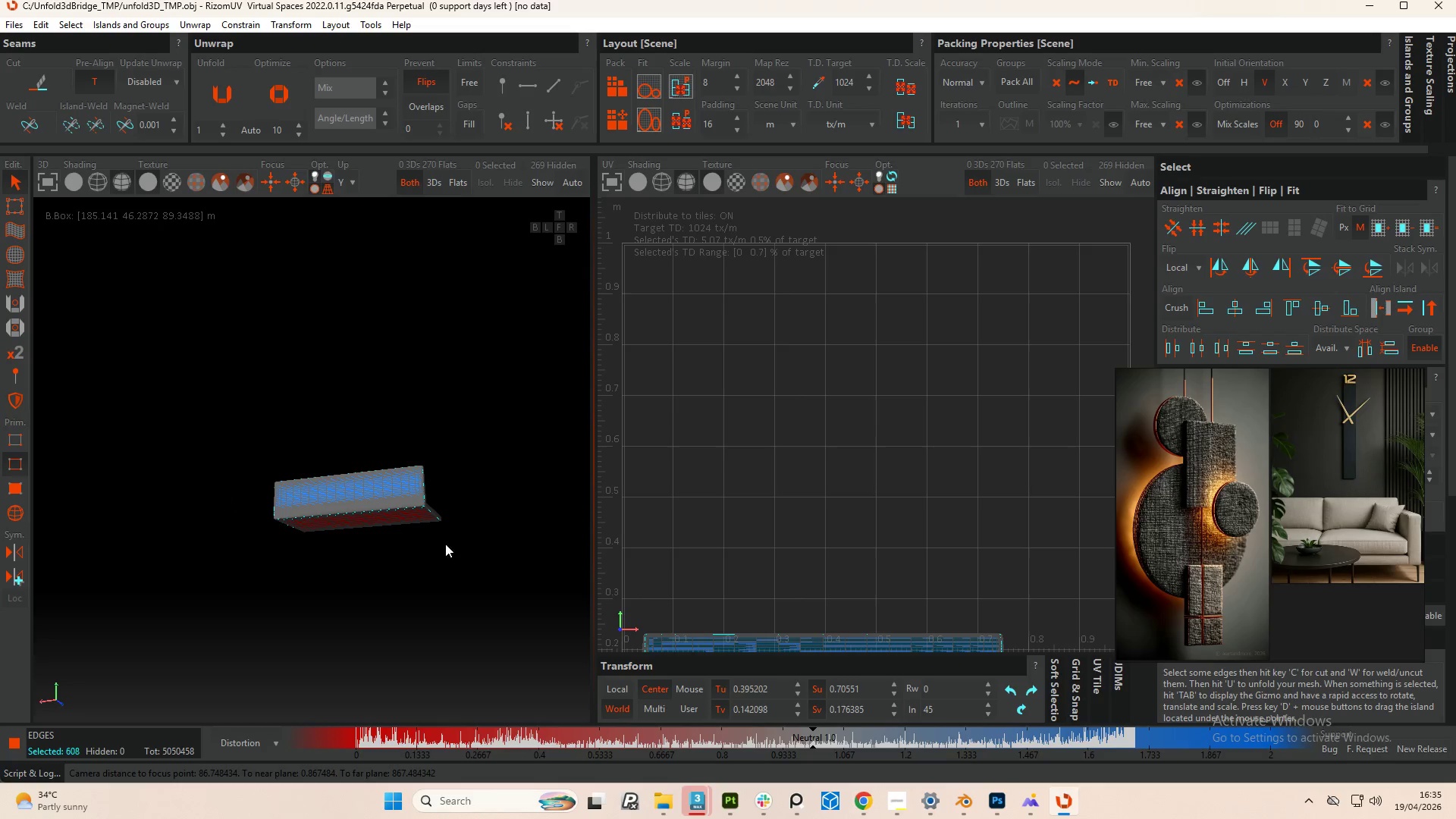 
scroll: coordinate [289, 513], scroll_direction: up, amount: 6.0
 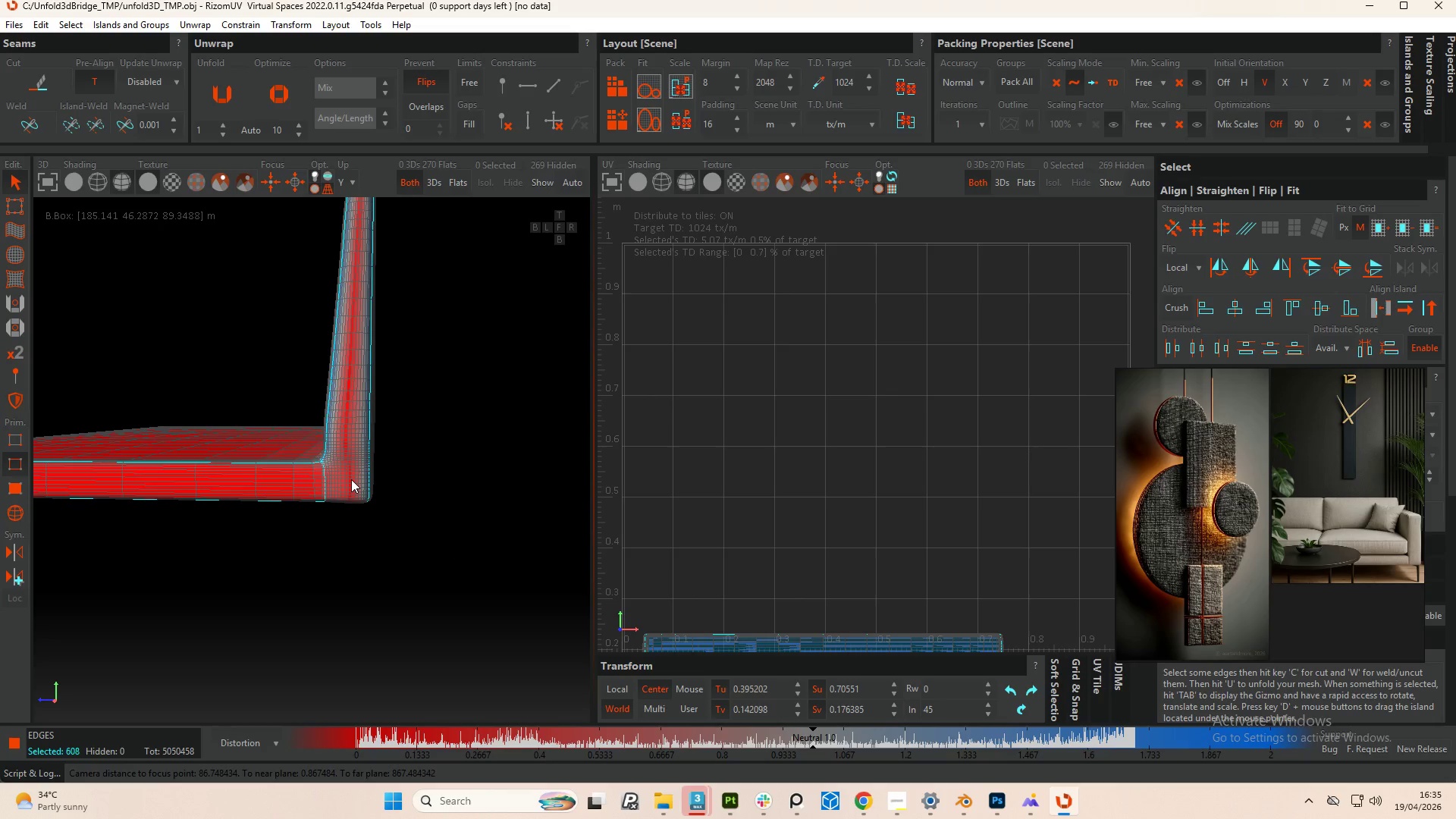 
hold_key(key=AltLeft, duration=0.59)
 